 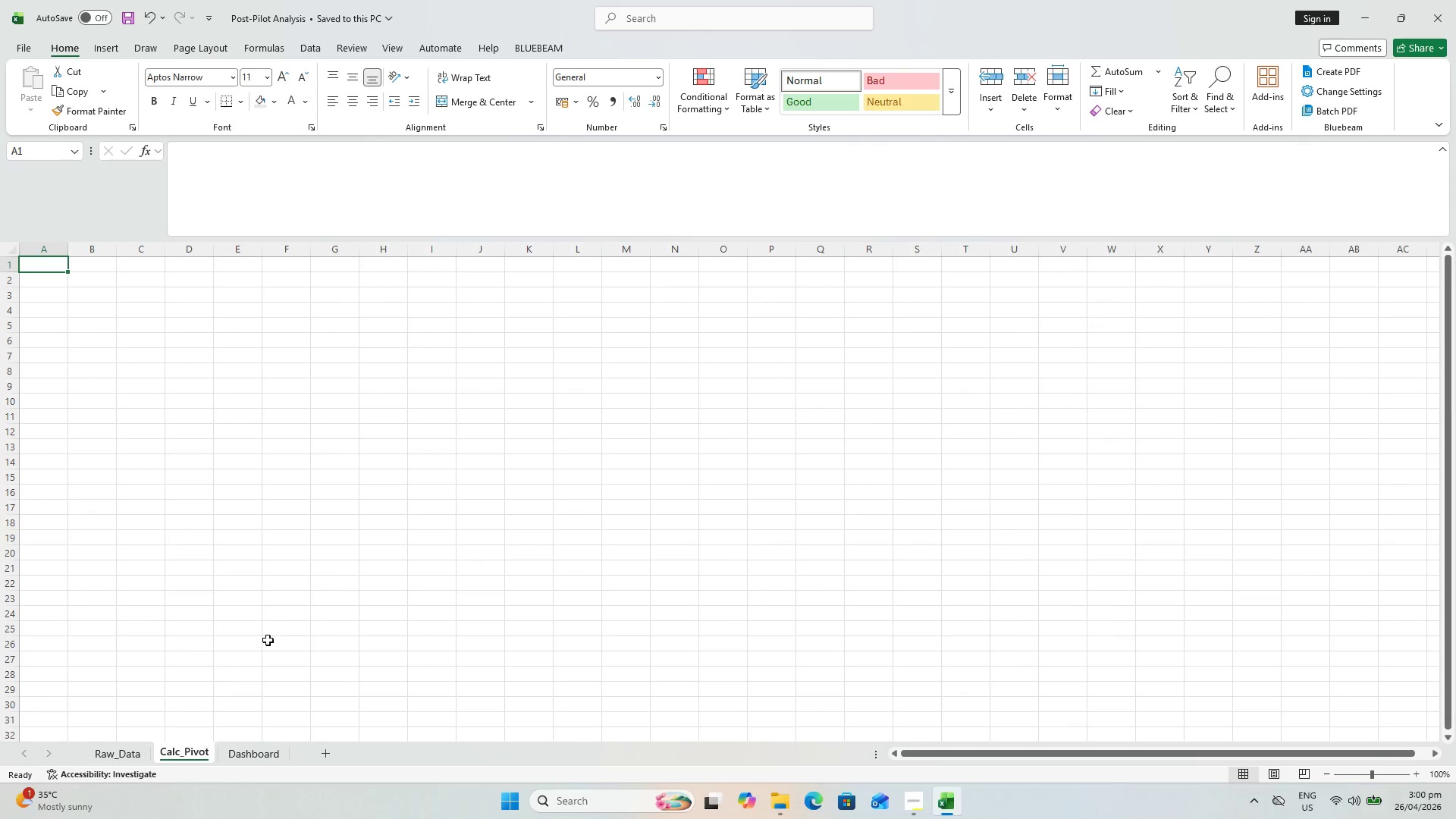 
scroll: coordinate [63, 247], scroll_direction: up, amount: 1.0
 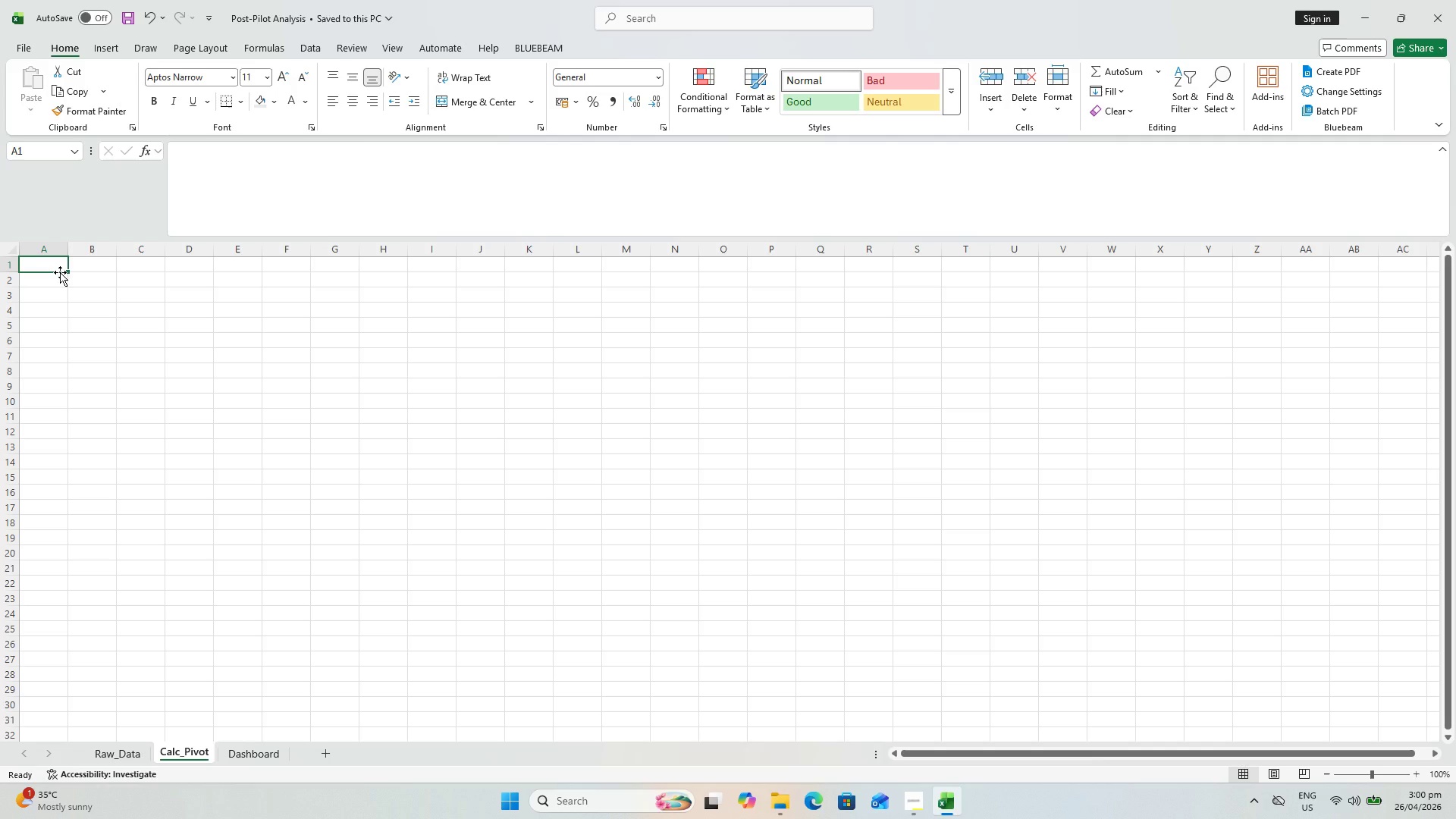 
wait(11.03)
 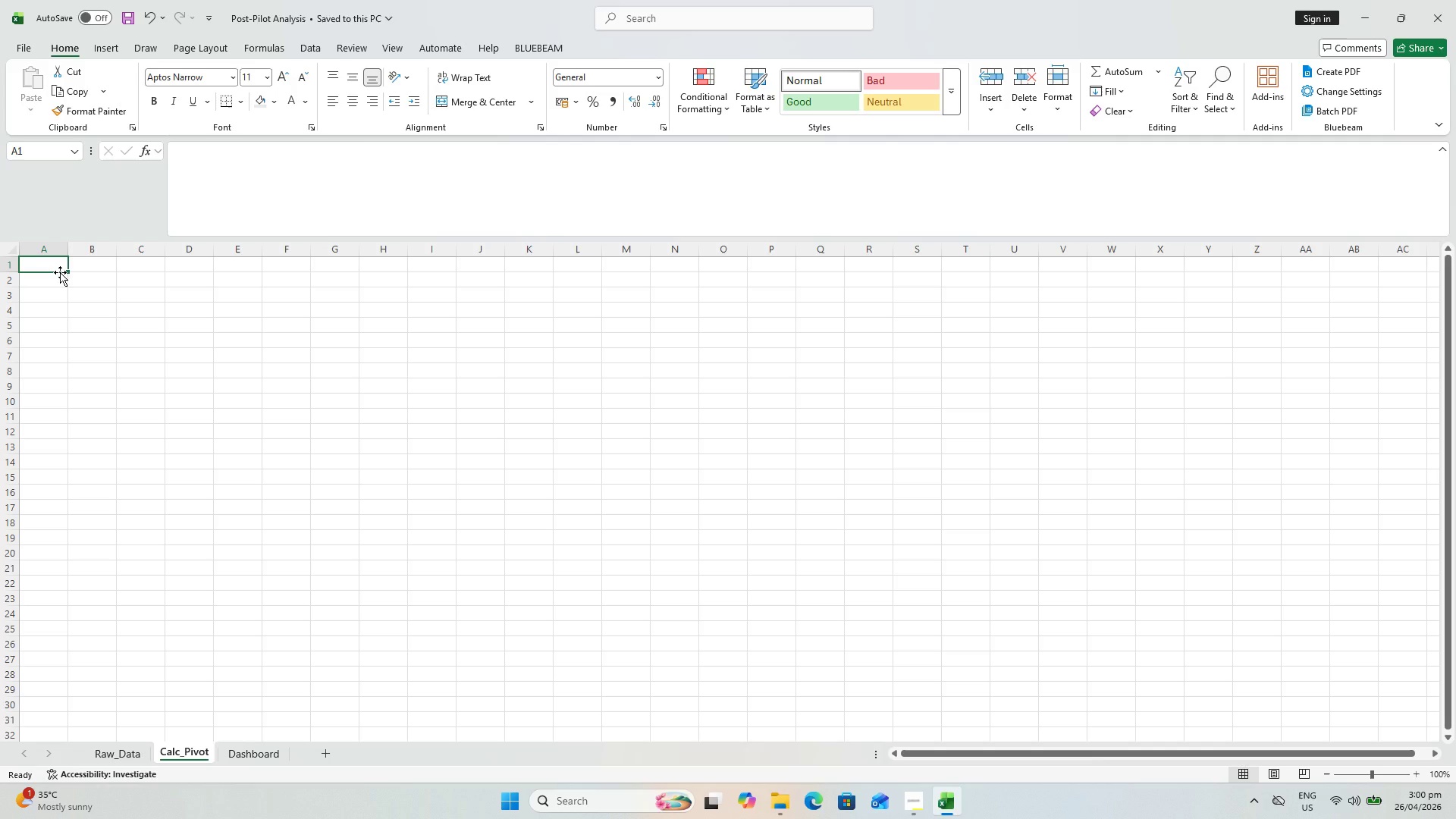 
hold_key(key=ShiftLeft, duration=1.51)
 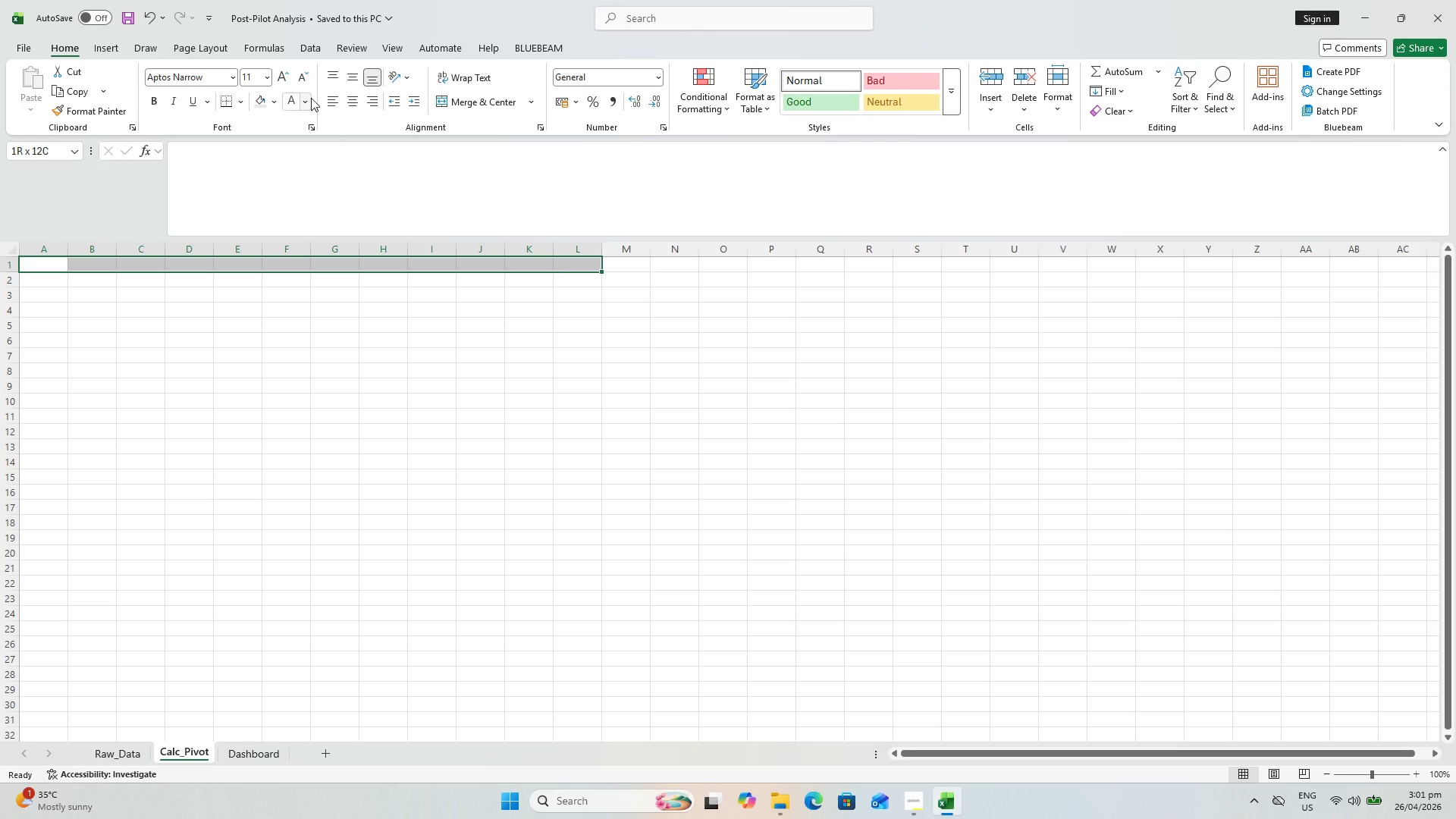 
wait(7.5)
 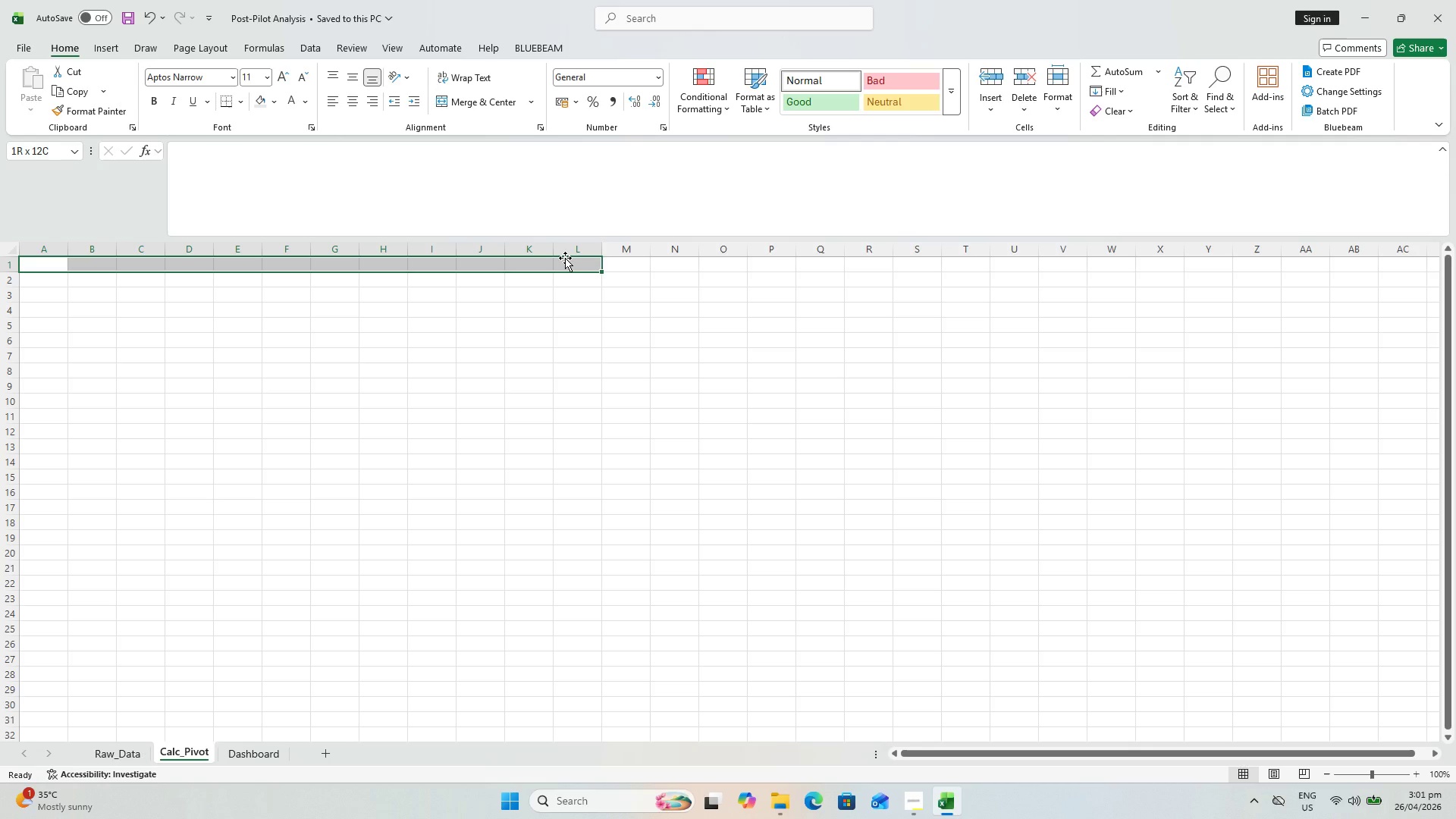 
hold_key(key=ControlLeft, duration=0.77)
scroll: coordinate [134, 306], scroll_direction: up, amount: 5.0
 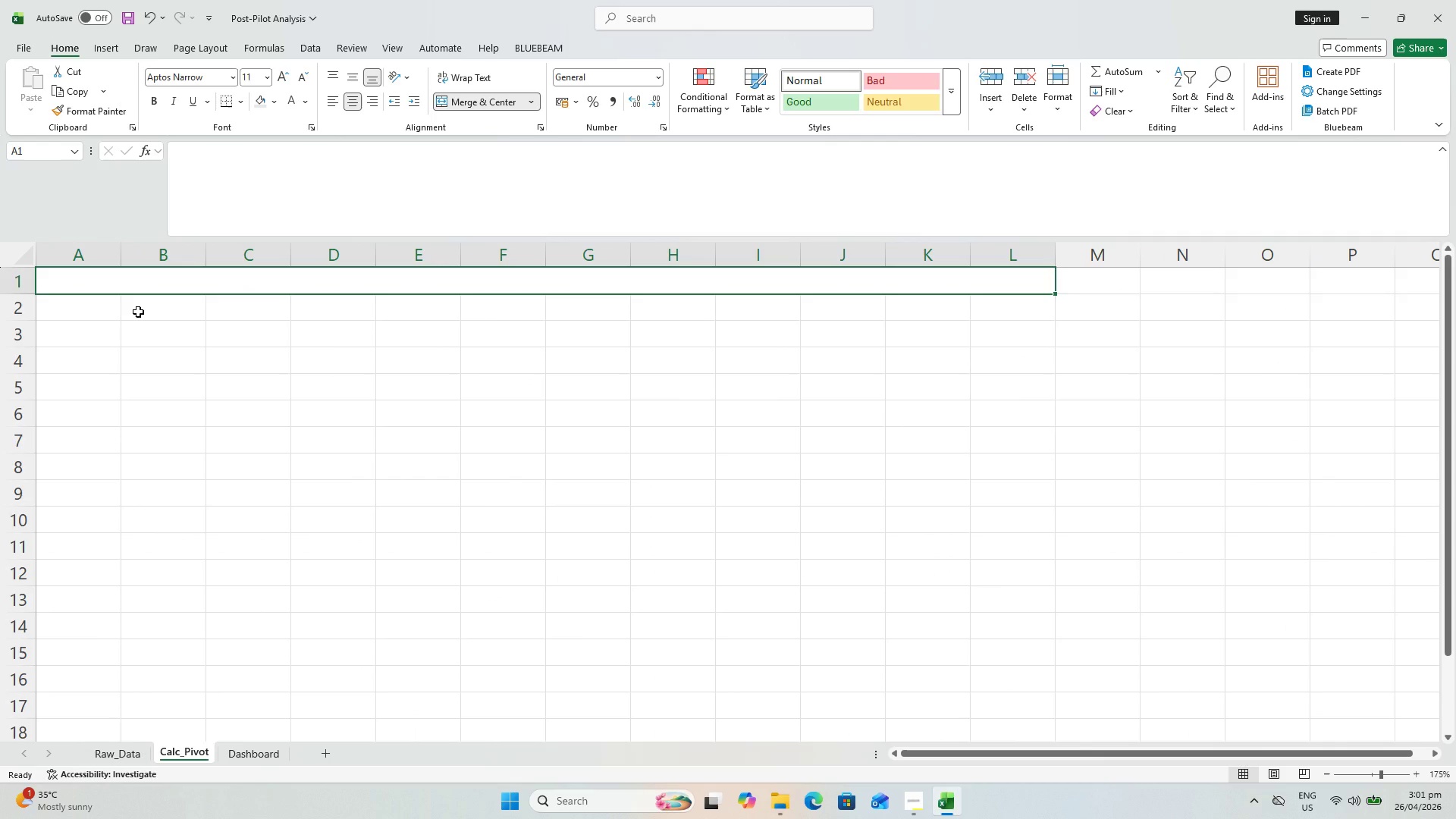 
type(Serene PATHS)
key(Backspace)
key(Backspace)
key(Backspace)
type(ths Wellness Center)
 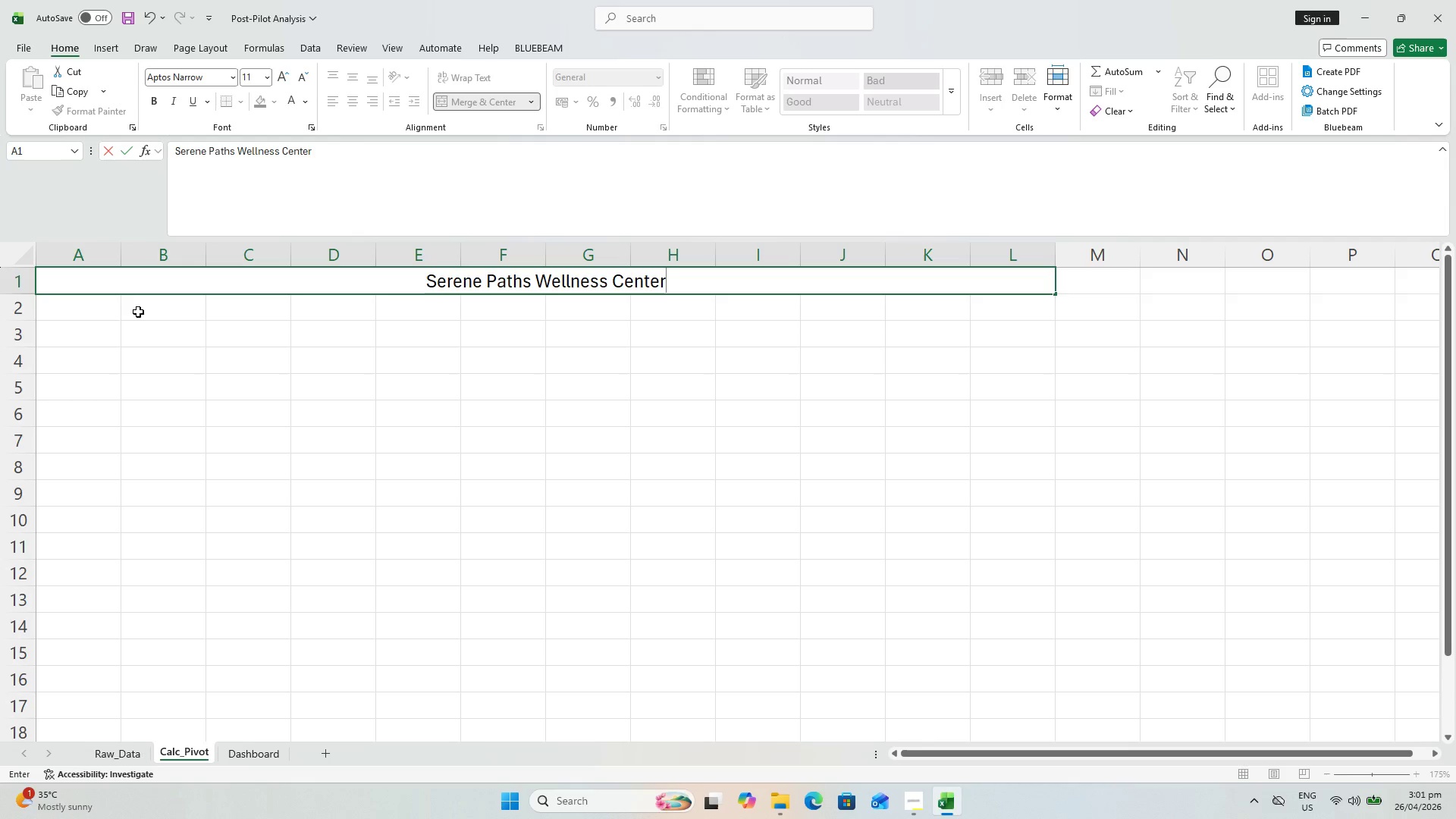 
wait(58.76)
 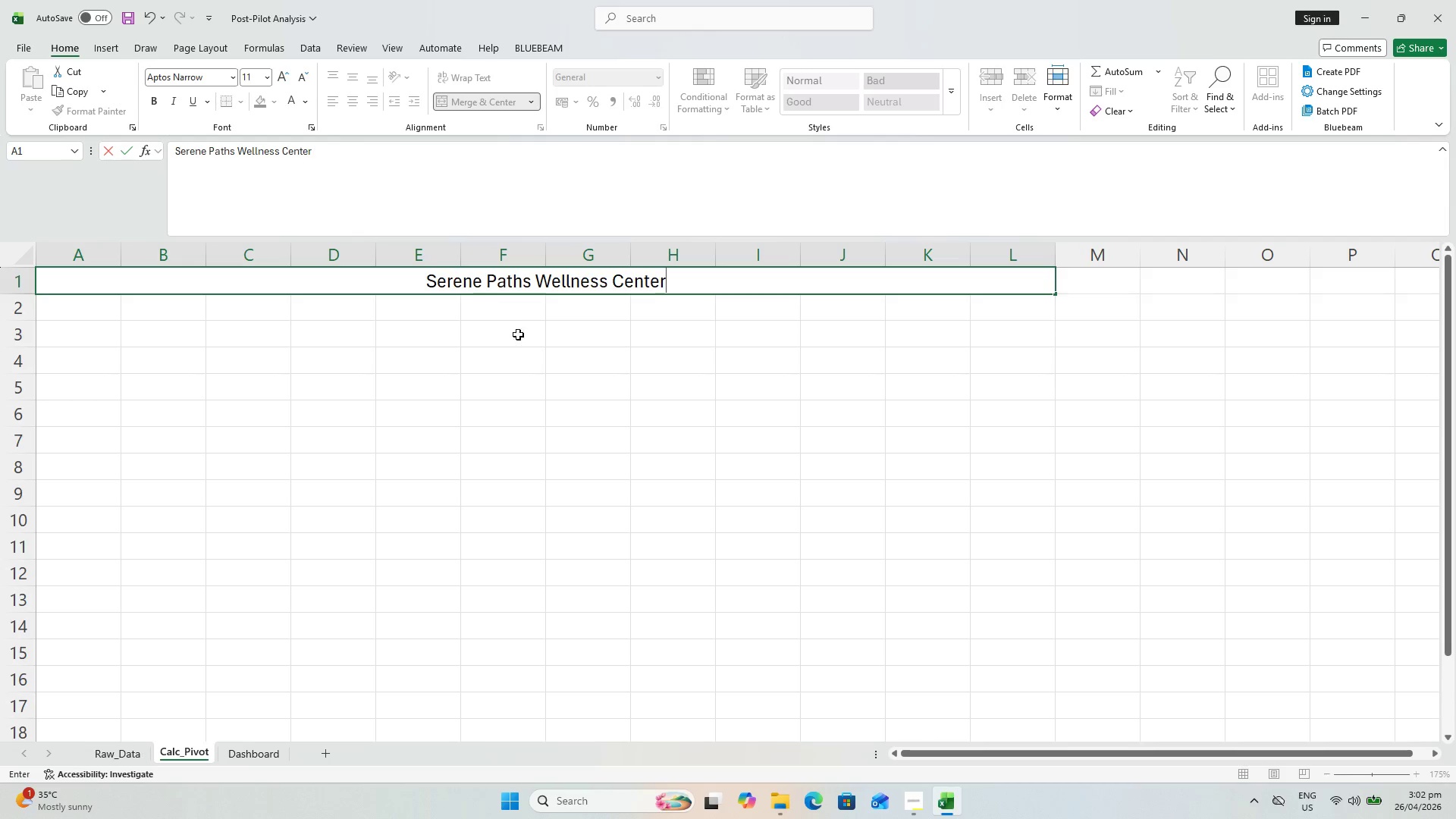 
type( 0 )
key(Backspace)
key(Backspace)
type(- Calculation and Therapist Scoreboard Workspace)
 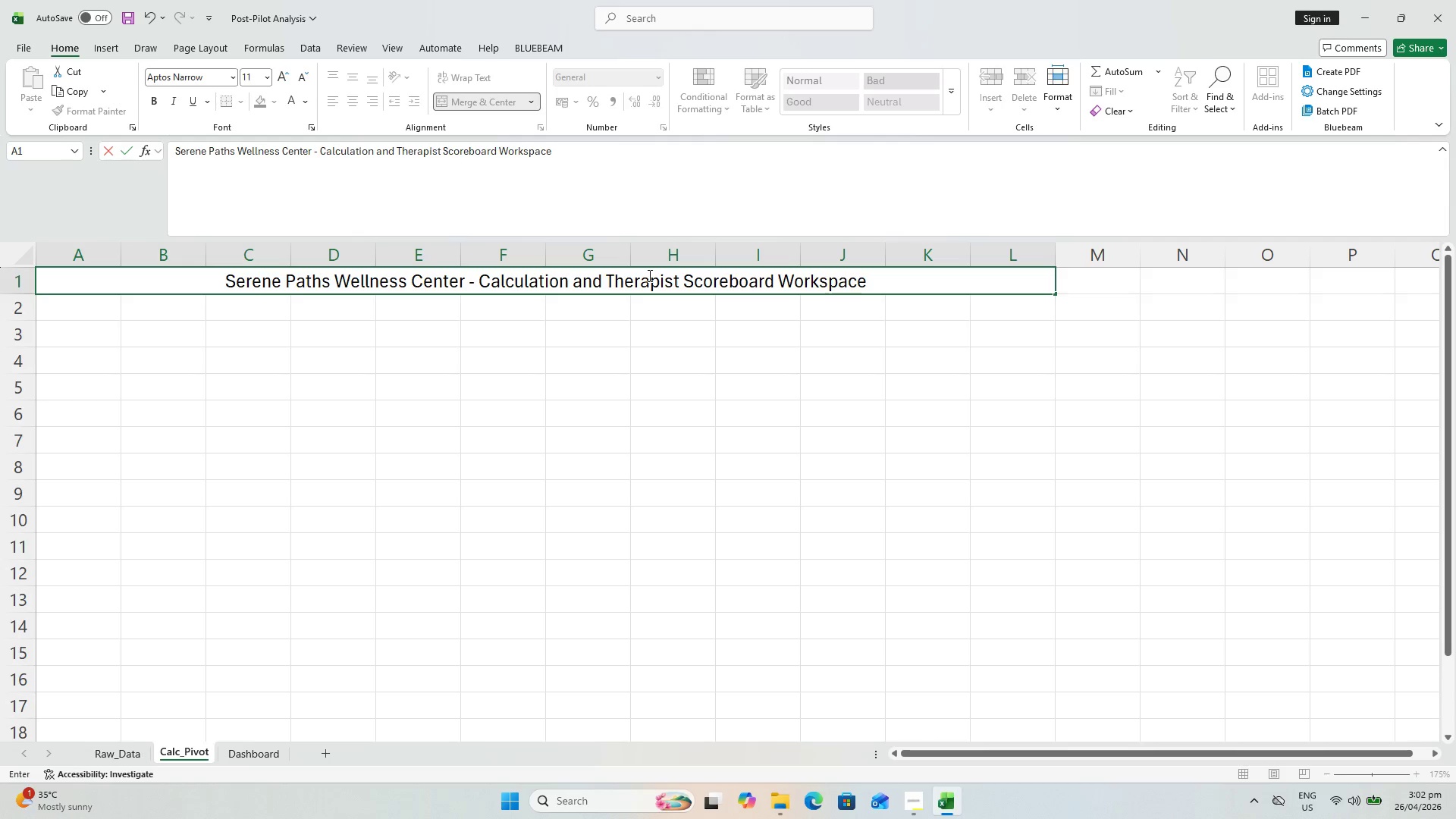 
wait(5.92)
 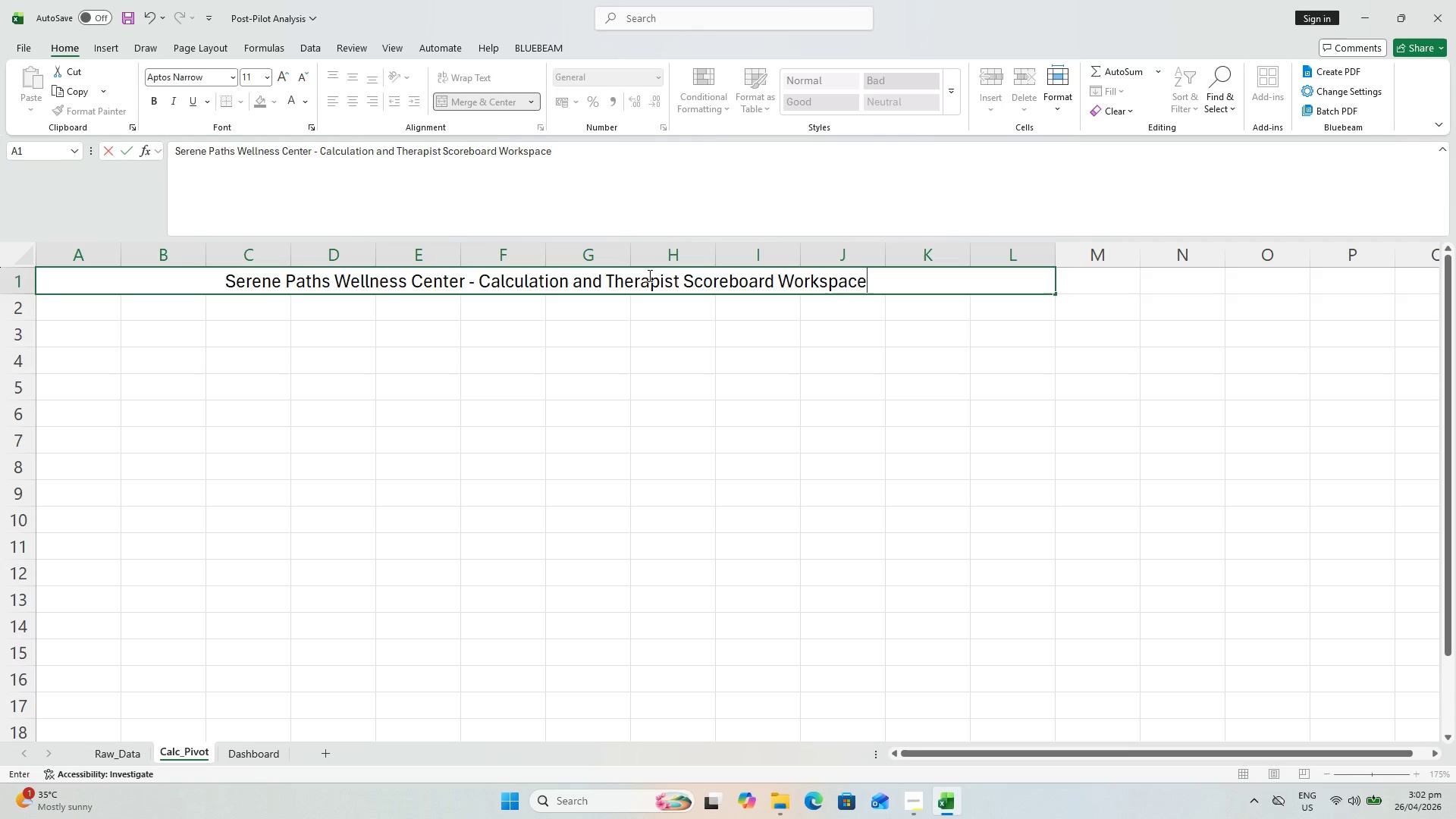 
key(Control+B)
 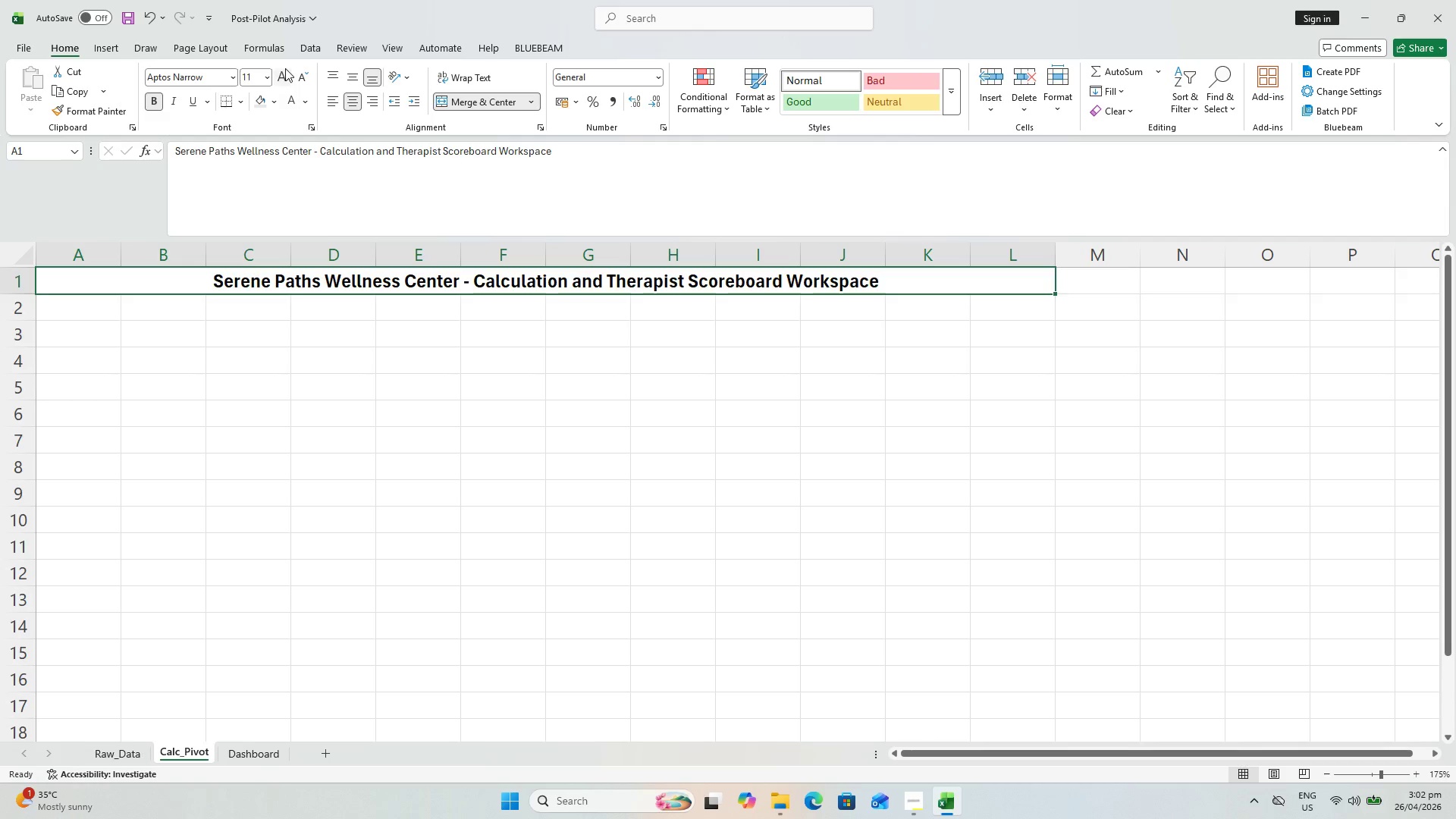 
double_click([281, 71])
 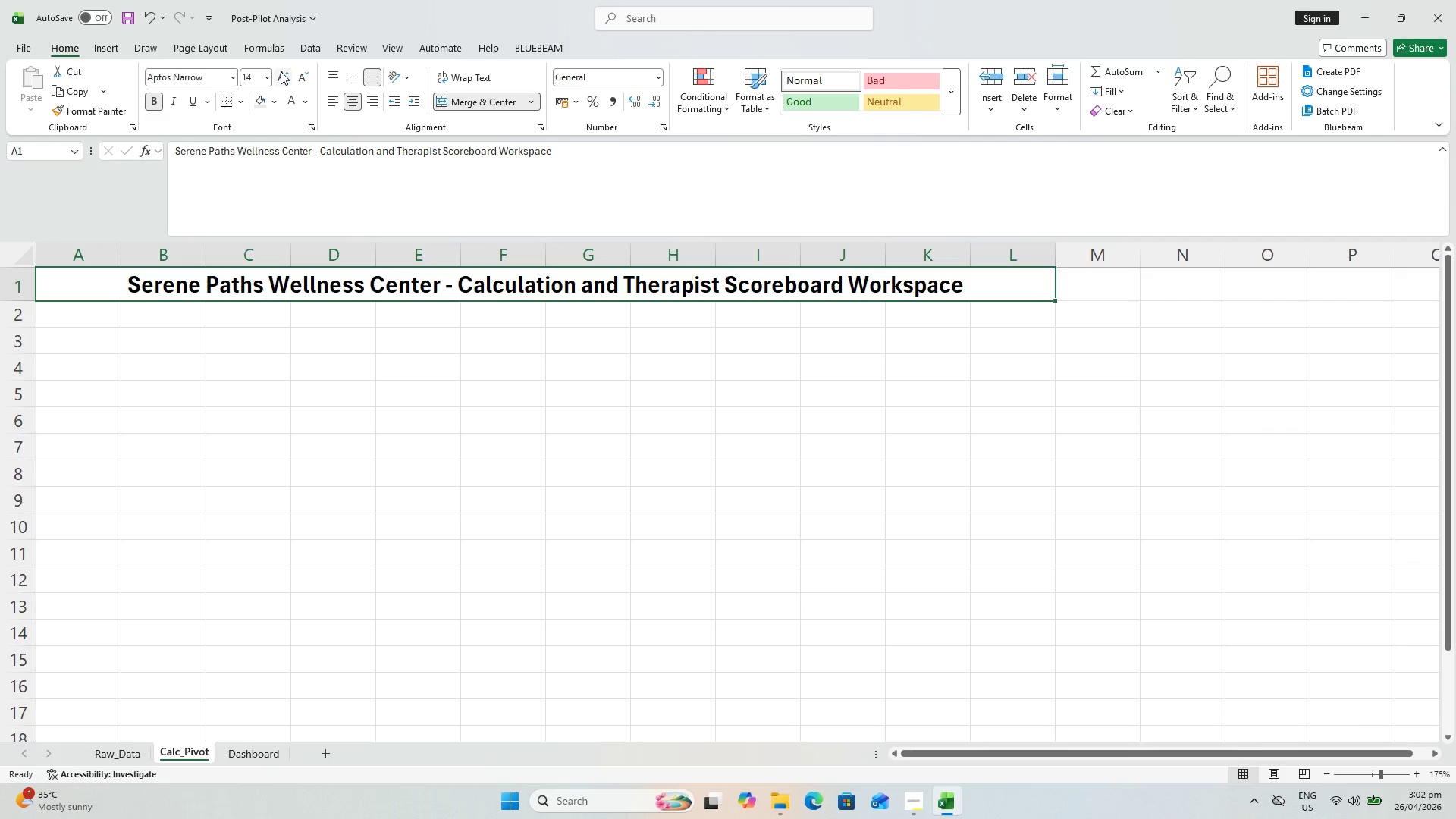 
left_click([281, 71])
 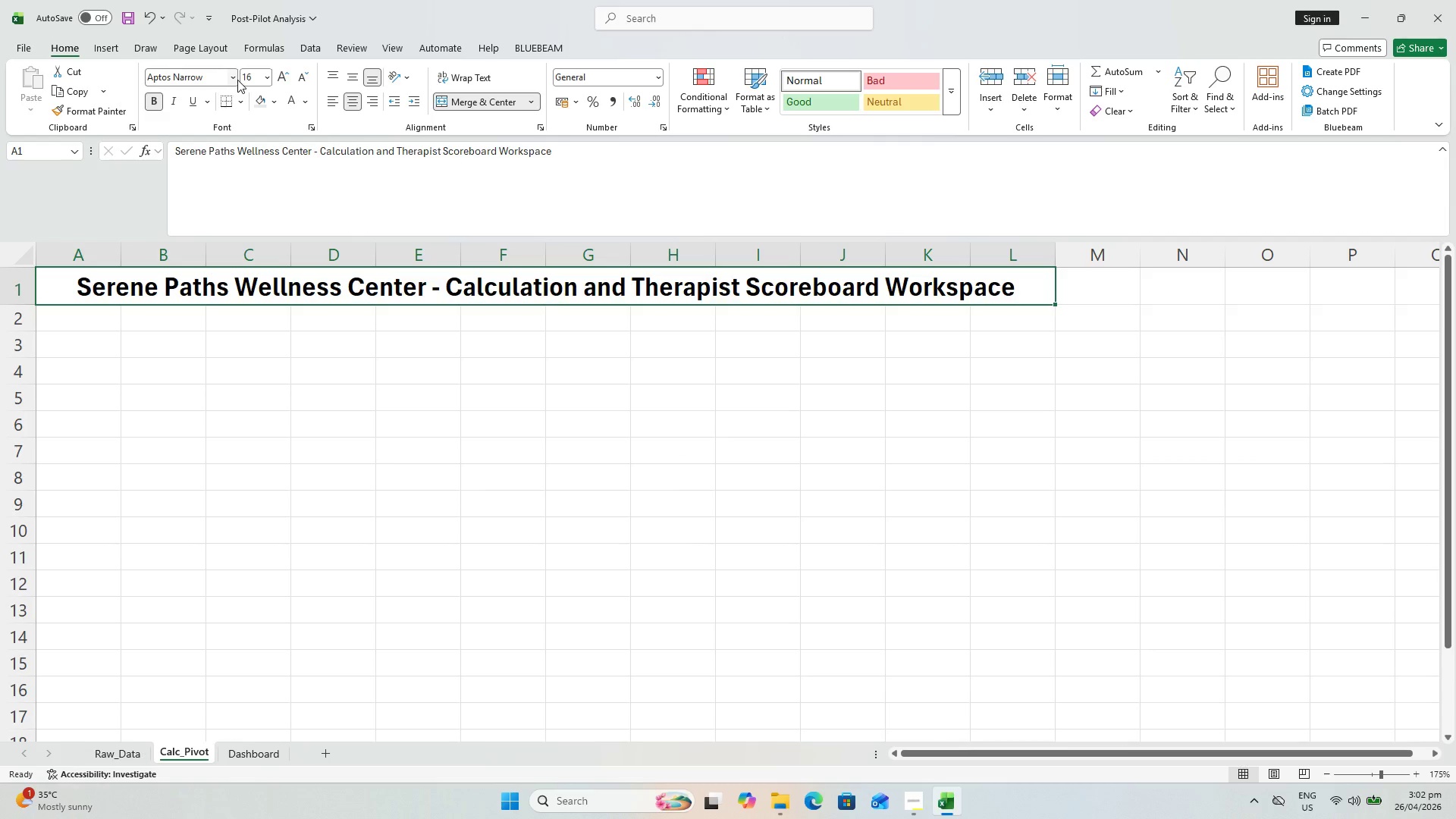 
left_click([237, 80])
 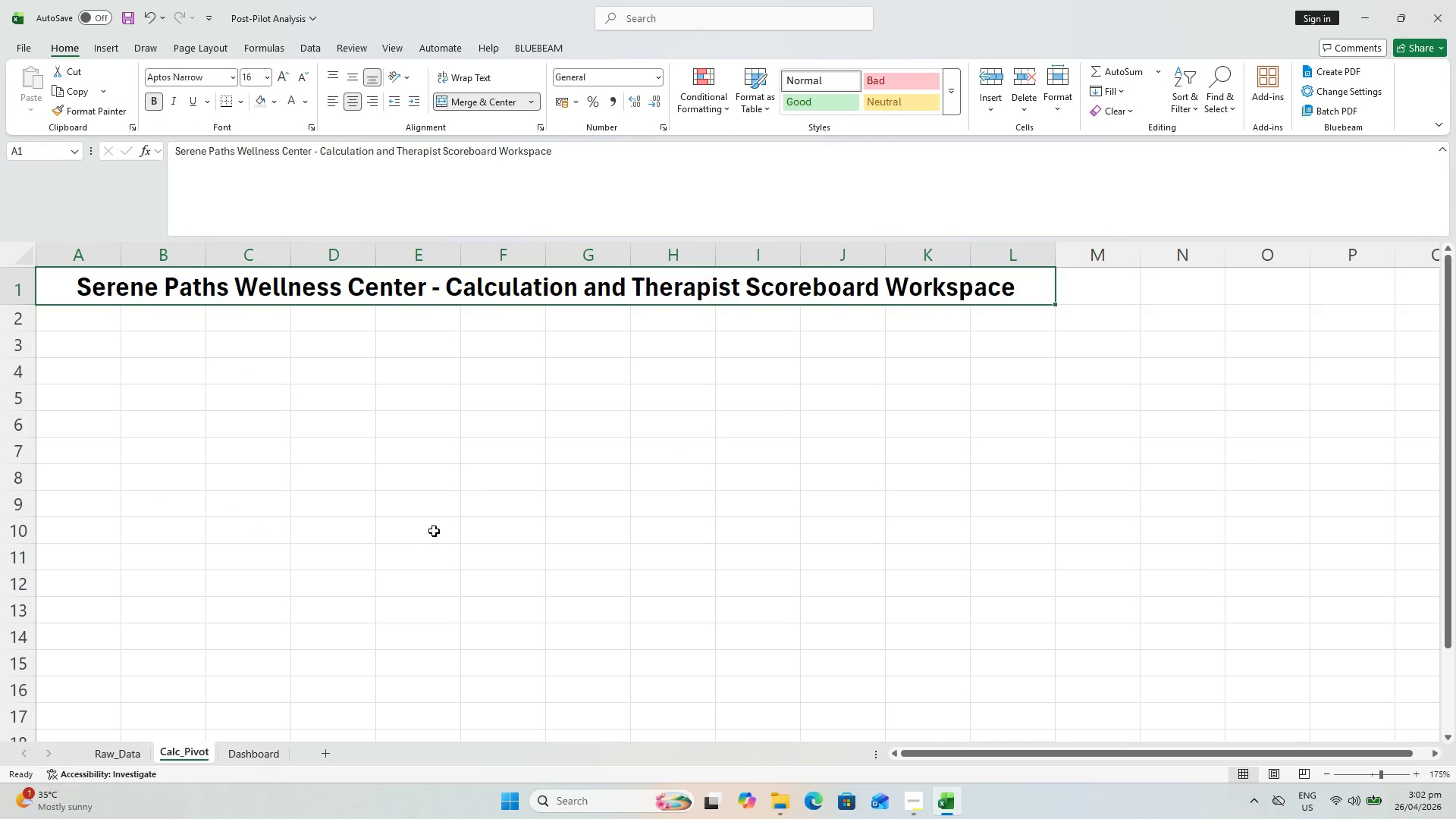 
key(Control+A)
 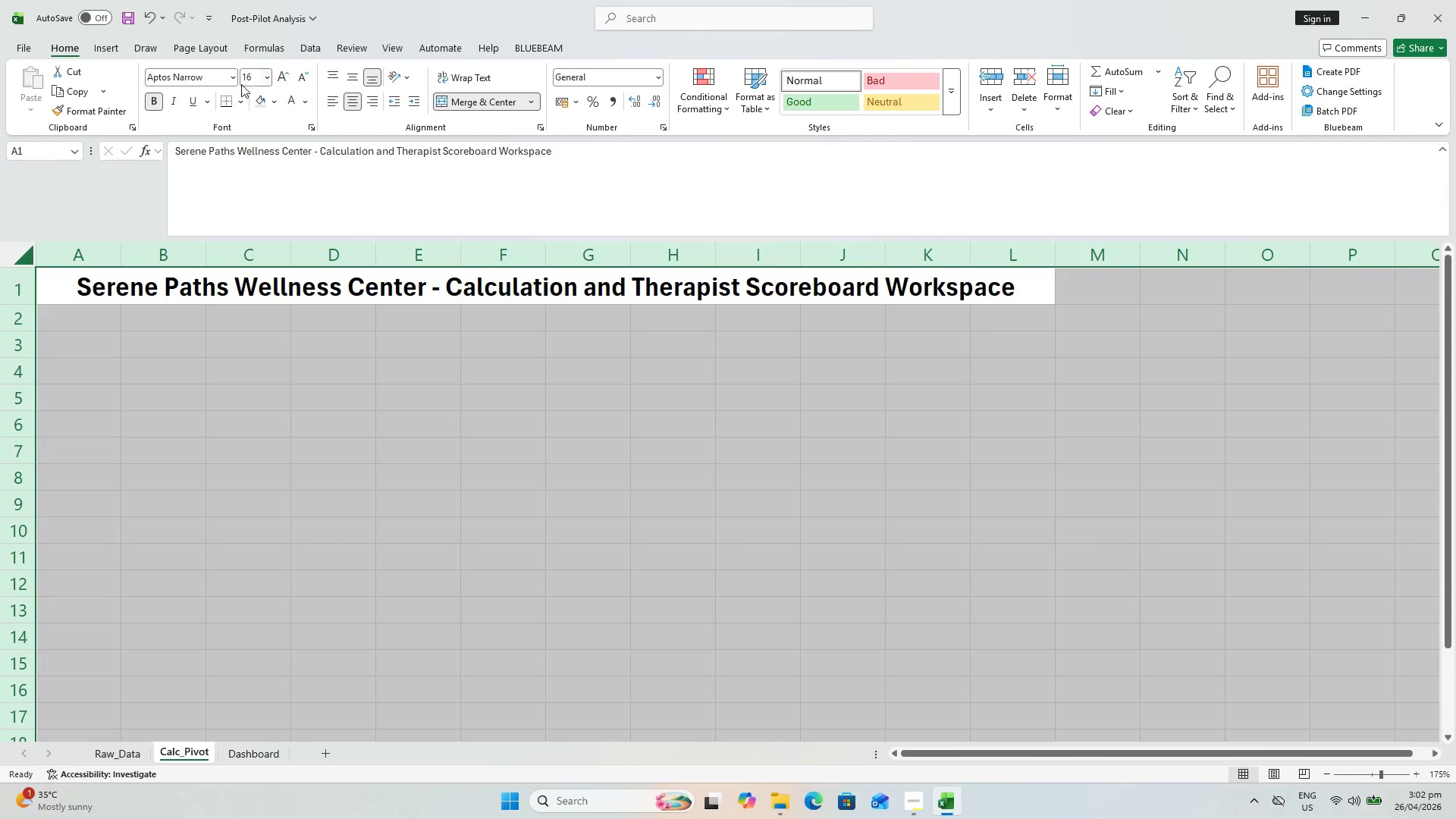 
left_click([232, 77])
 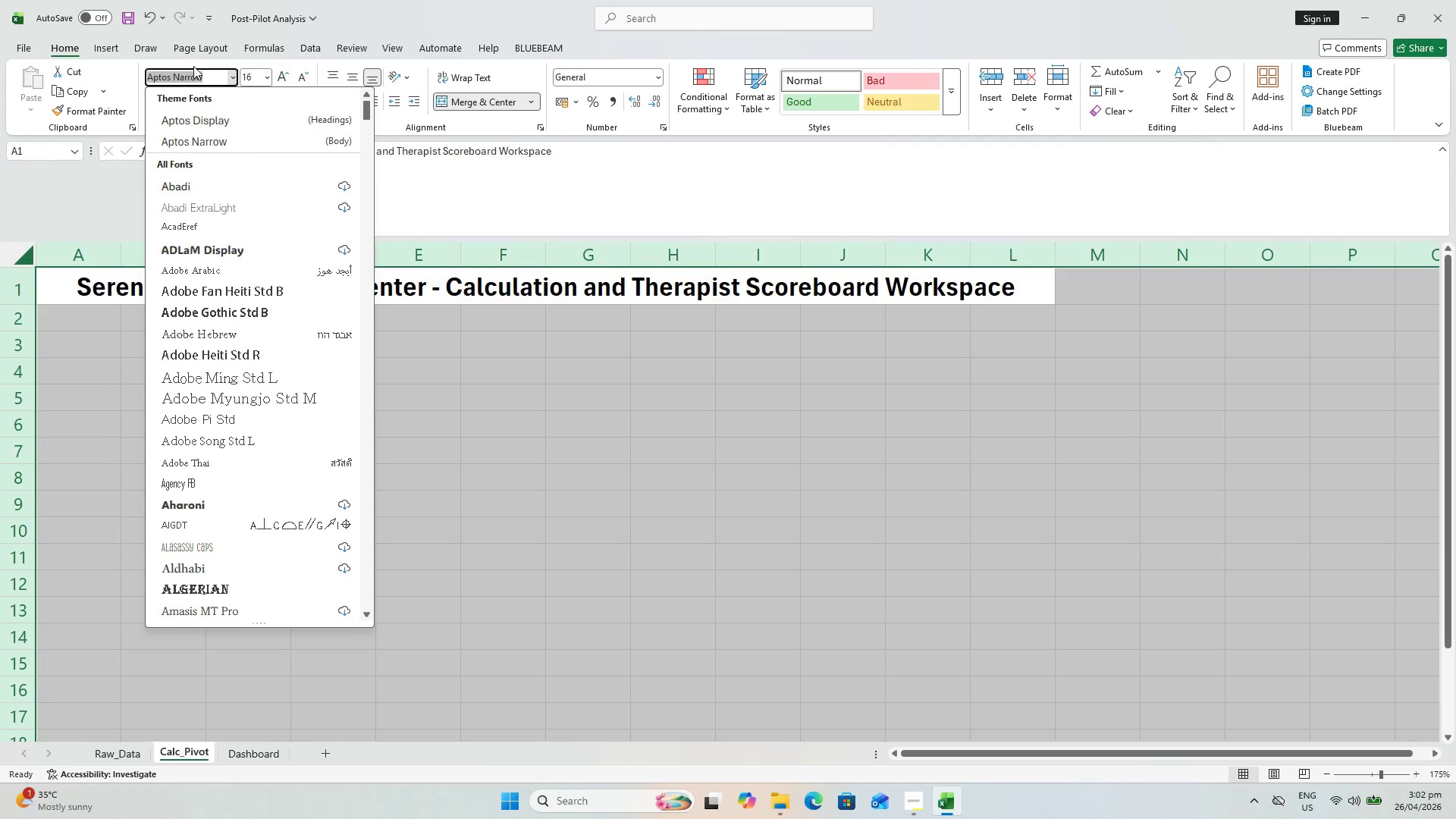 
left_click([193, 66])
 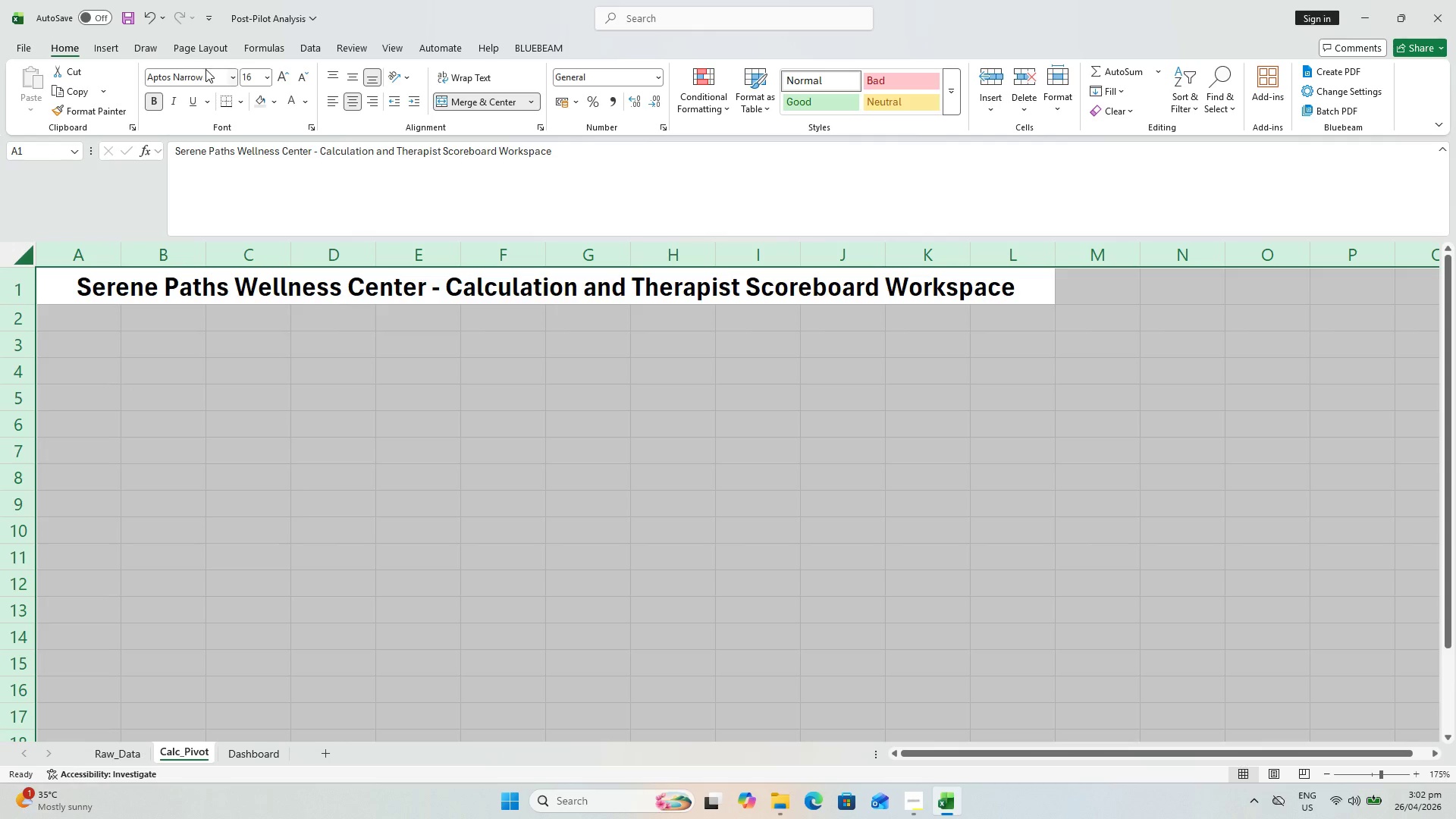 
left_click([206, 69])
 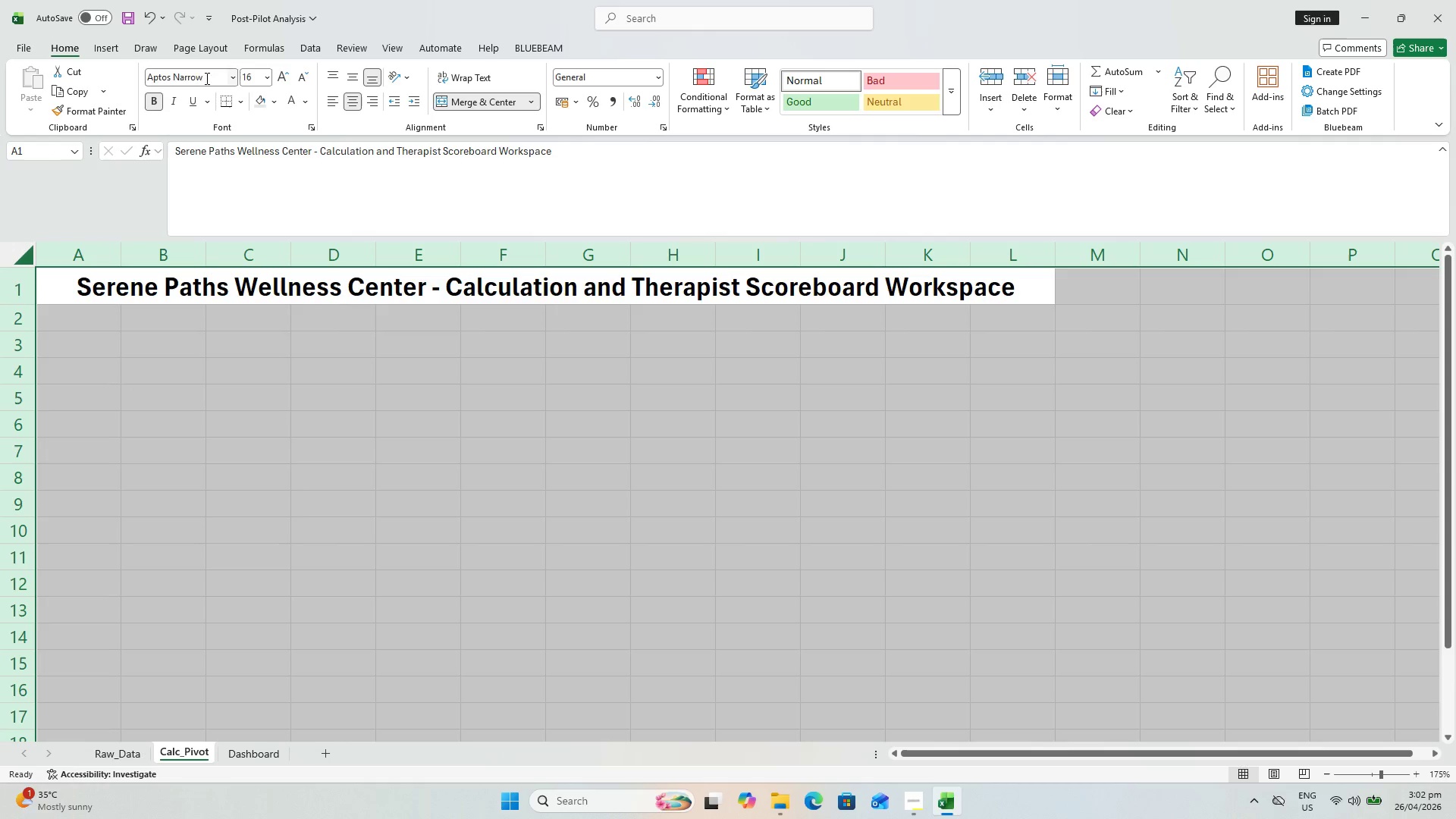 
left_click([206, 77])
 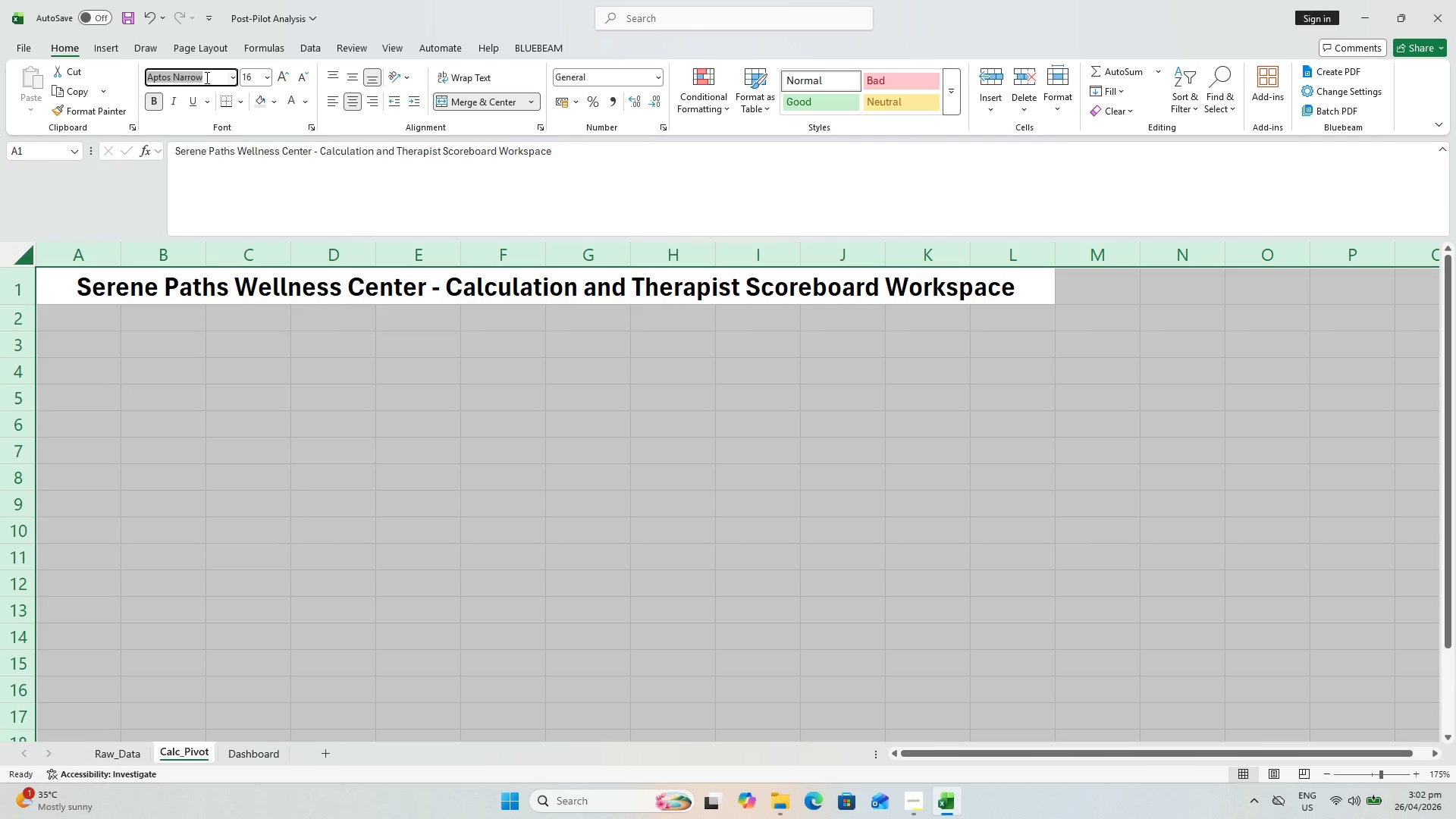 
type(ca)
 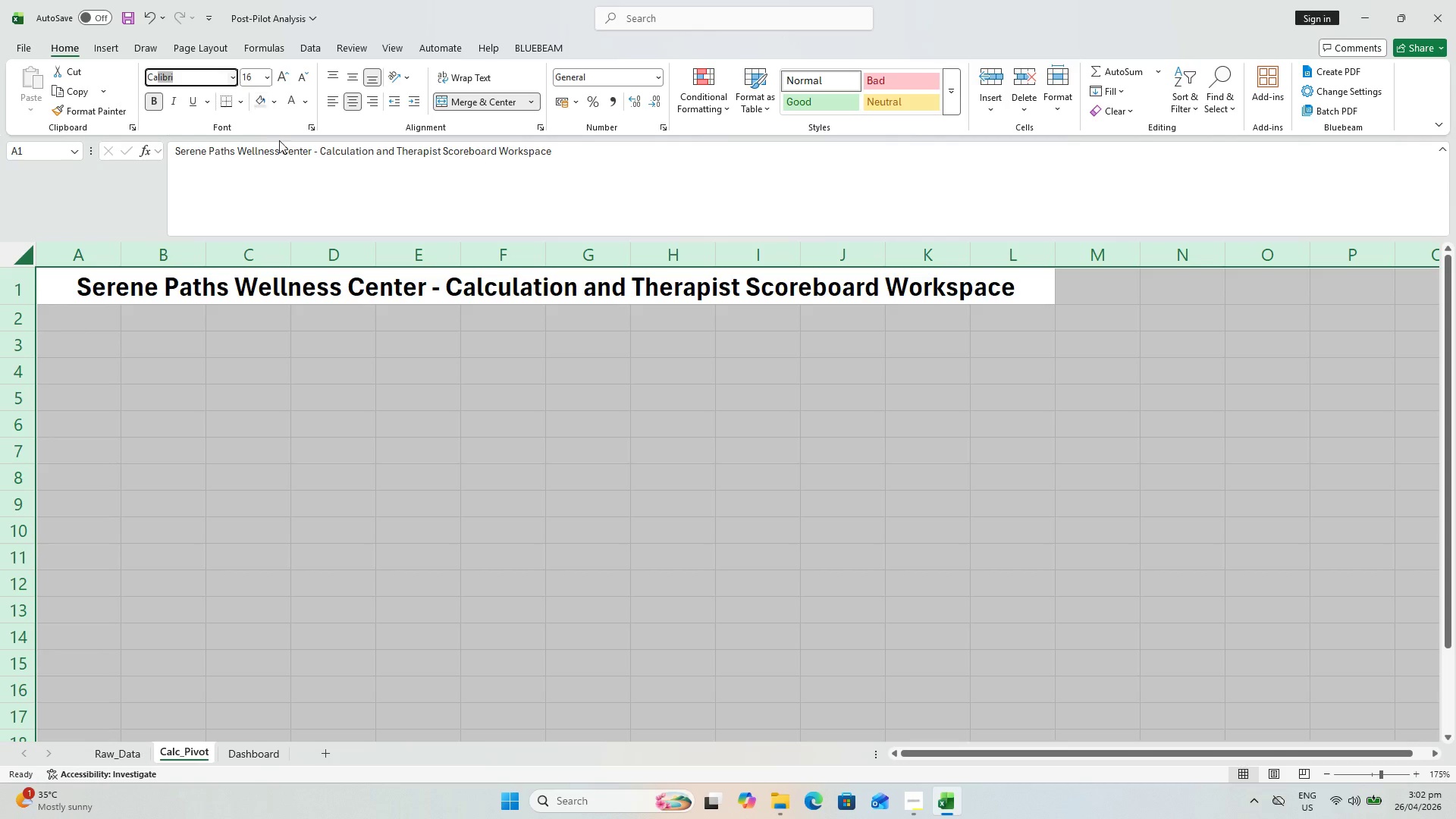 
key(Enter)
 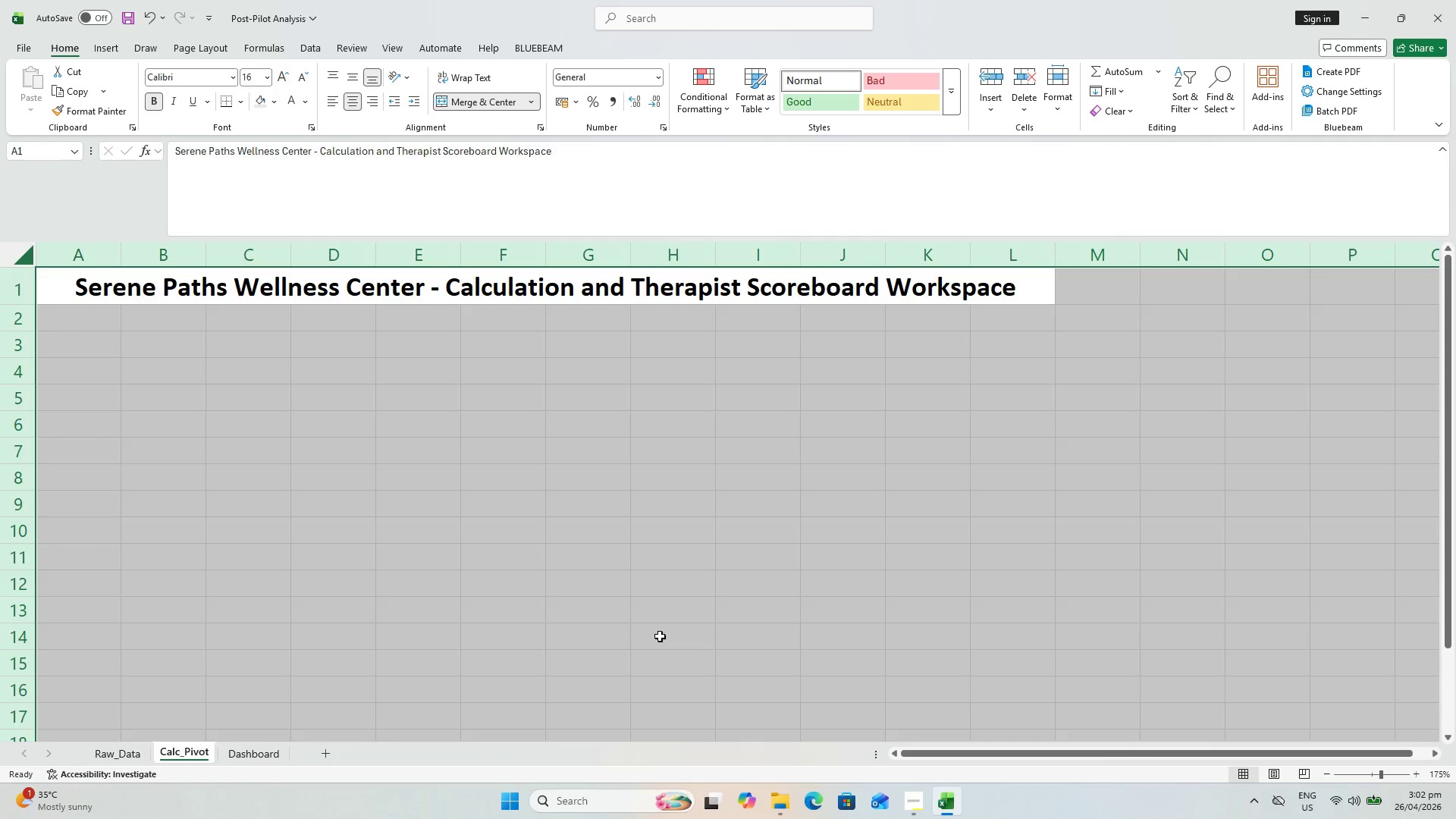 
left_click_drag(start_coordinate=[659, 636], to_coordinate=[663, 633])
 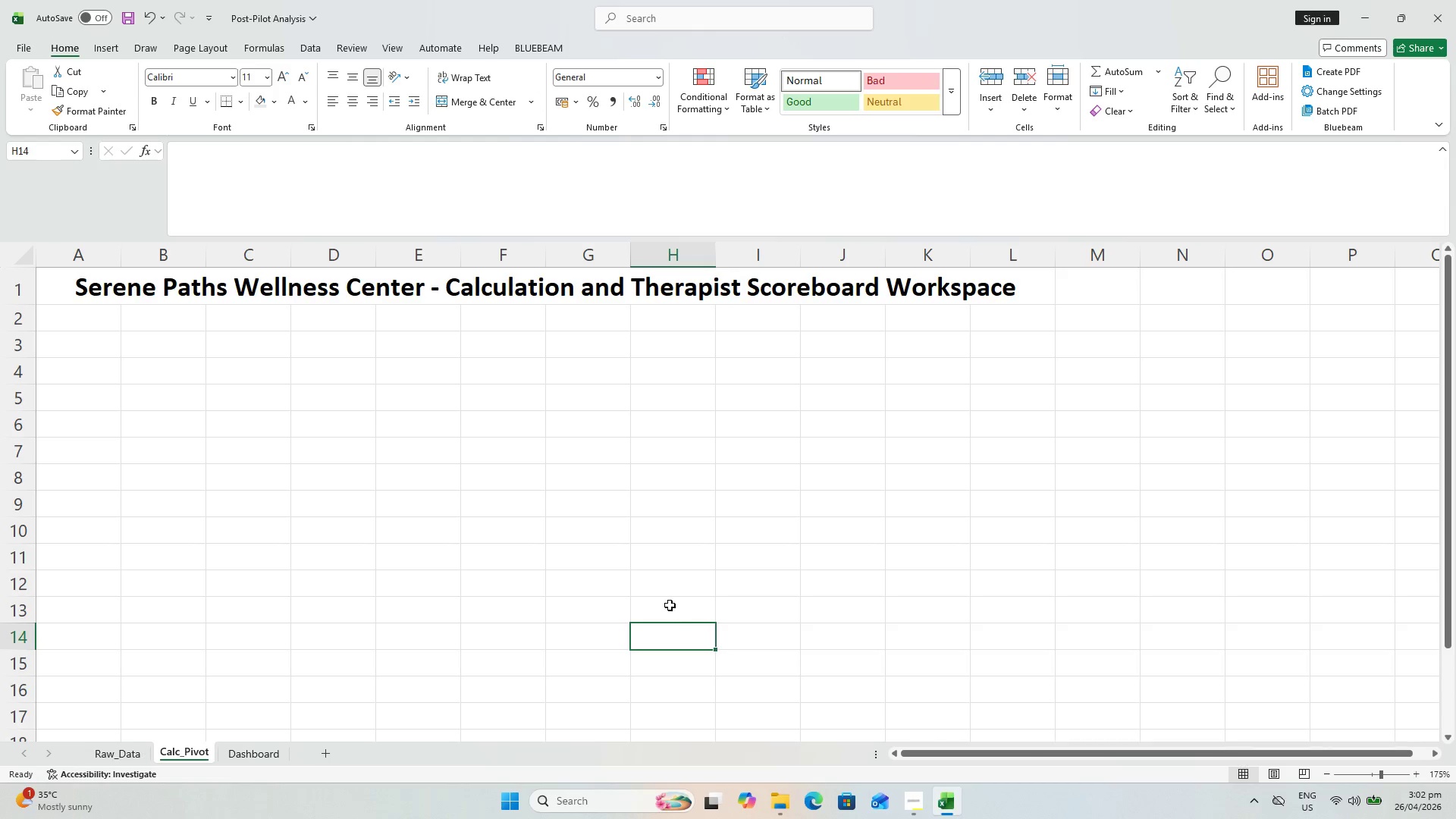 
key(Control+S)
 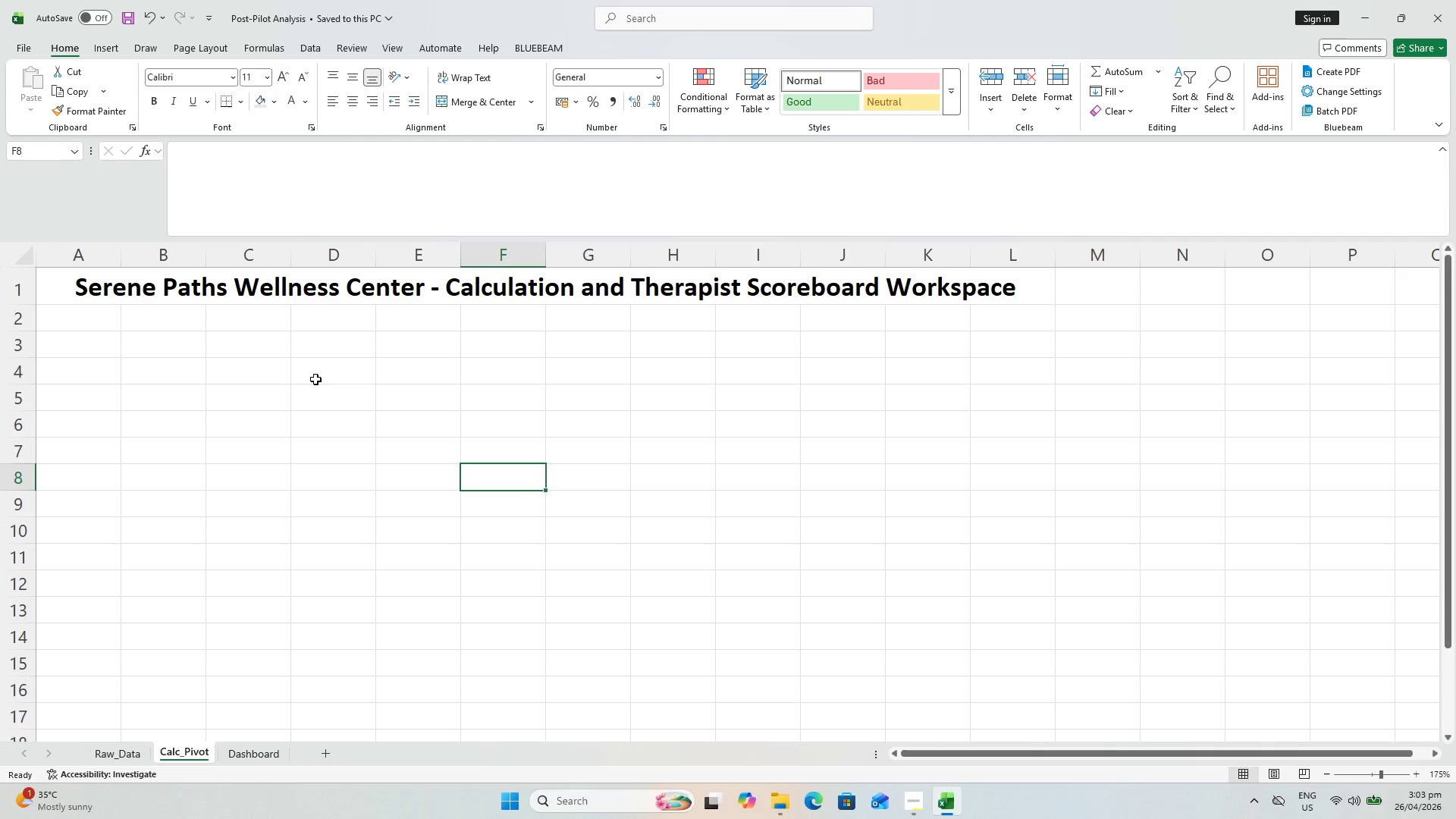 
left_click([242, 283])
 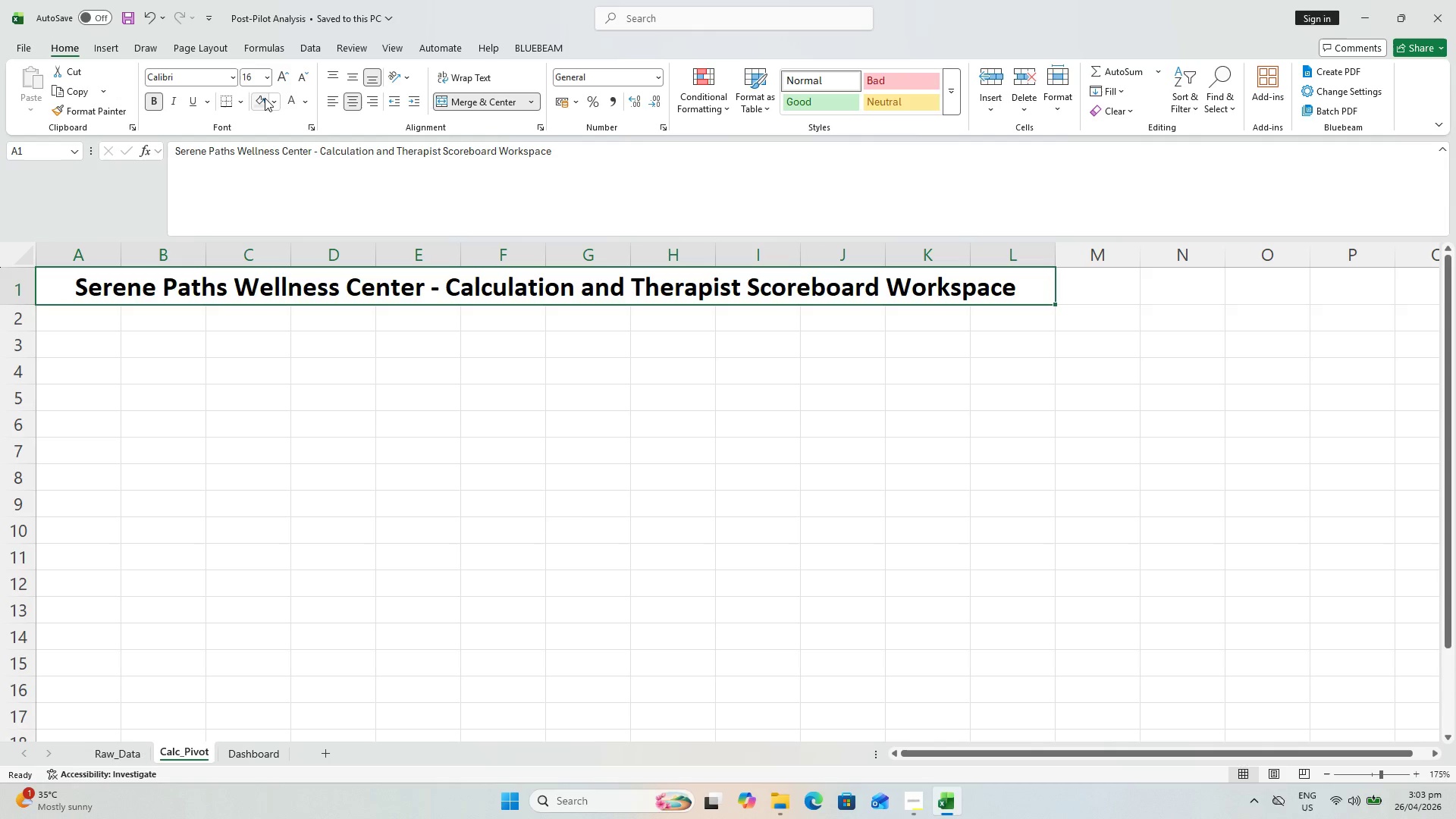 
left_click([272, 96])
 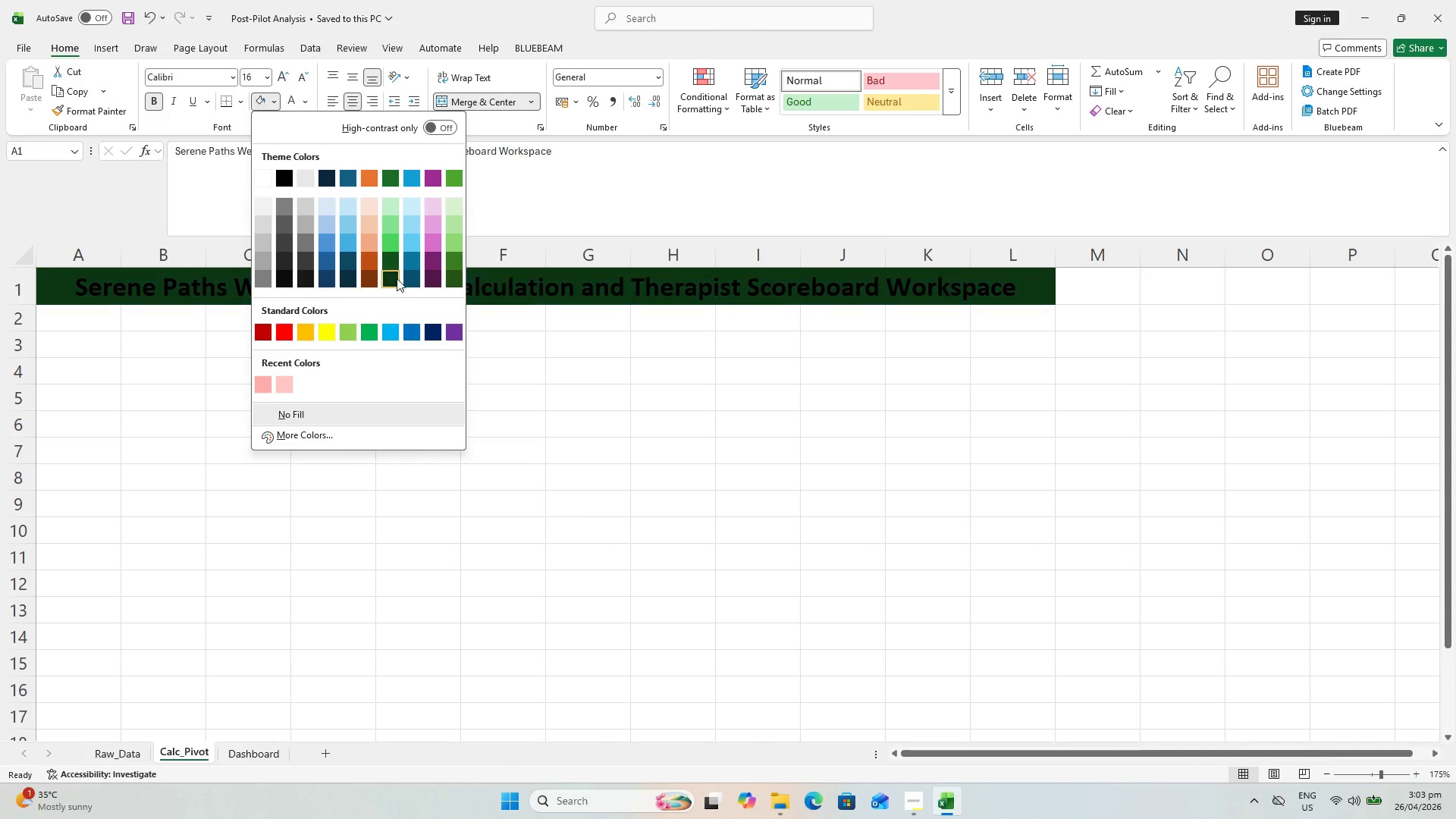 
left_click([412, 279])
 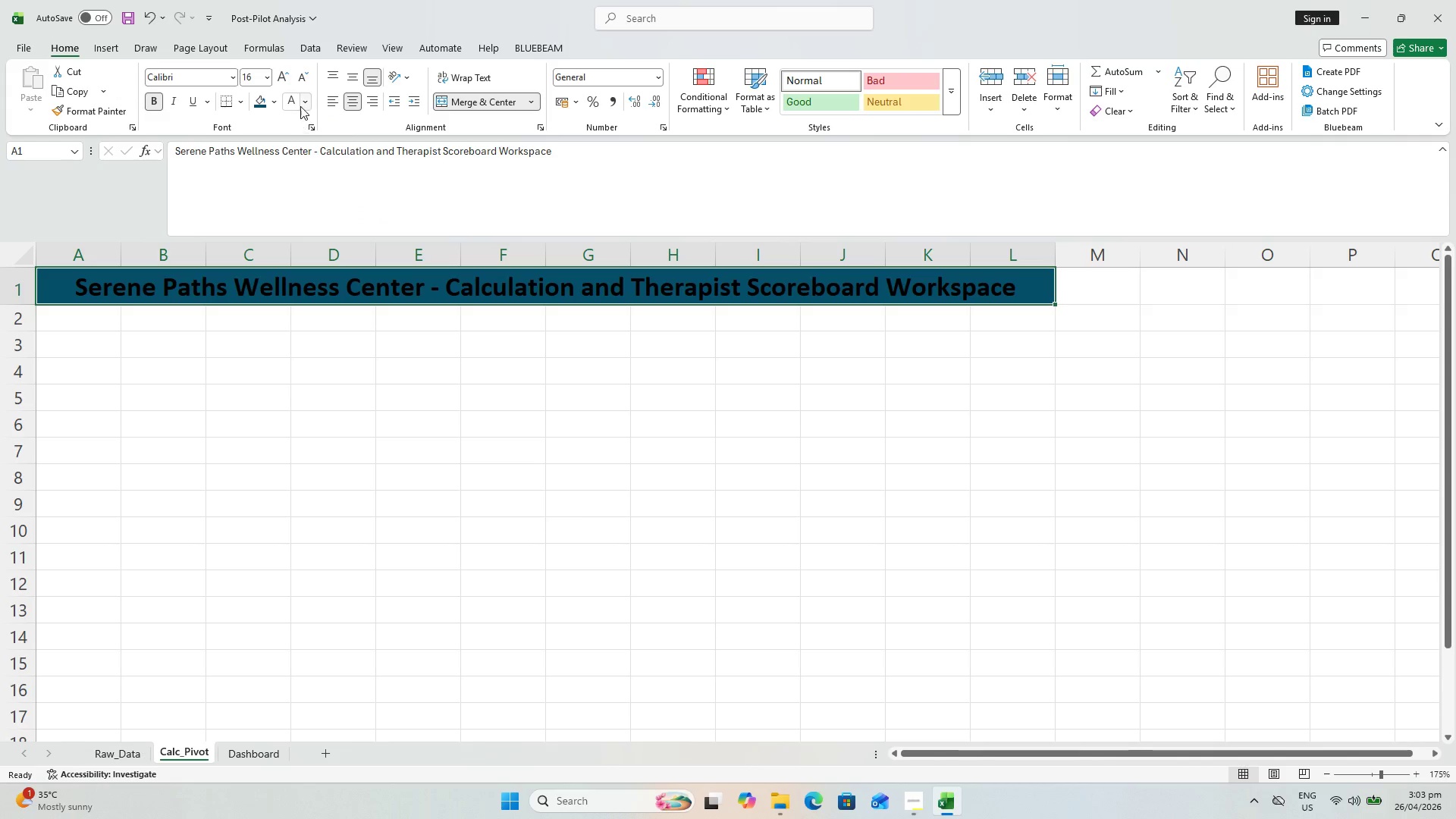 
left_click([287, 98])
 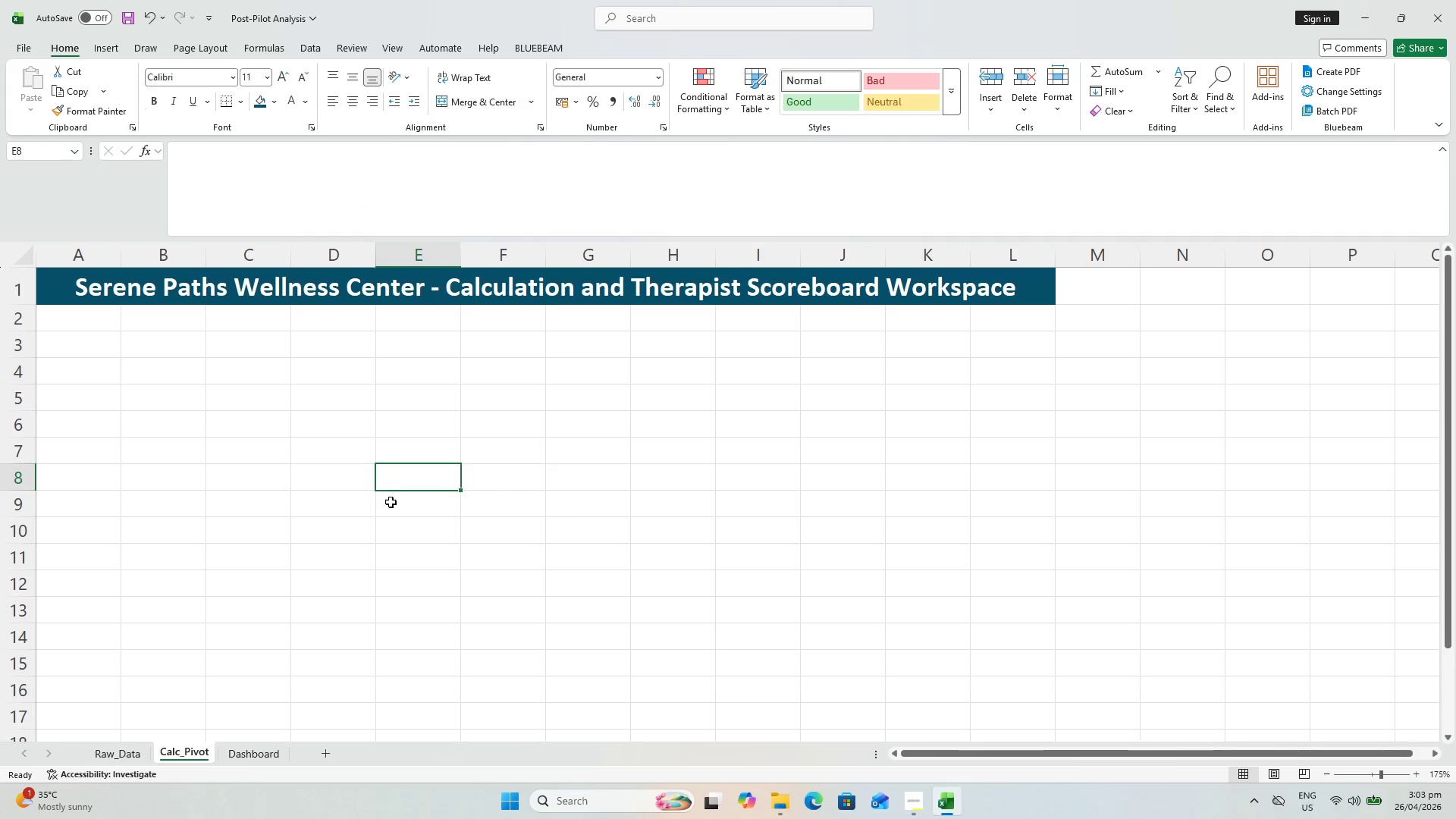 
key(Control+S)
 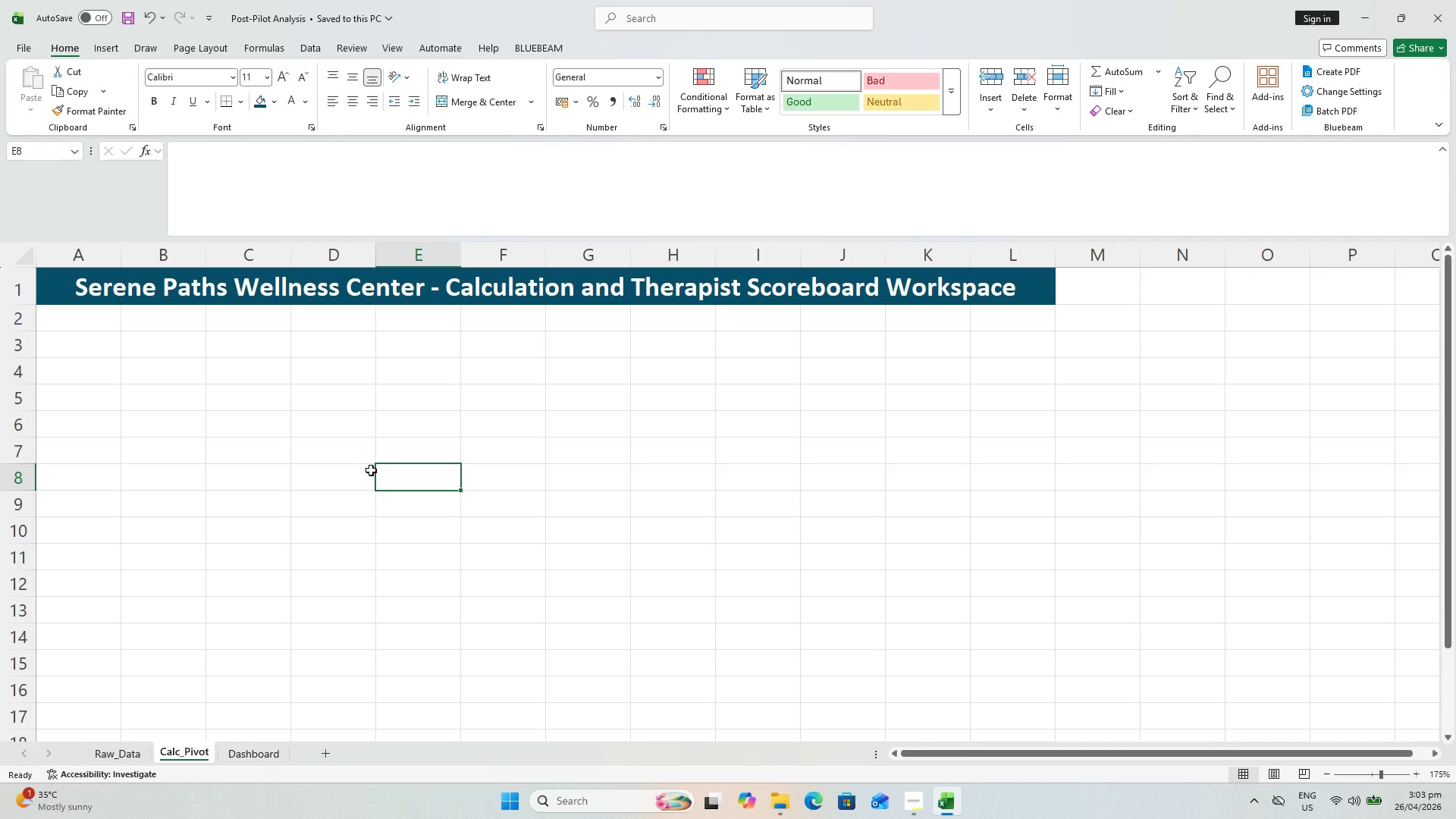 
left_click_drag(start_coordinate=[111, 319], to_coordinate=[101, 318])
 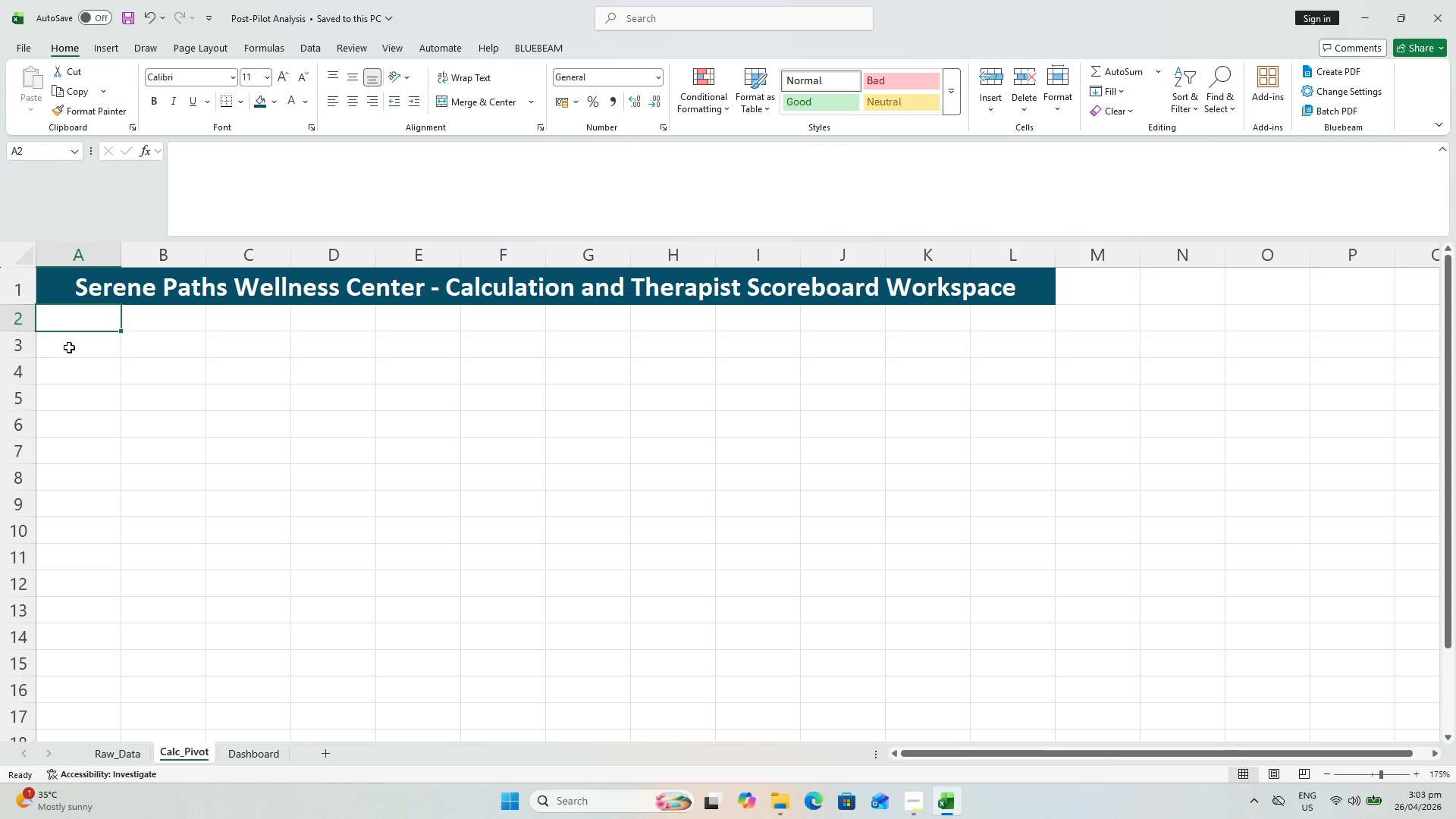 
wait(25.48)
 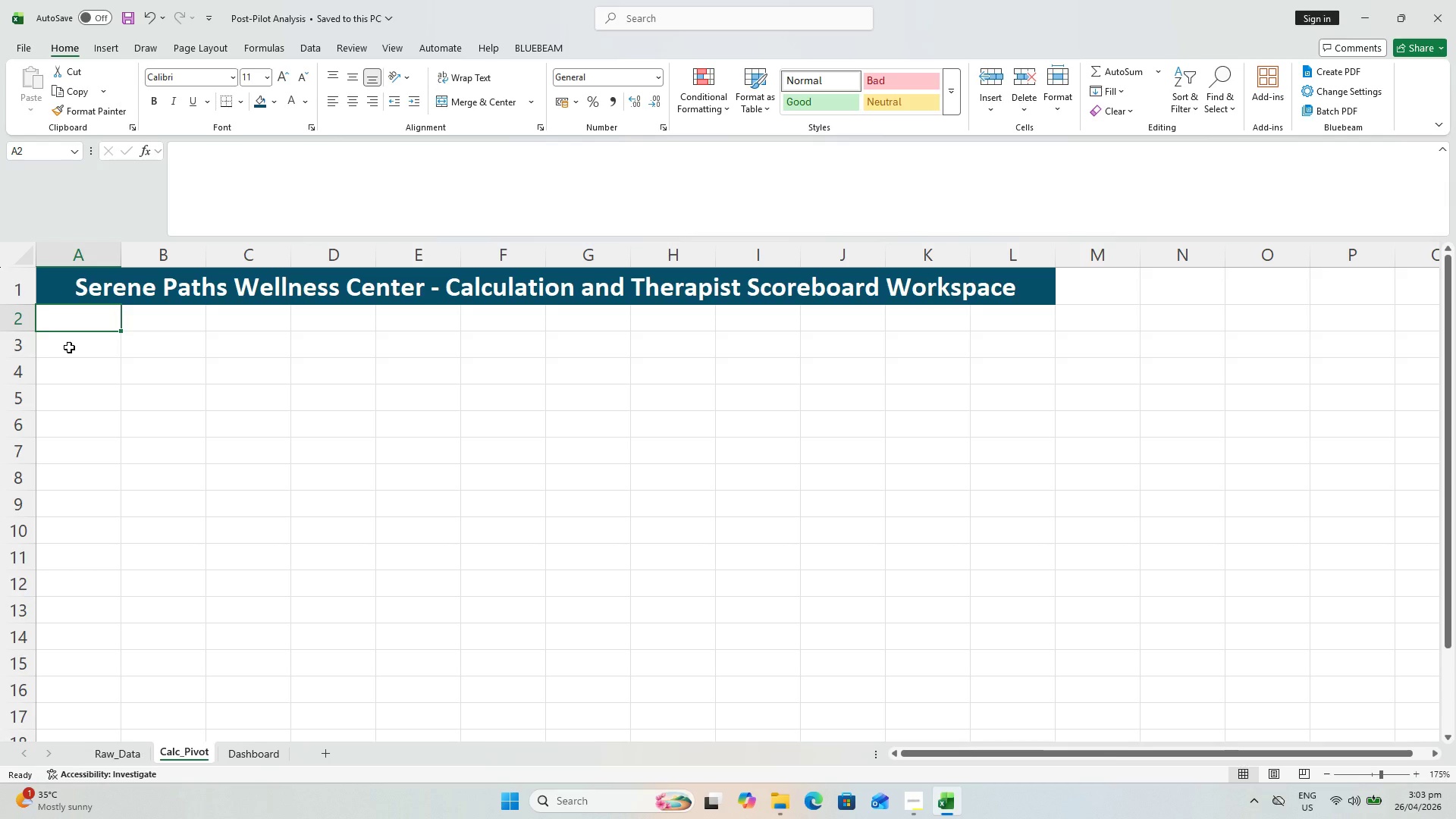 
key(Shift+ShiftLeft)
 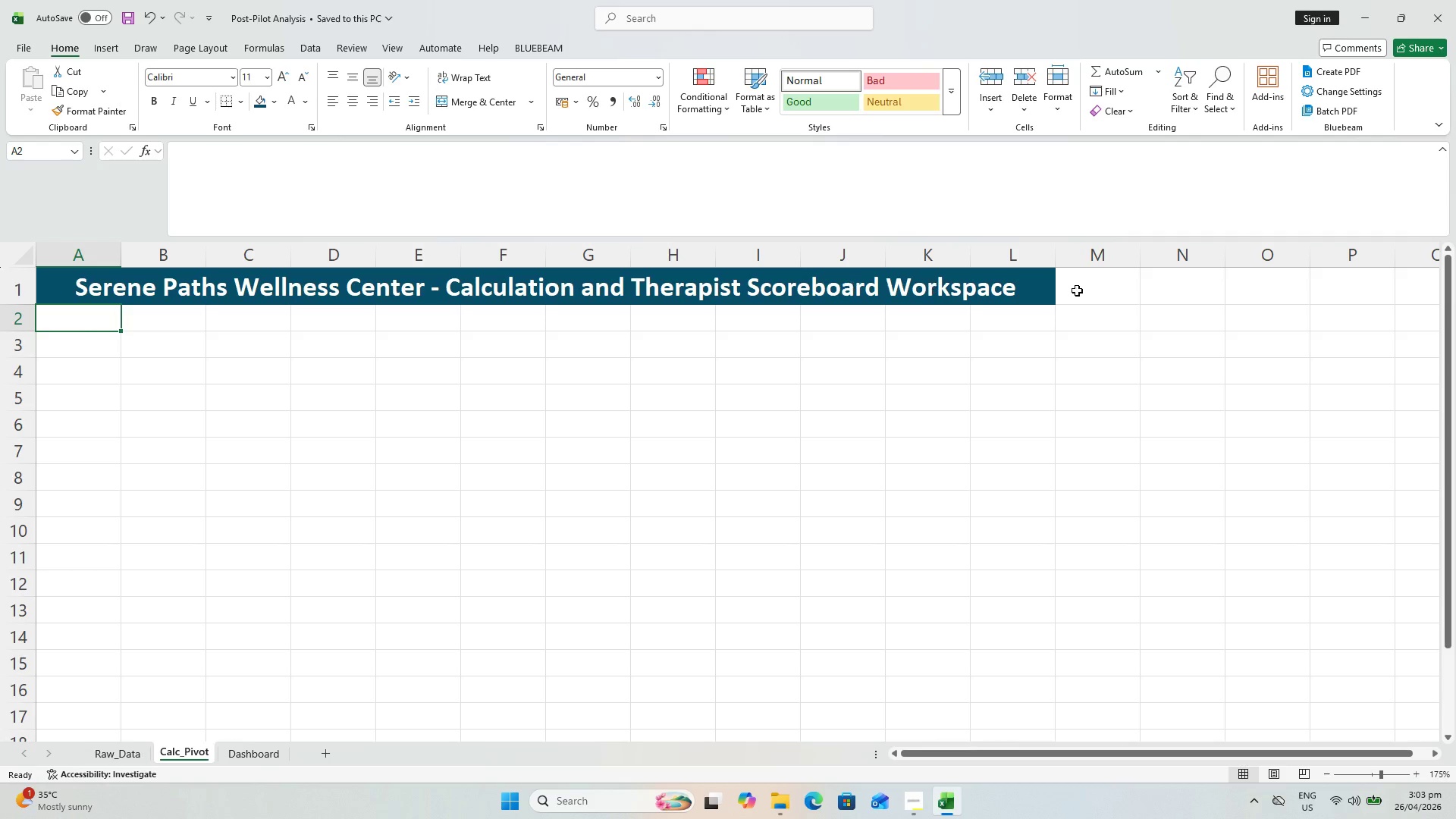 
hold_key(key=ShiftLeft, duration=0.7)
left_click([1038, 315])
 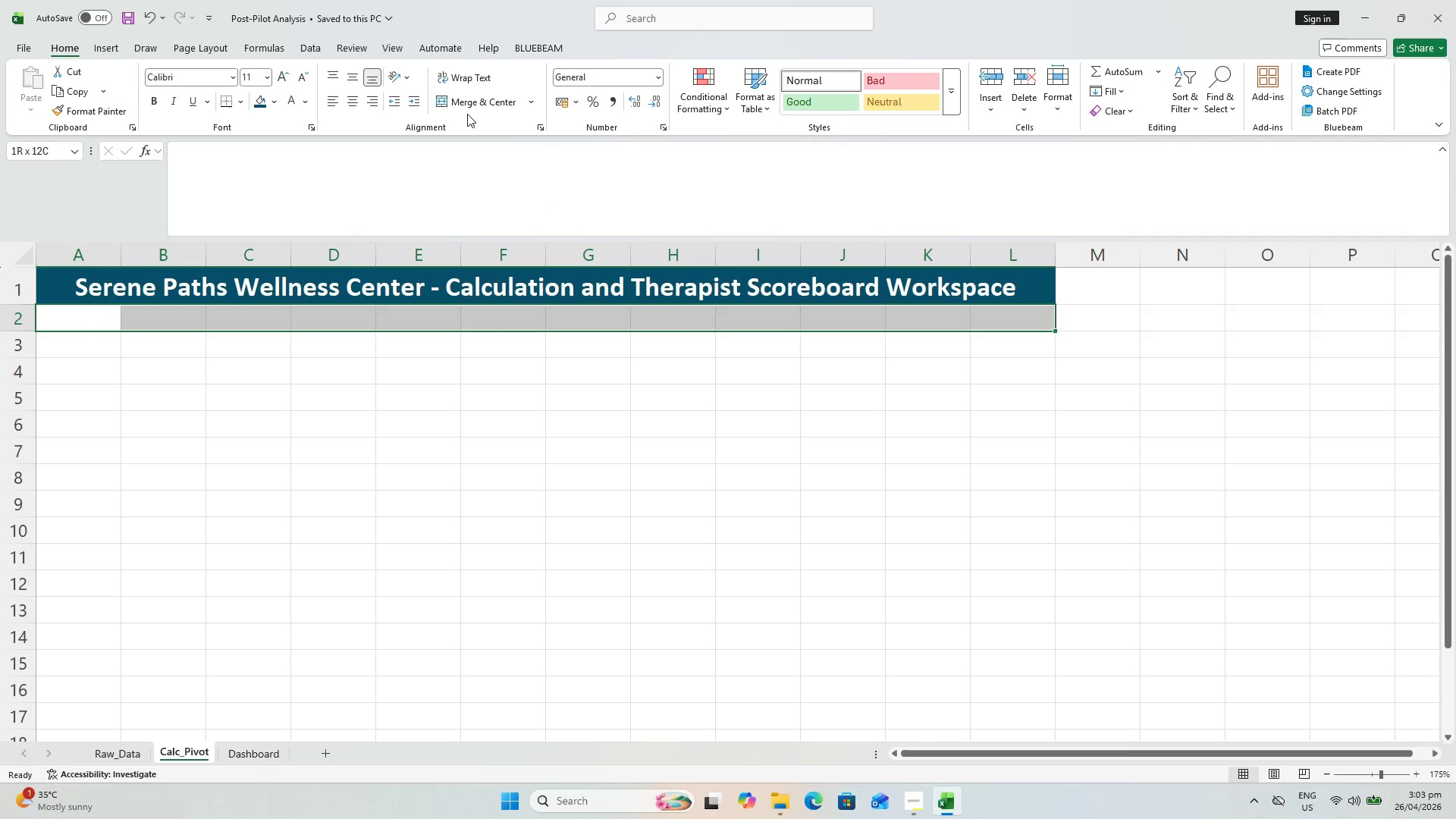 
left_click([476, 104])
 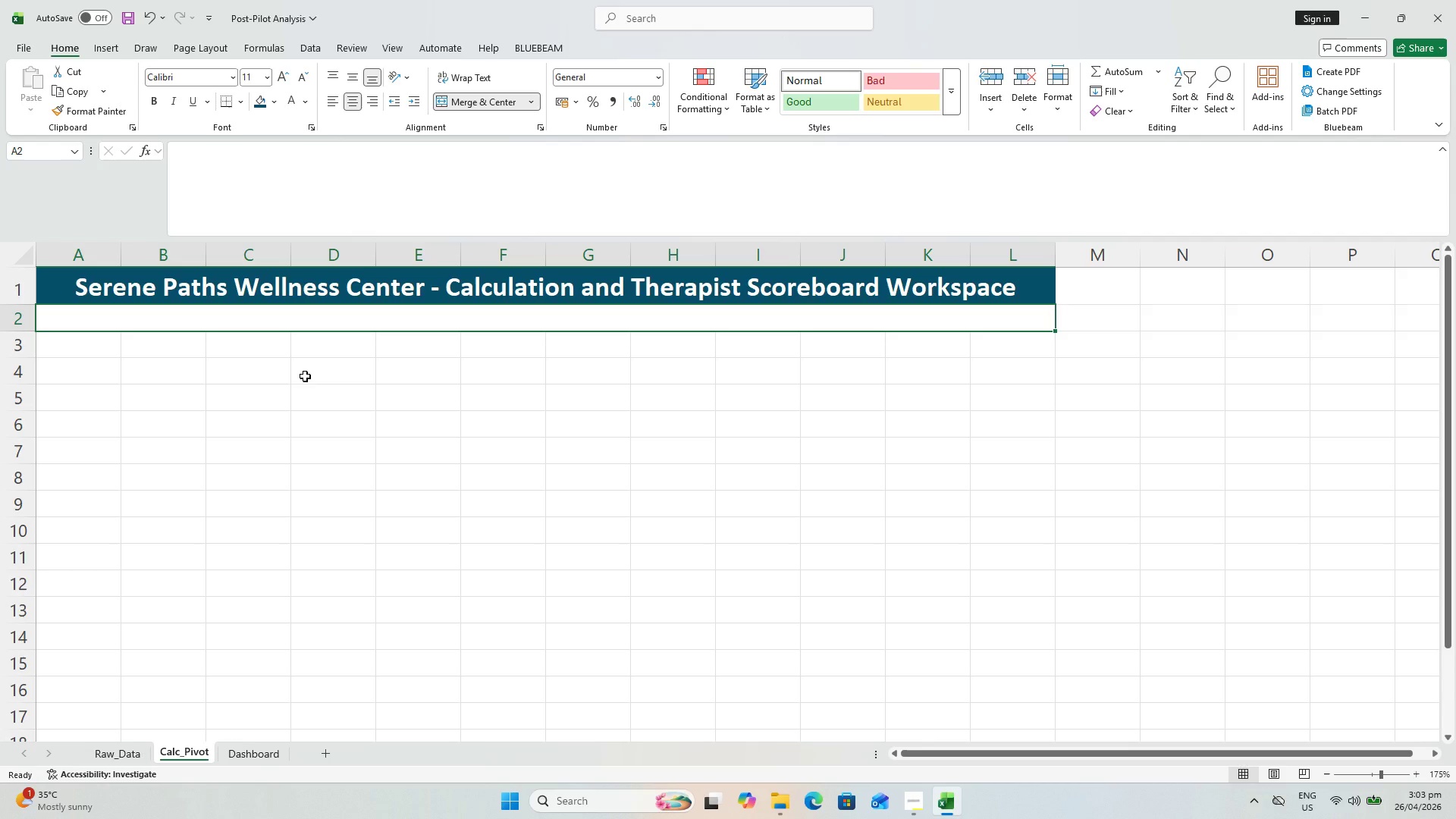 
type(Calculation laYER)
key(Backspace)
key(Backspace)
key(Backspace)
type(yetr)
key(Backspace)
type( including Month )
key(Backspace)
type(, Impacyt )
key(Backspace)
key(Backspace)
type( Score, Rish)
key(Backspace)
type(k Alert, Rish Reaso)
key(Backspace)
key(Backspace)
key(Backspace)
key(Backspace)
key(Backspace)
key(Backspace)
key(Backspace)
type(k Reason,  and Pvi)
key(Backspace)
key(Backspace)
type(ivot Table preparation.)
 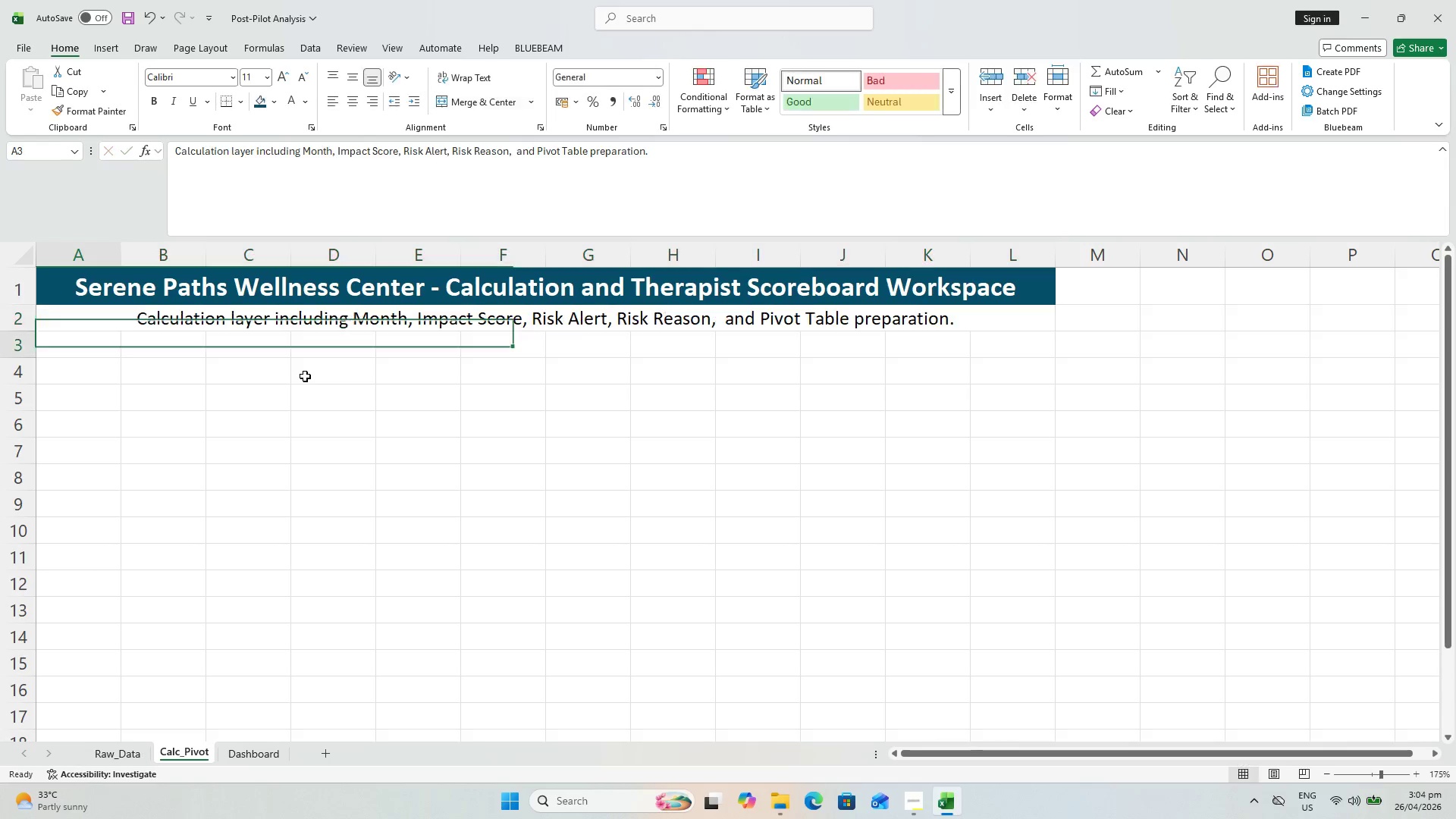 
key(Enter)
 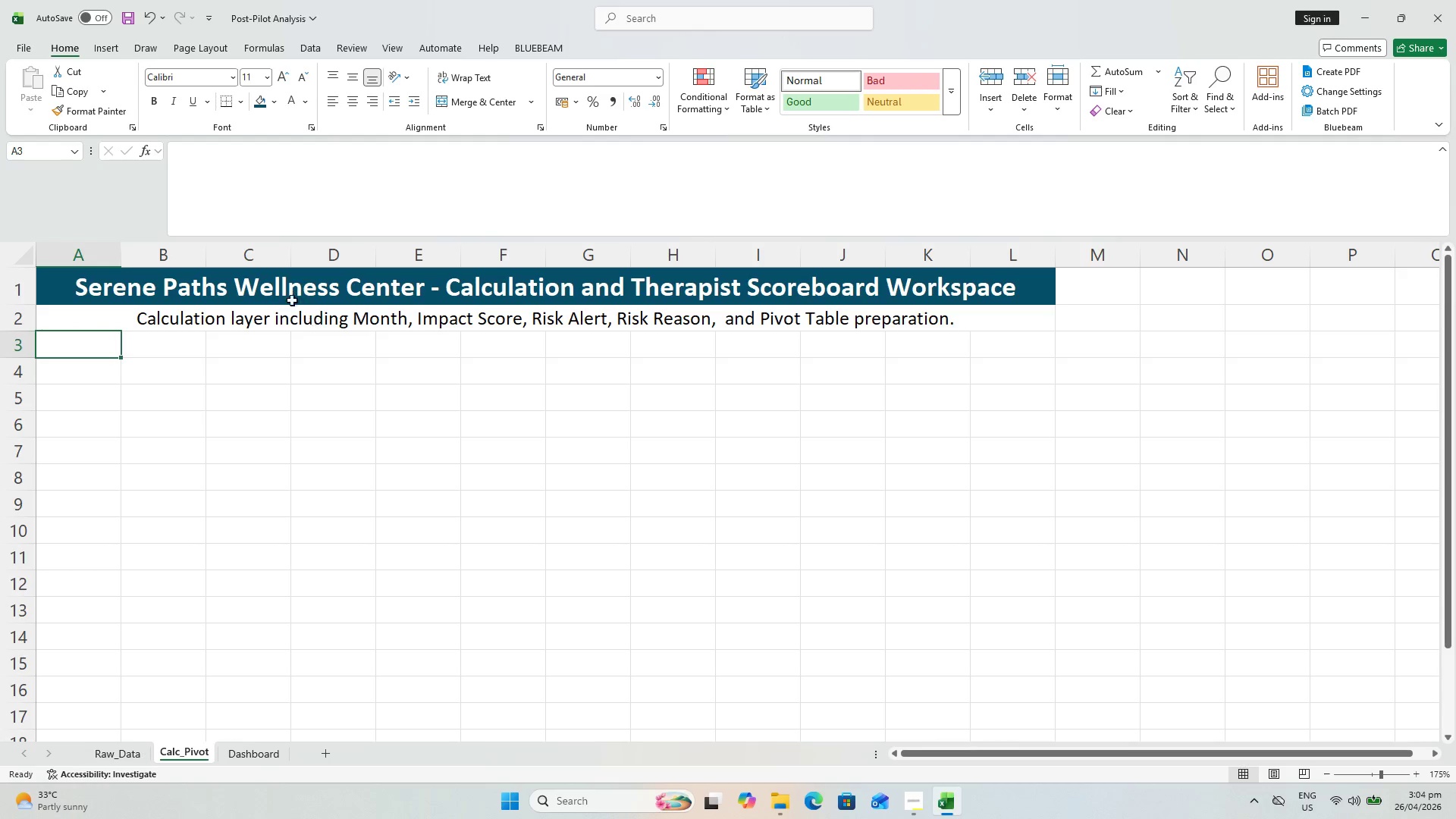 
left_click([137, 316])
 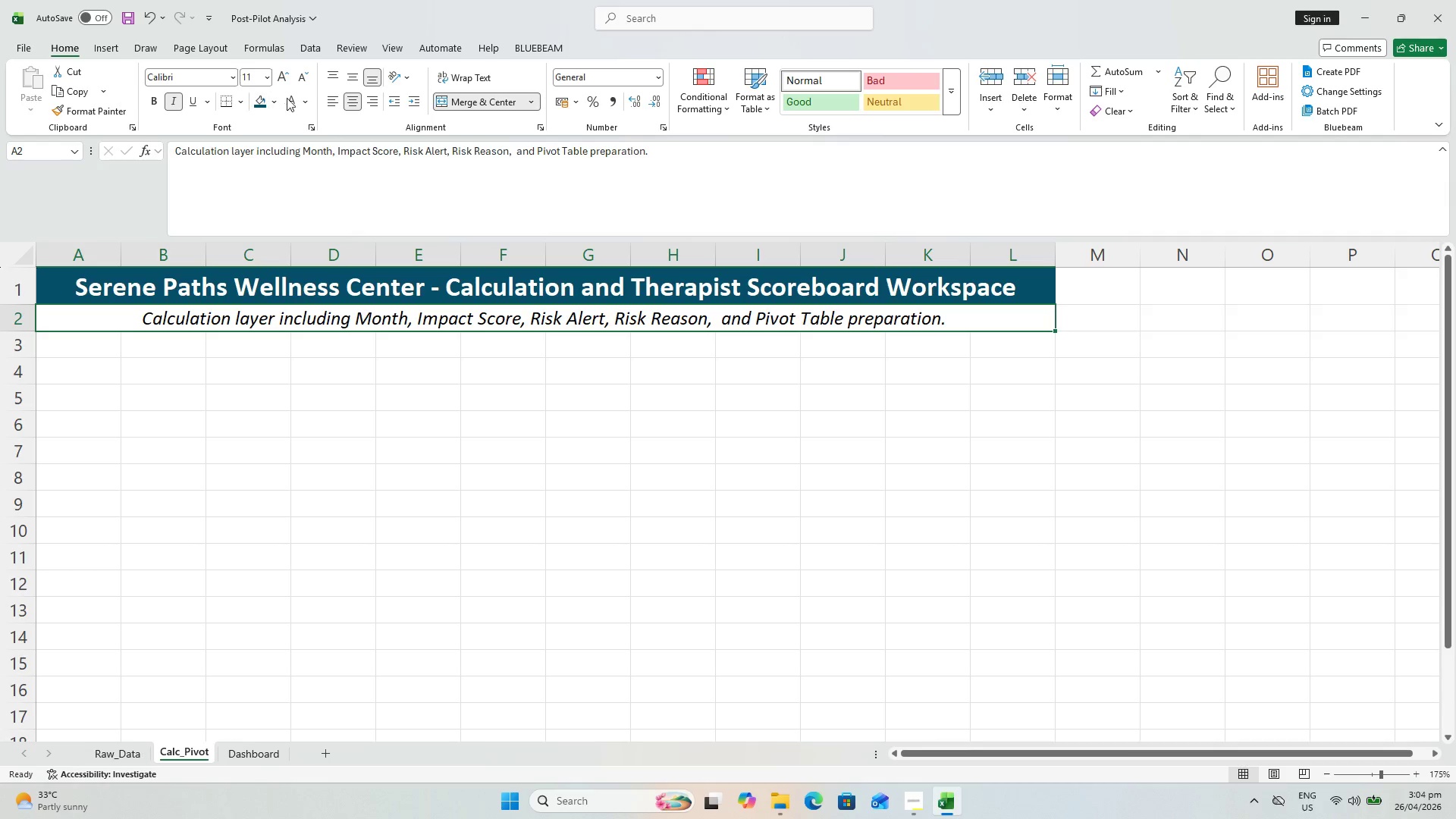 
left_click([304, 99])
 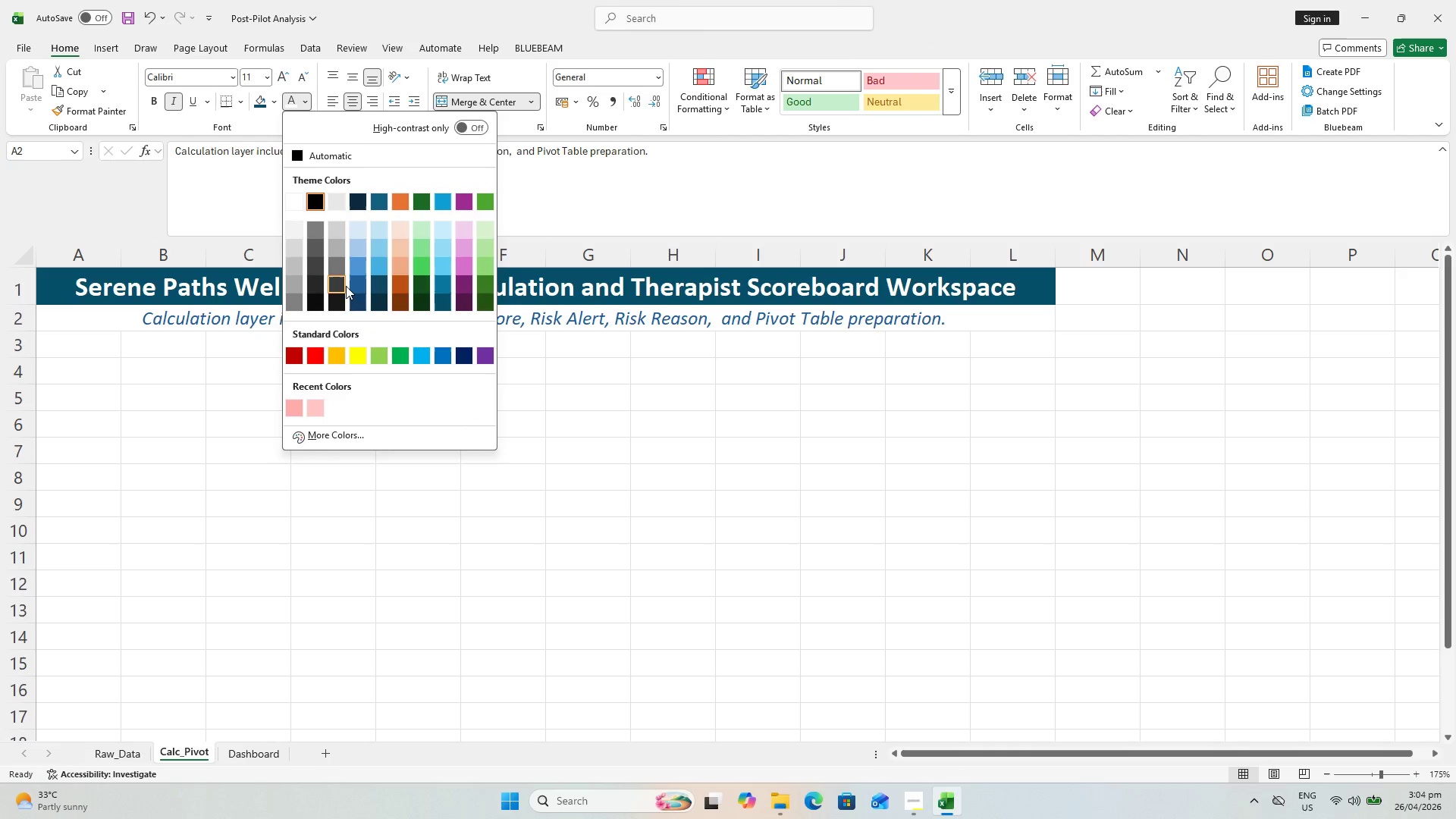 
left_click([343, 287])
 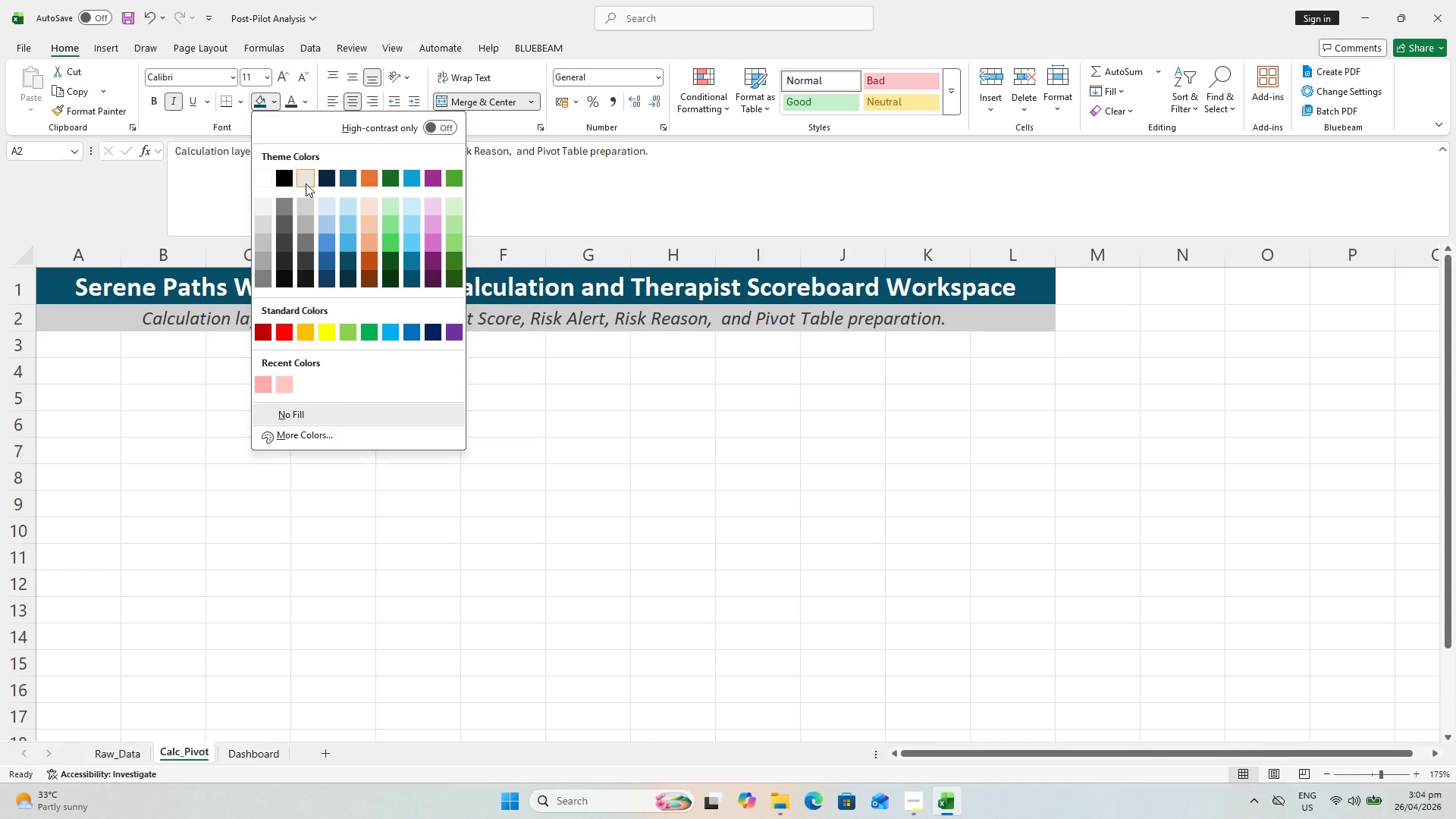 
key(Control+S)
 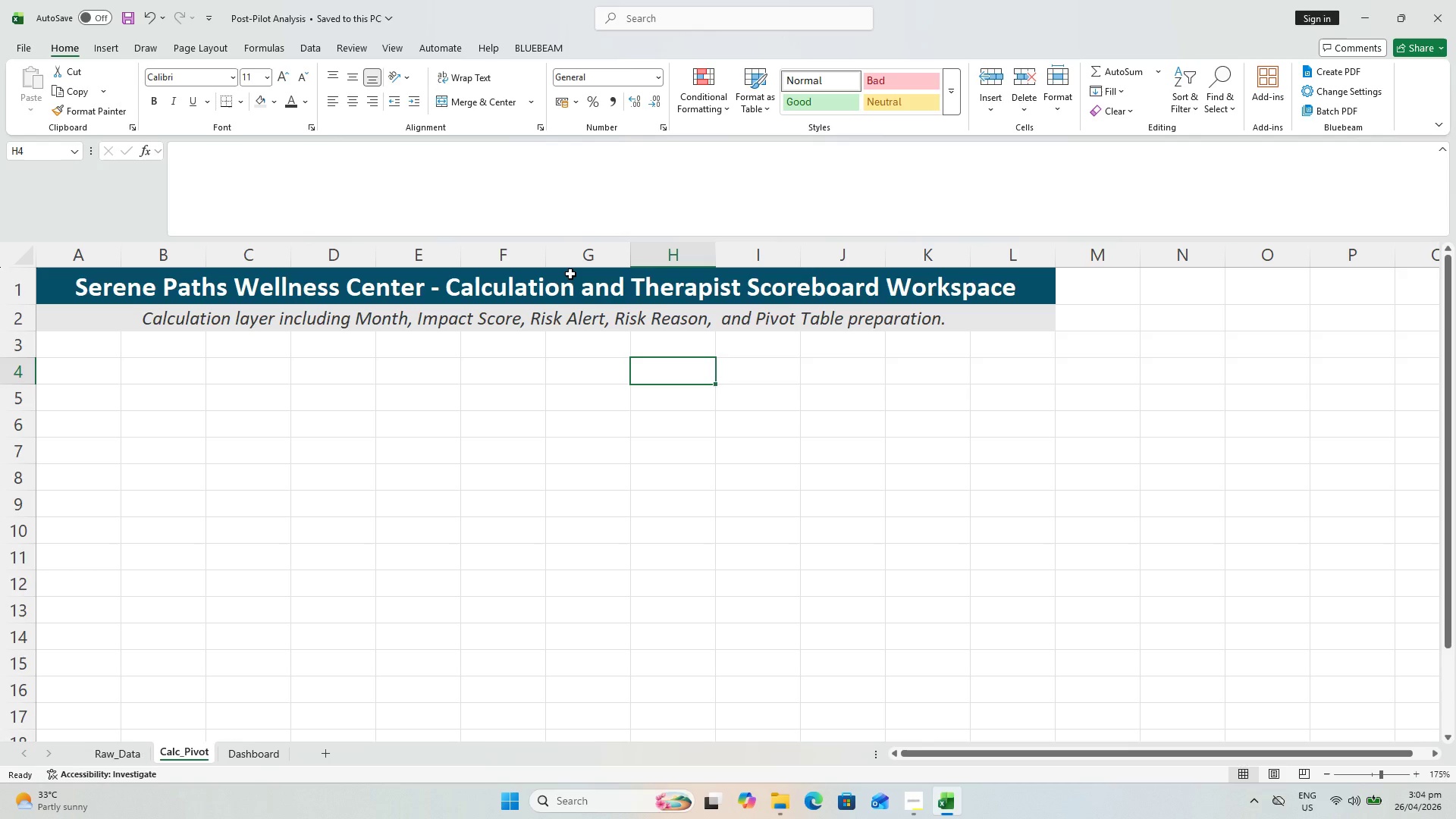 
key(Control+S)
 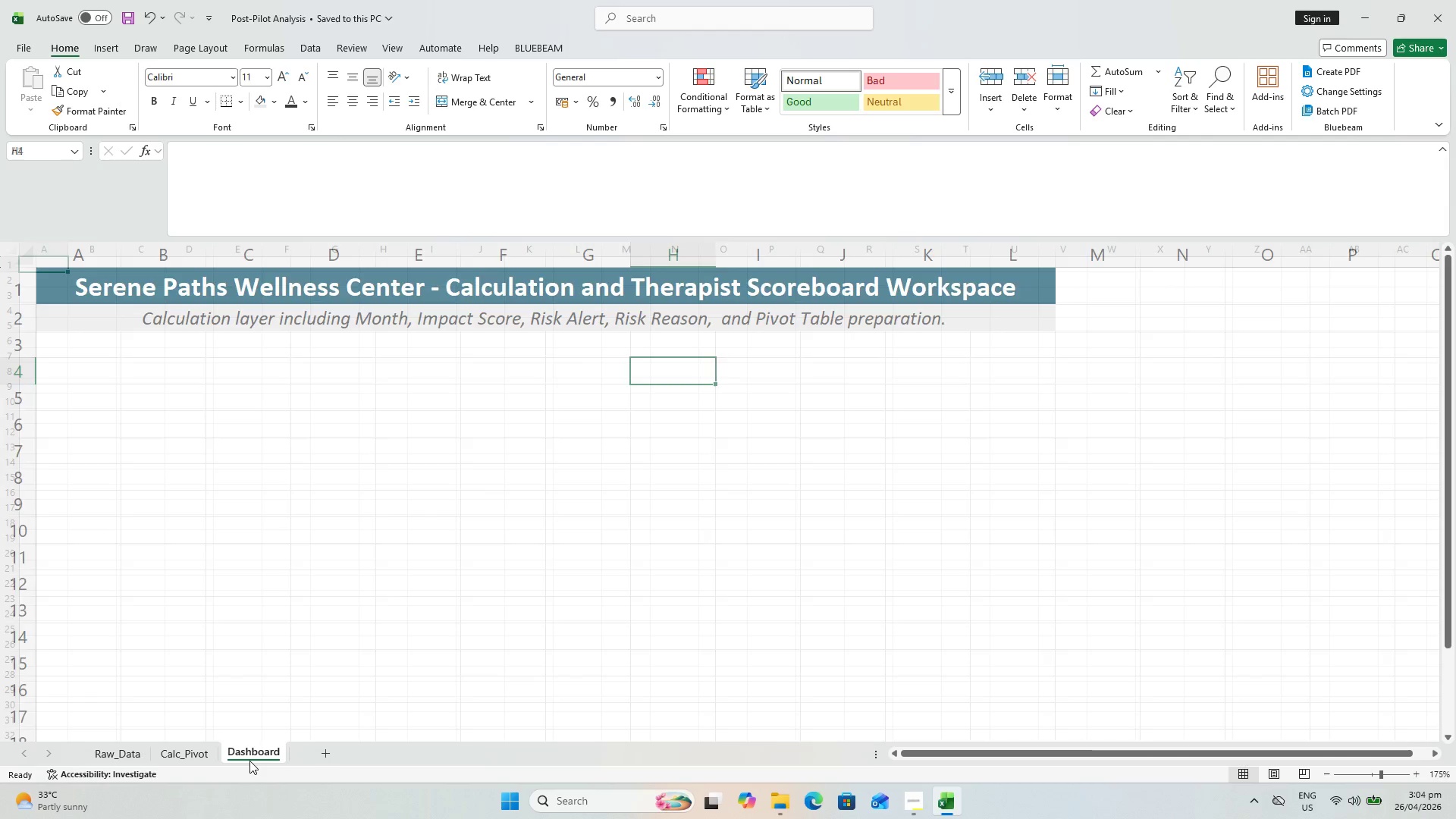 
left_click([249, 761])
 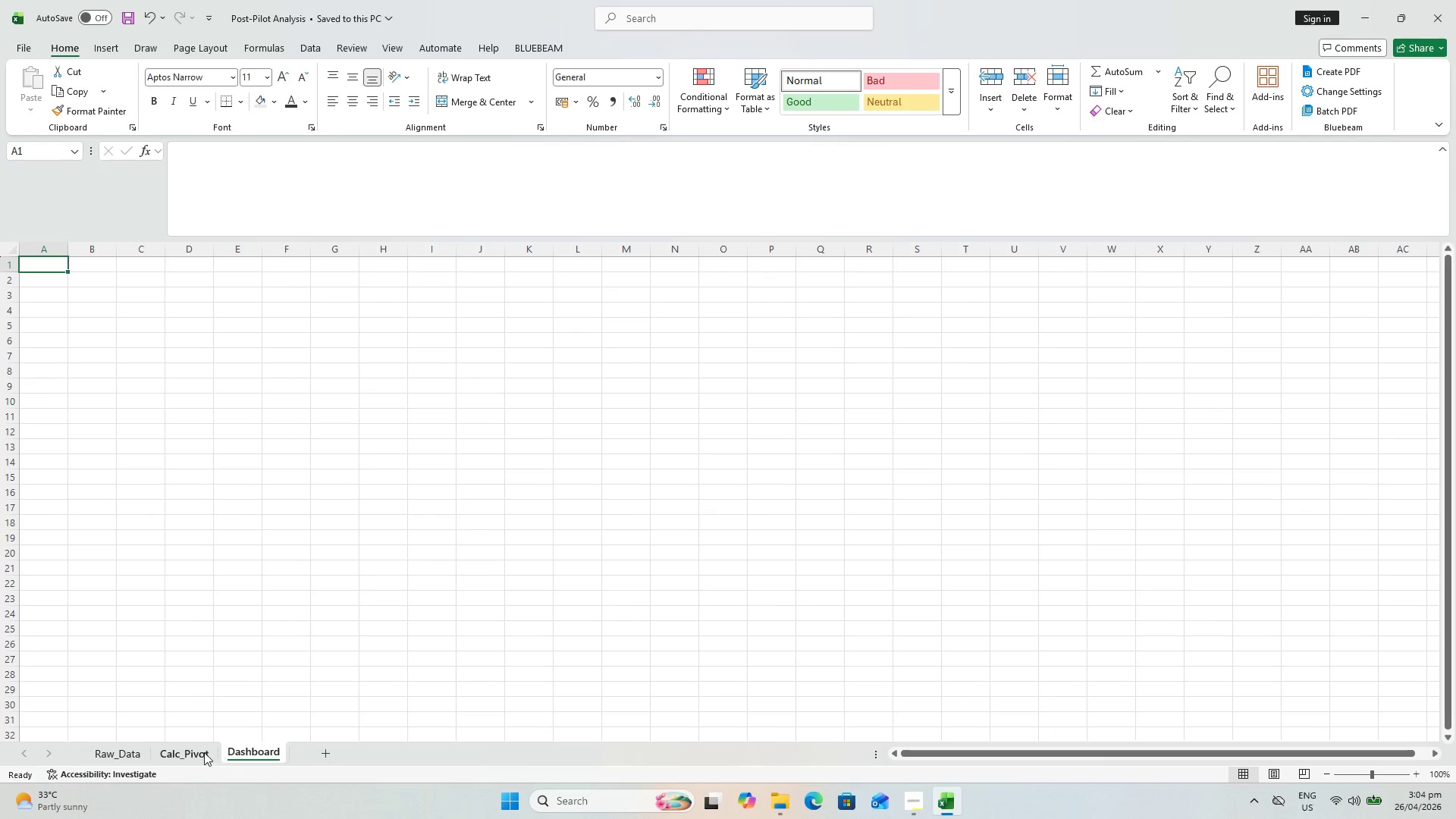 
left_click([203, 752])
 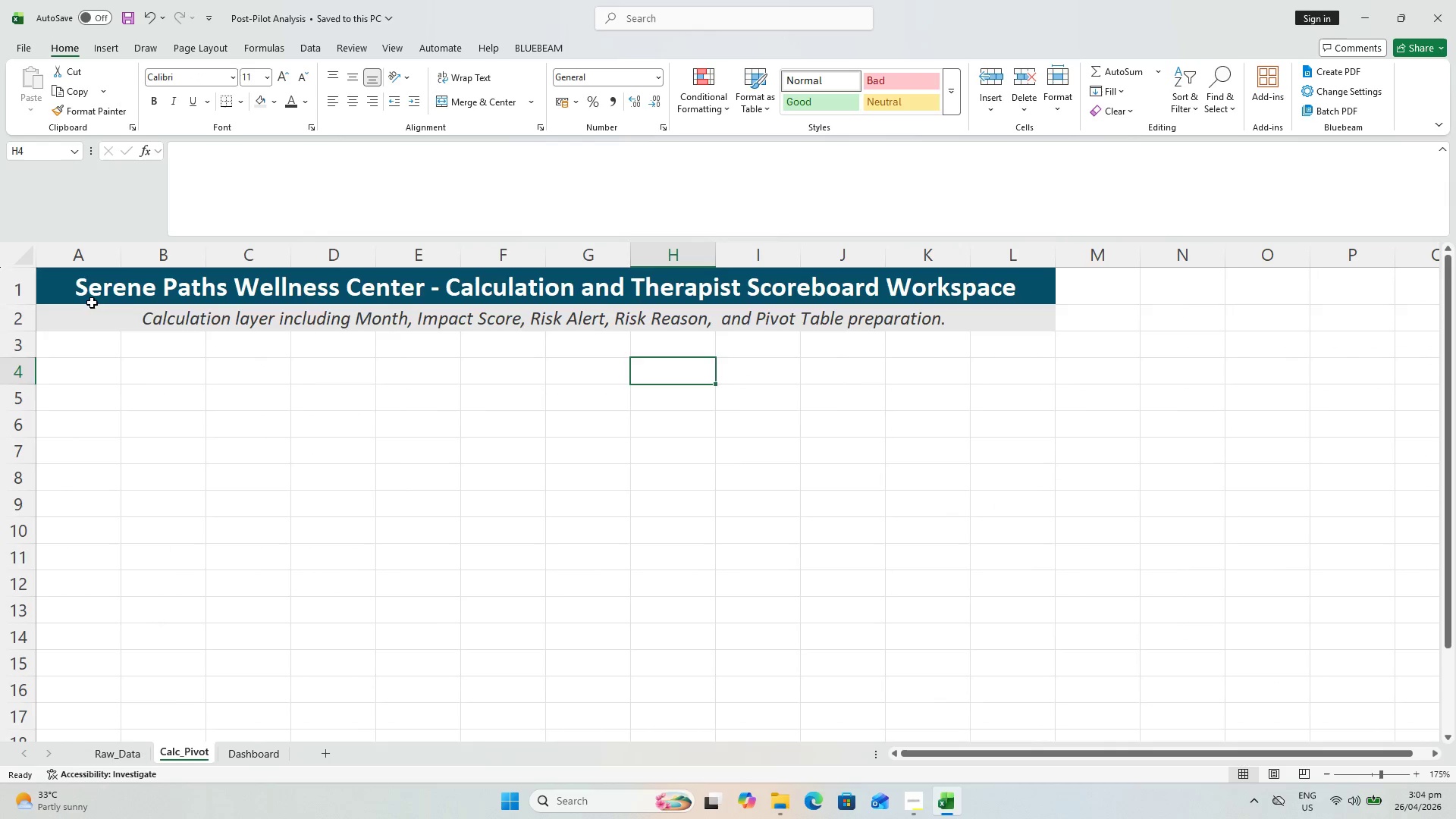 
left_click_drag(start_coordinate=[92, 303], to_coordinate=[99, 332])
 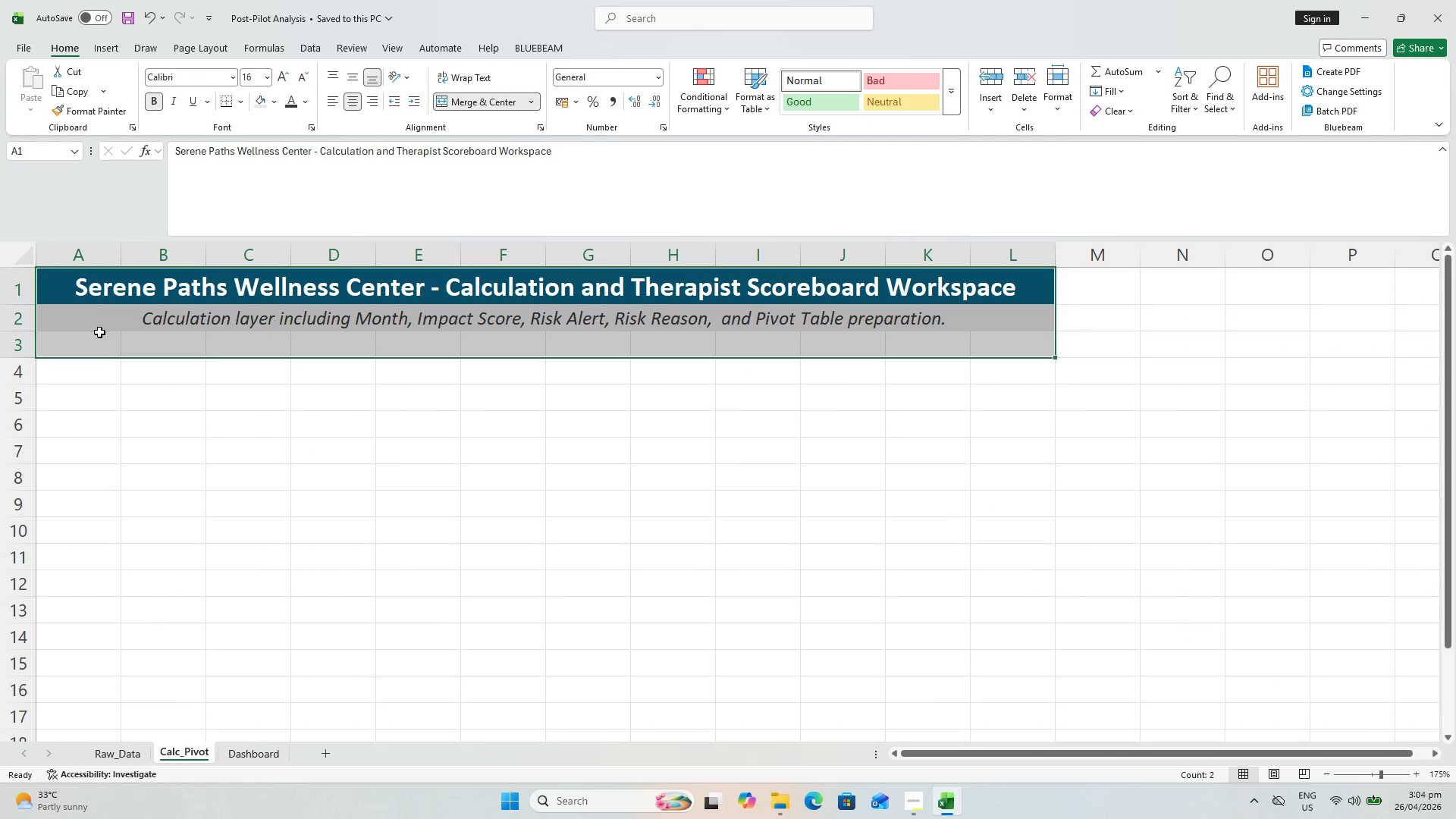 
key(Control+ControlLeft)
 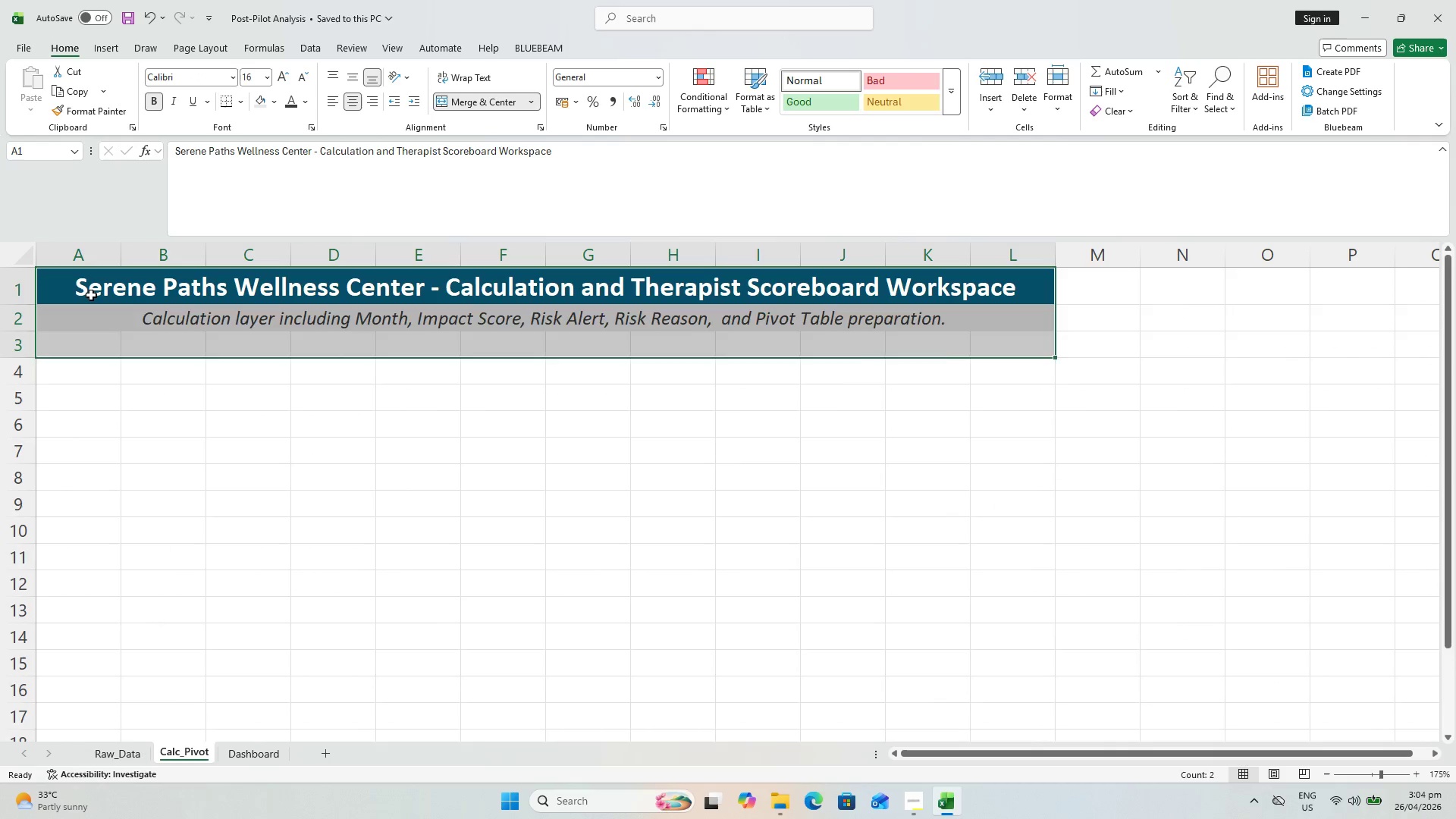 
left_click_drag(start_coordinate=[91, 295], to_coordinate=[93, 308])
 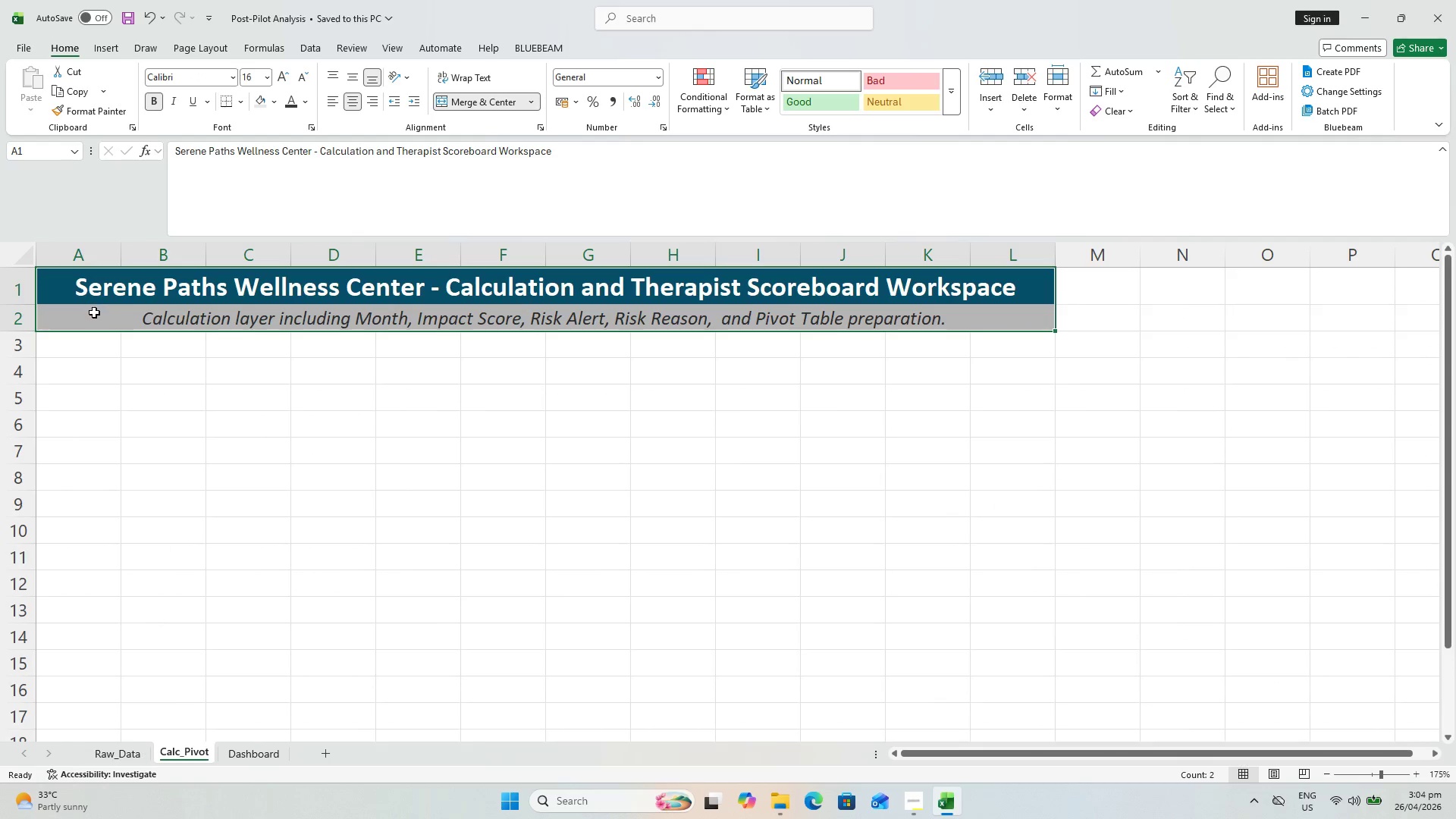 
key(Control+C)
 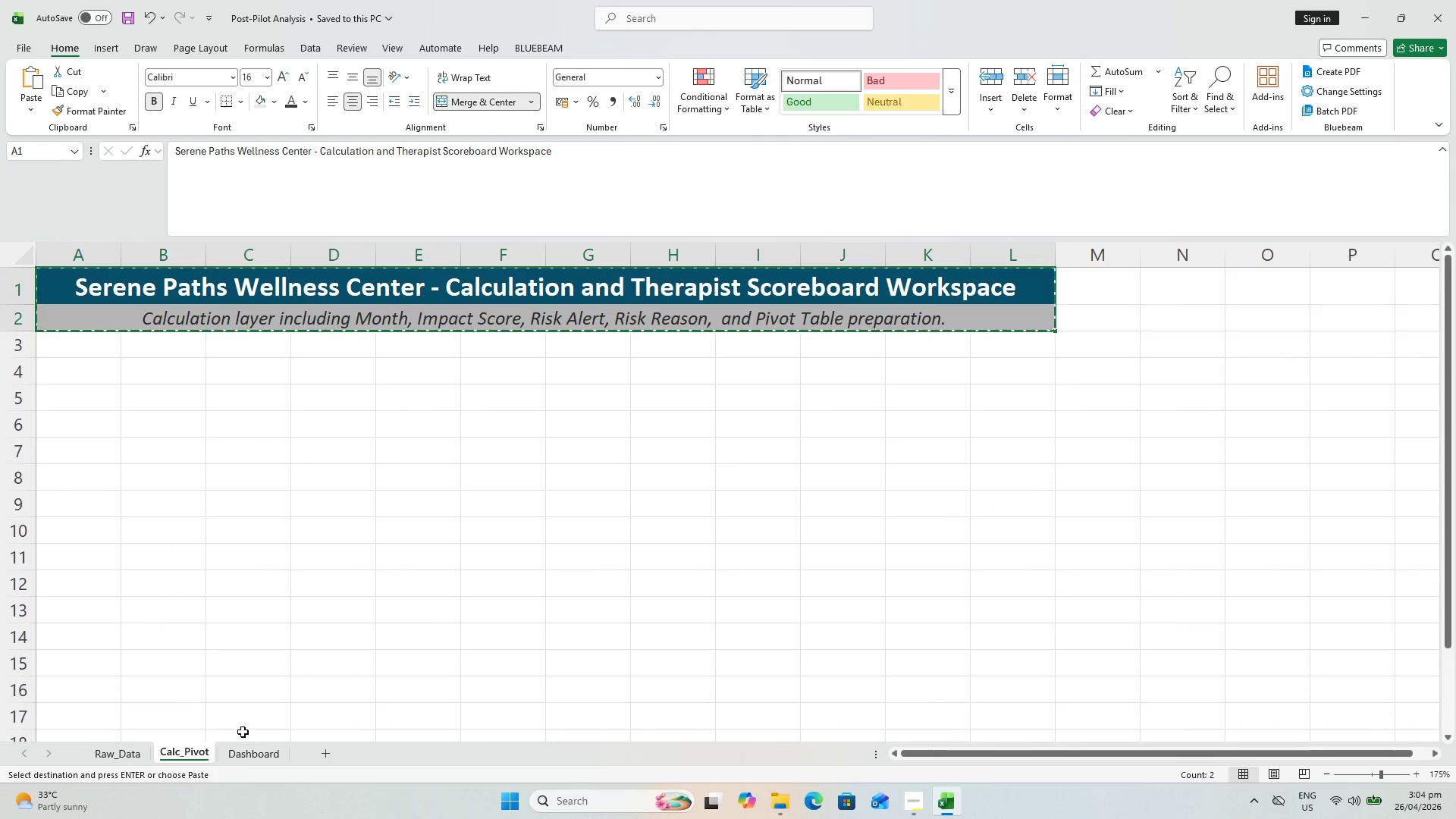 
left_click([246, 753])
 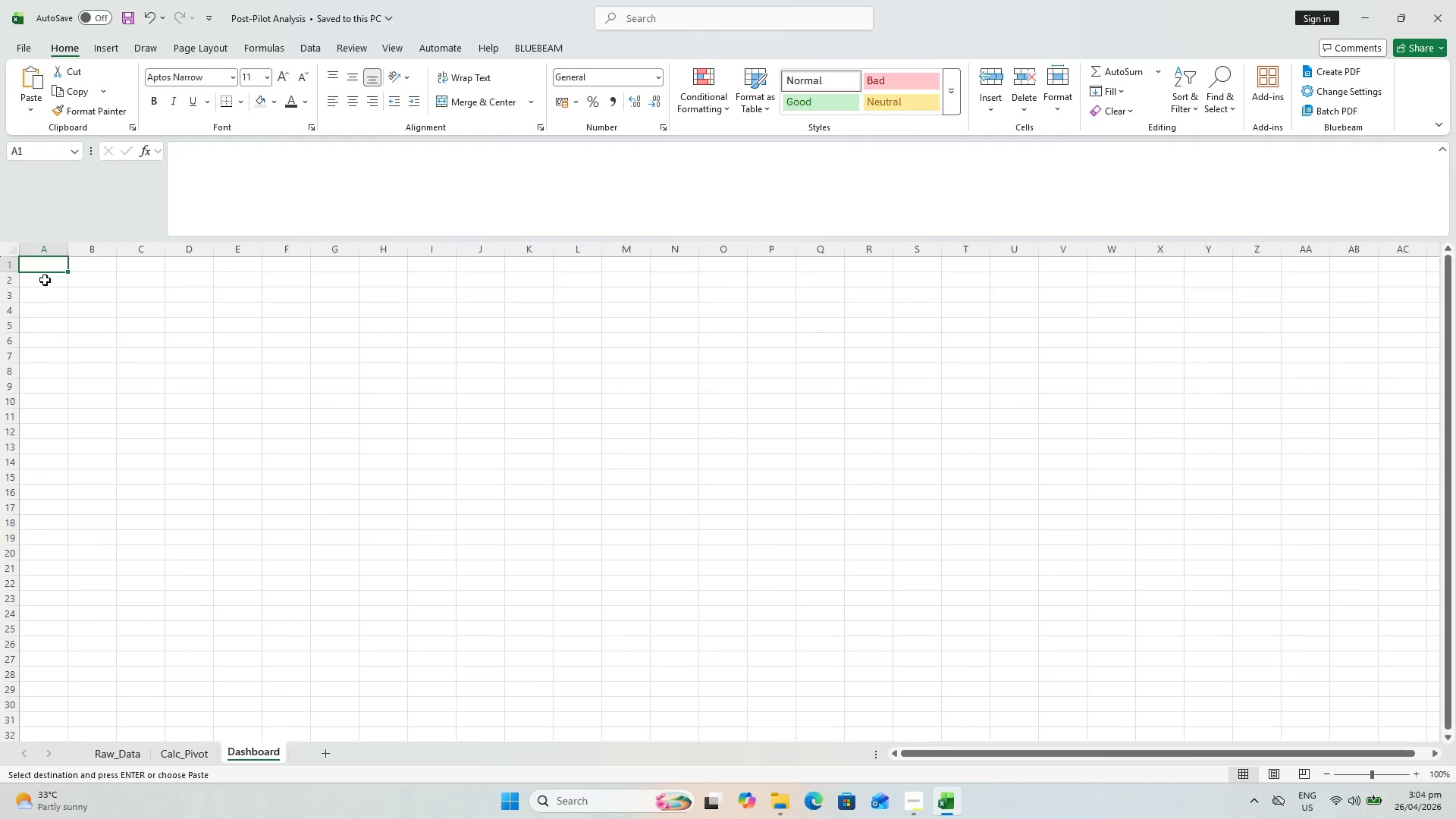 
key(Control+V)
 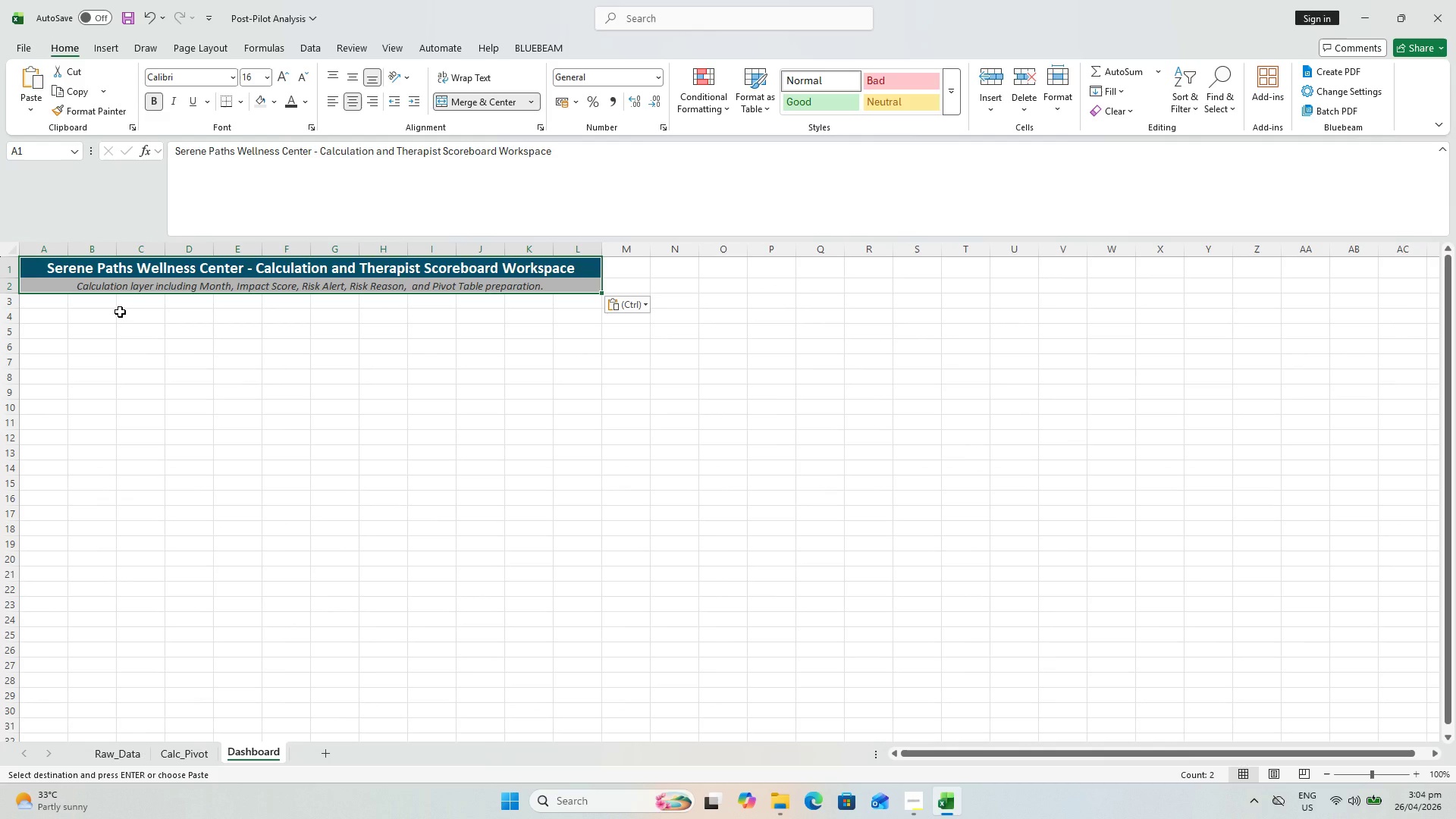 
key(Control+S)
 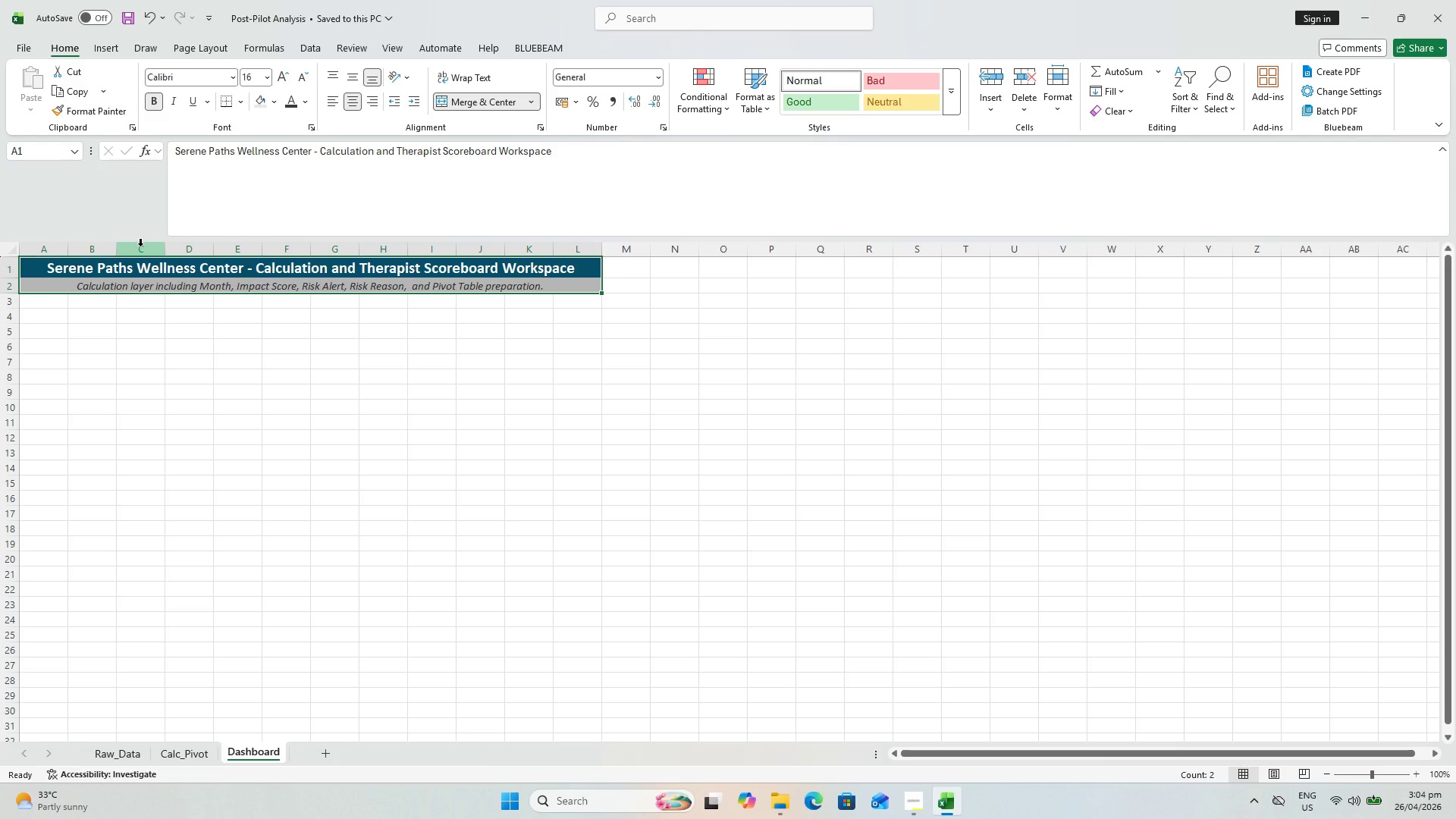 
wait(5.92)
 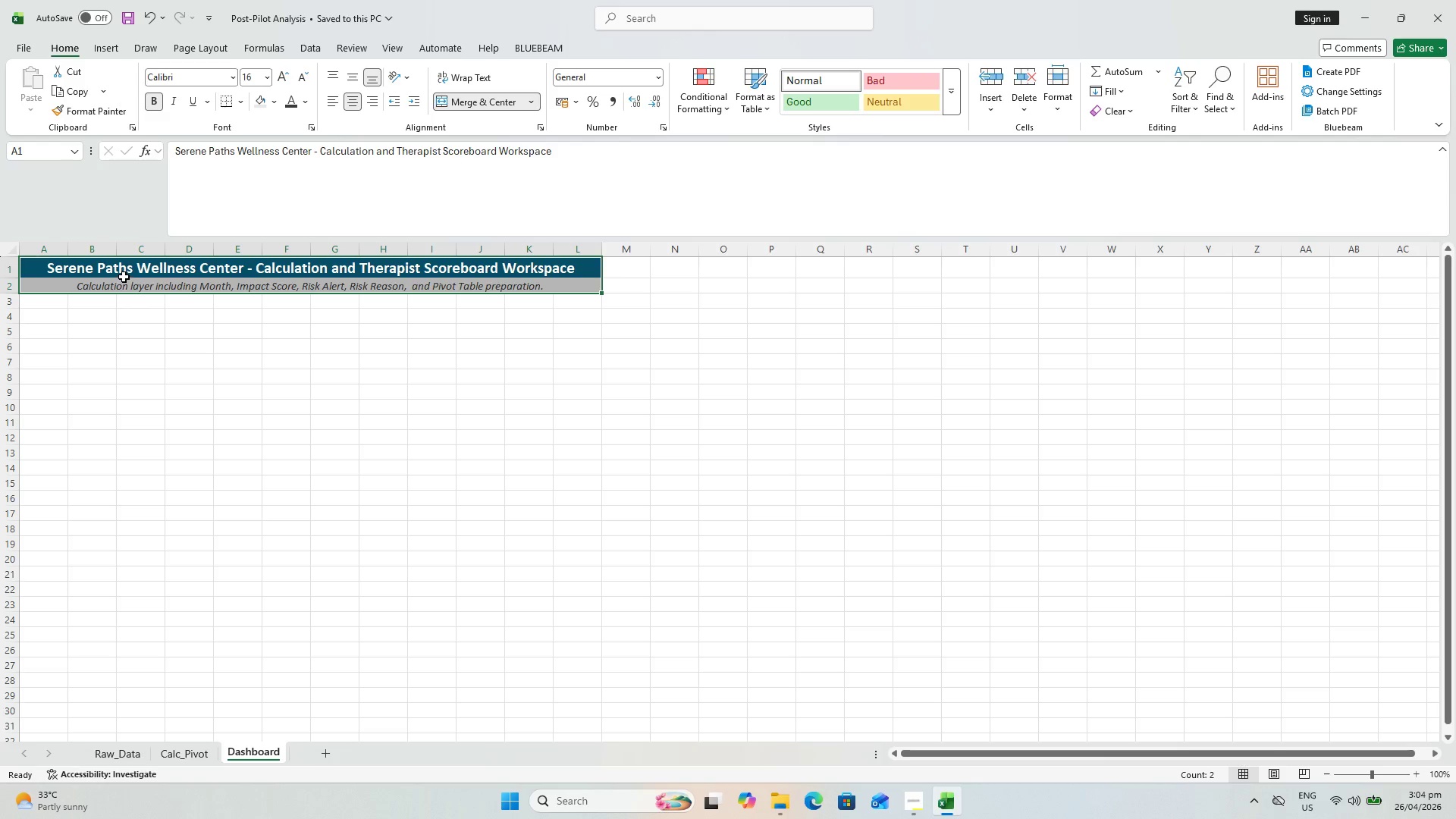 
left_click([262, 267])
 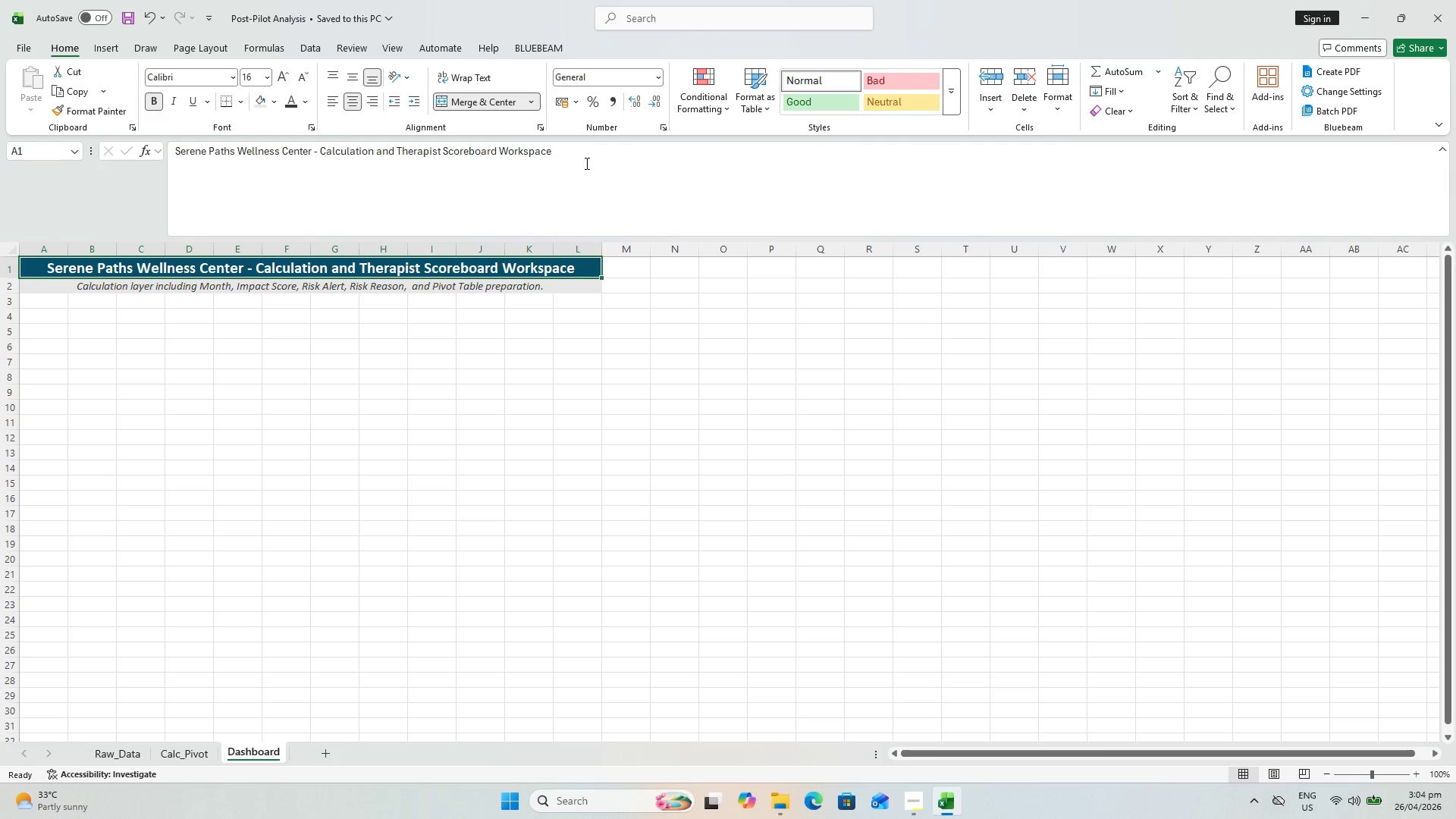 
left_click_drag(start_coordinate=[585, 163], to_coordinate=[318, 177])
 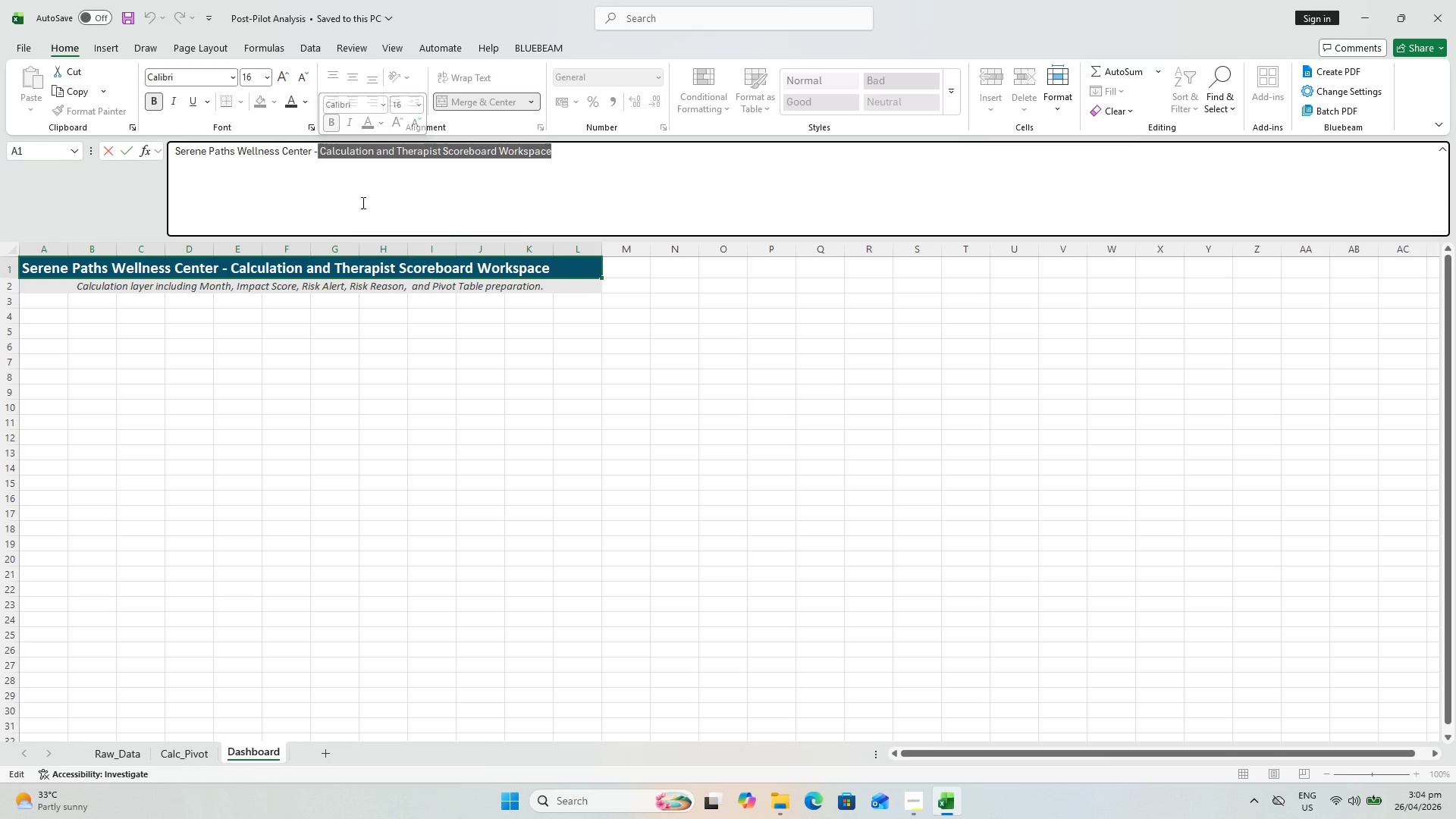 
type( Executive Dashboard)
 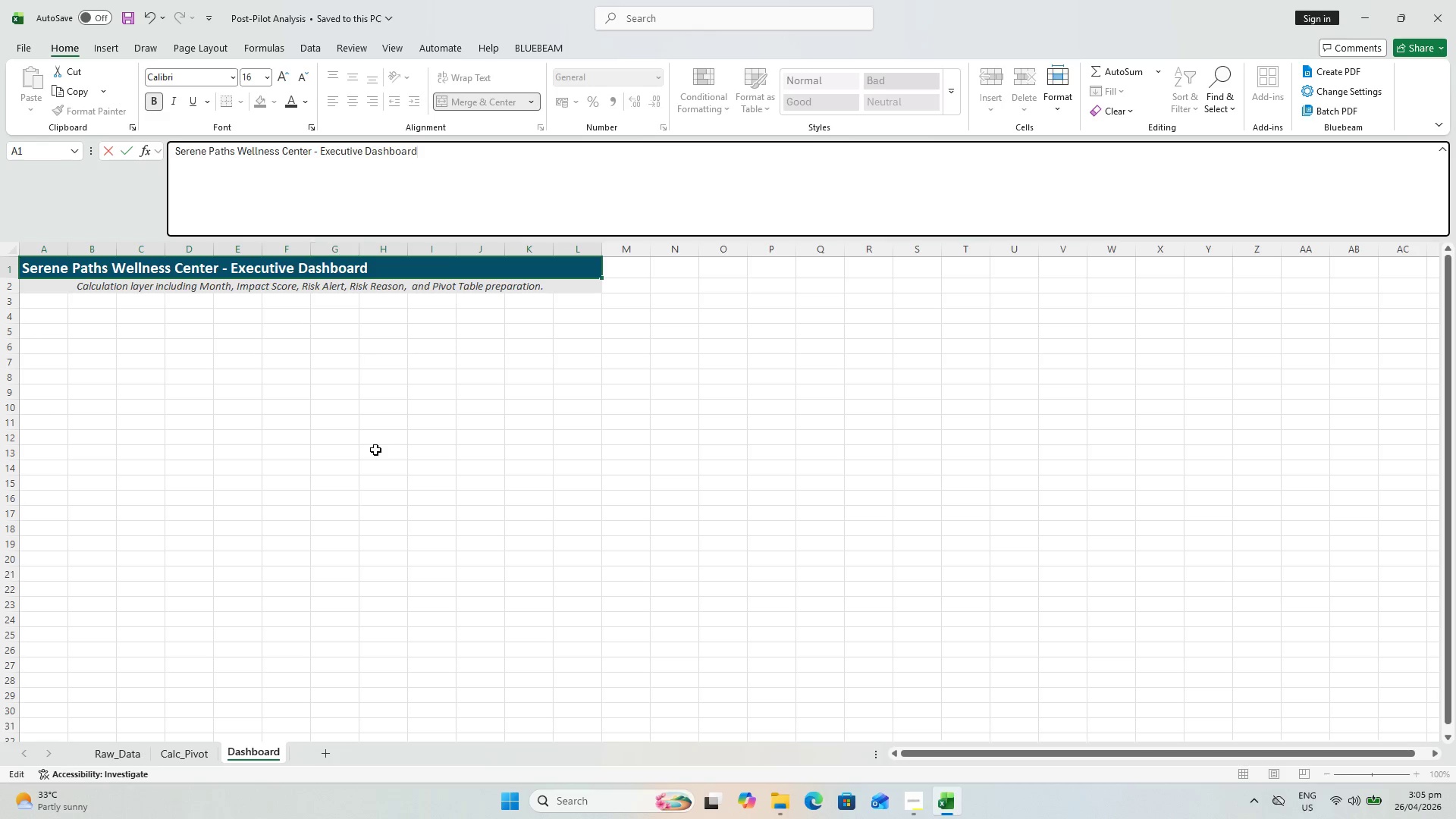 
wait(11.41)
 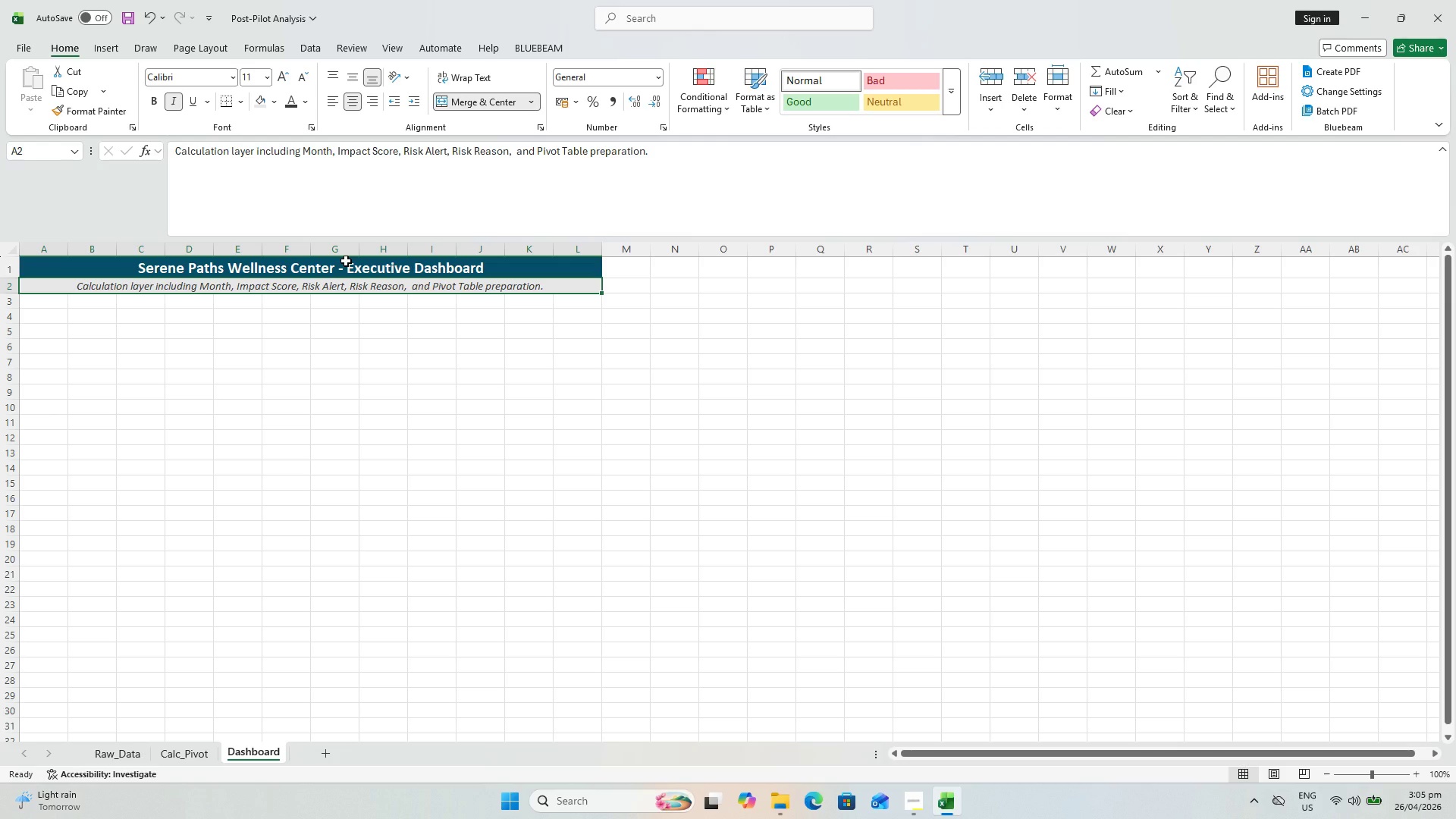 
key(Control+S)
 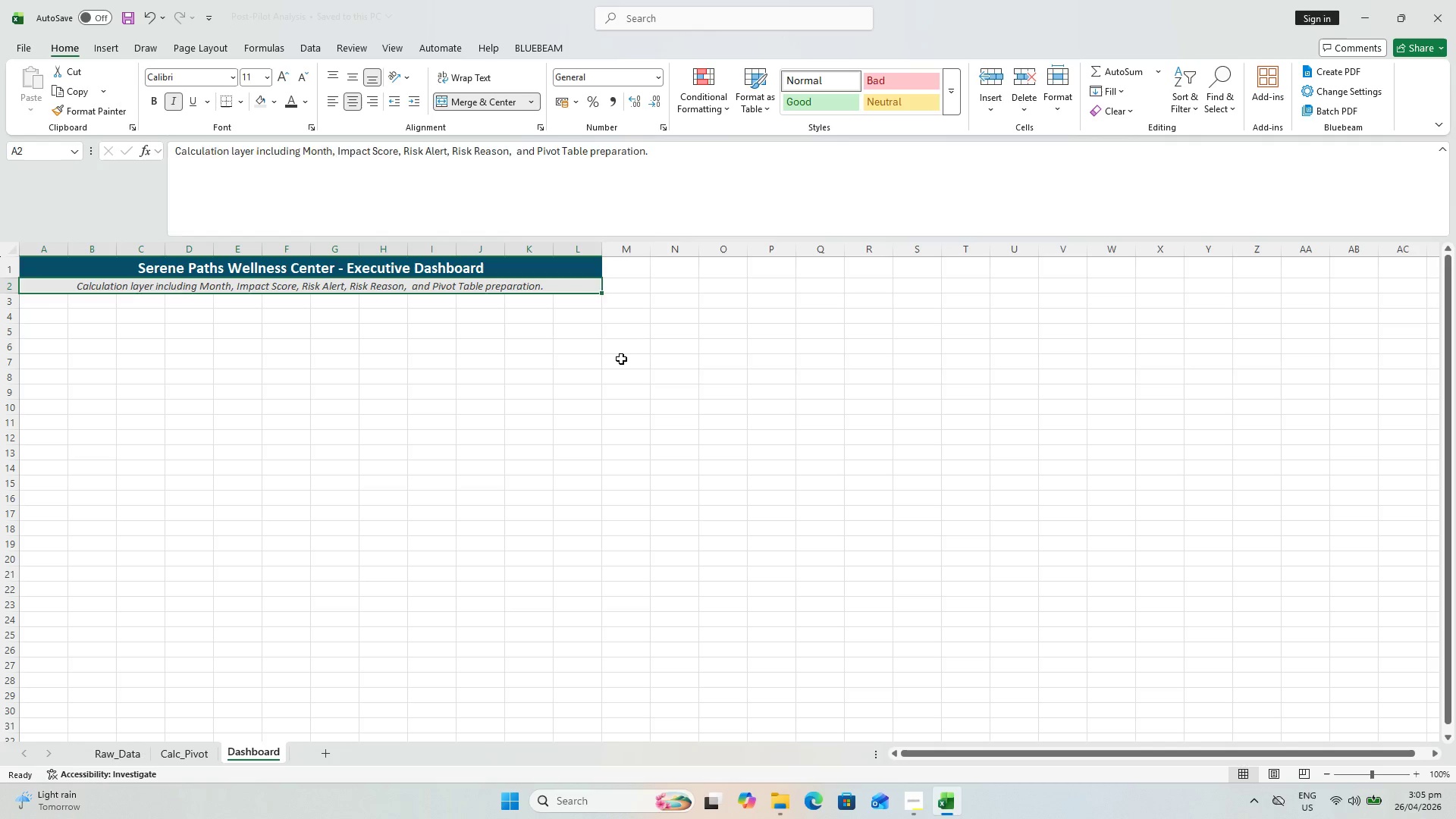 
left_click_drag(start_coordinate=[621, 359], to_coordinate=[617, 357])
 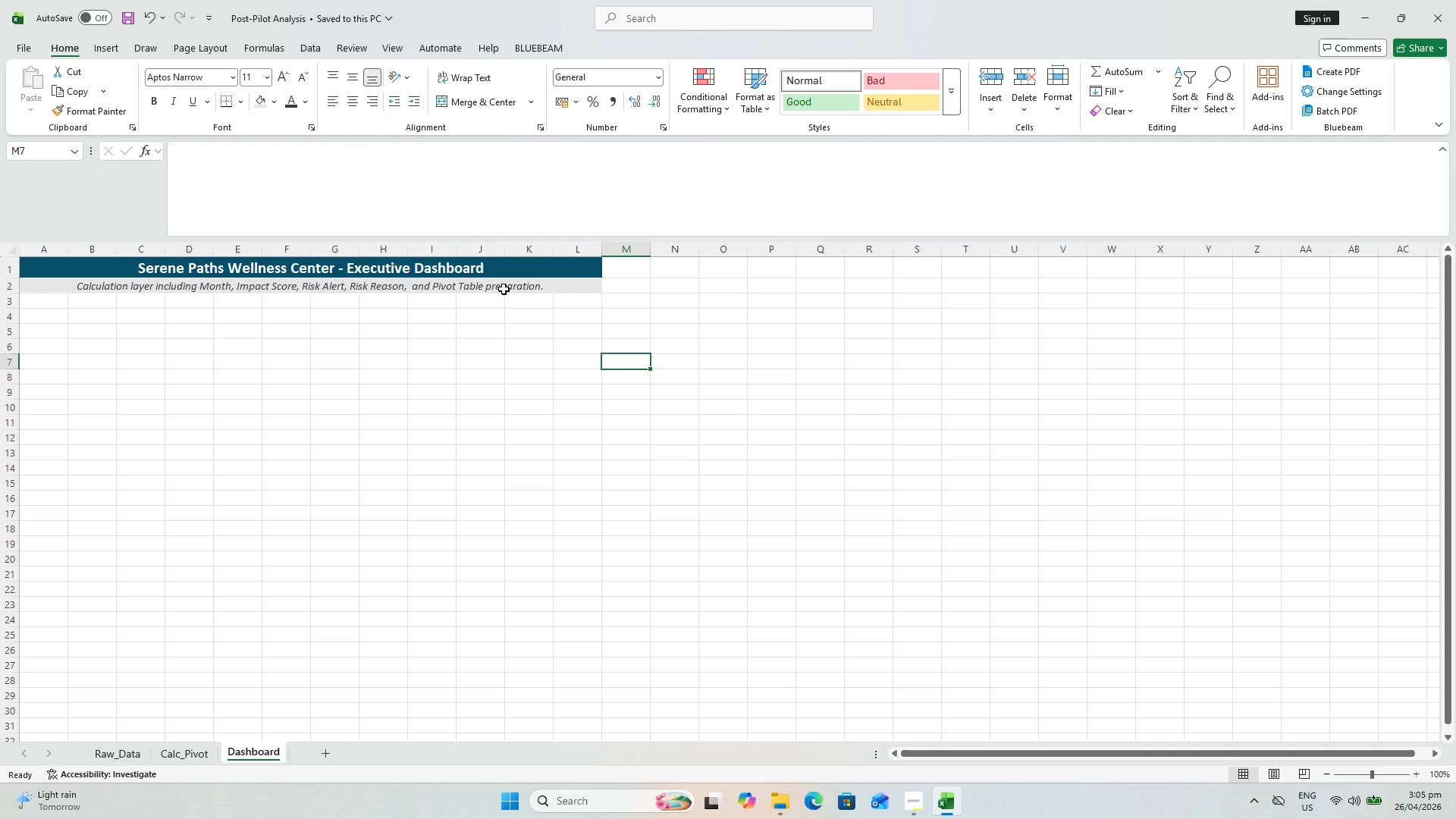 
left_click([504, 289])
 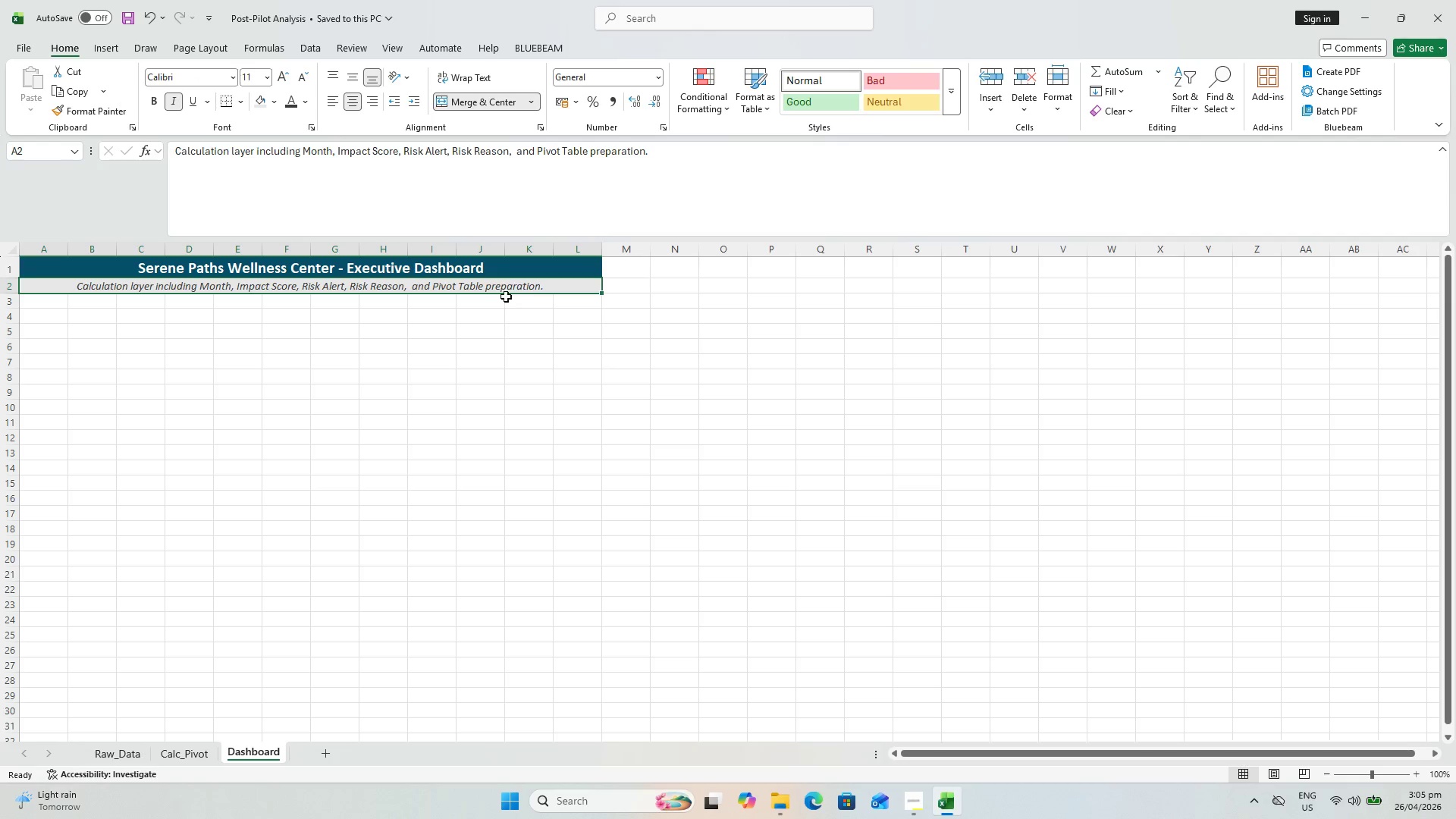 
key(Delete)
 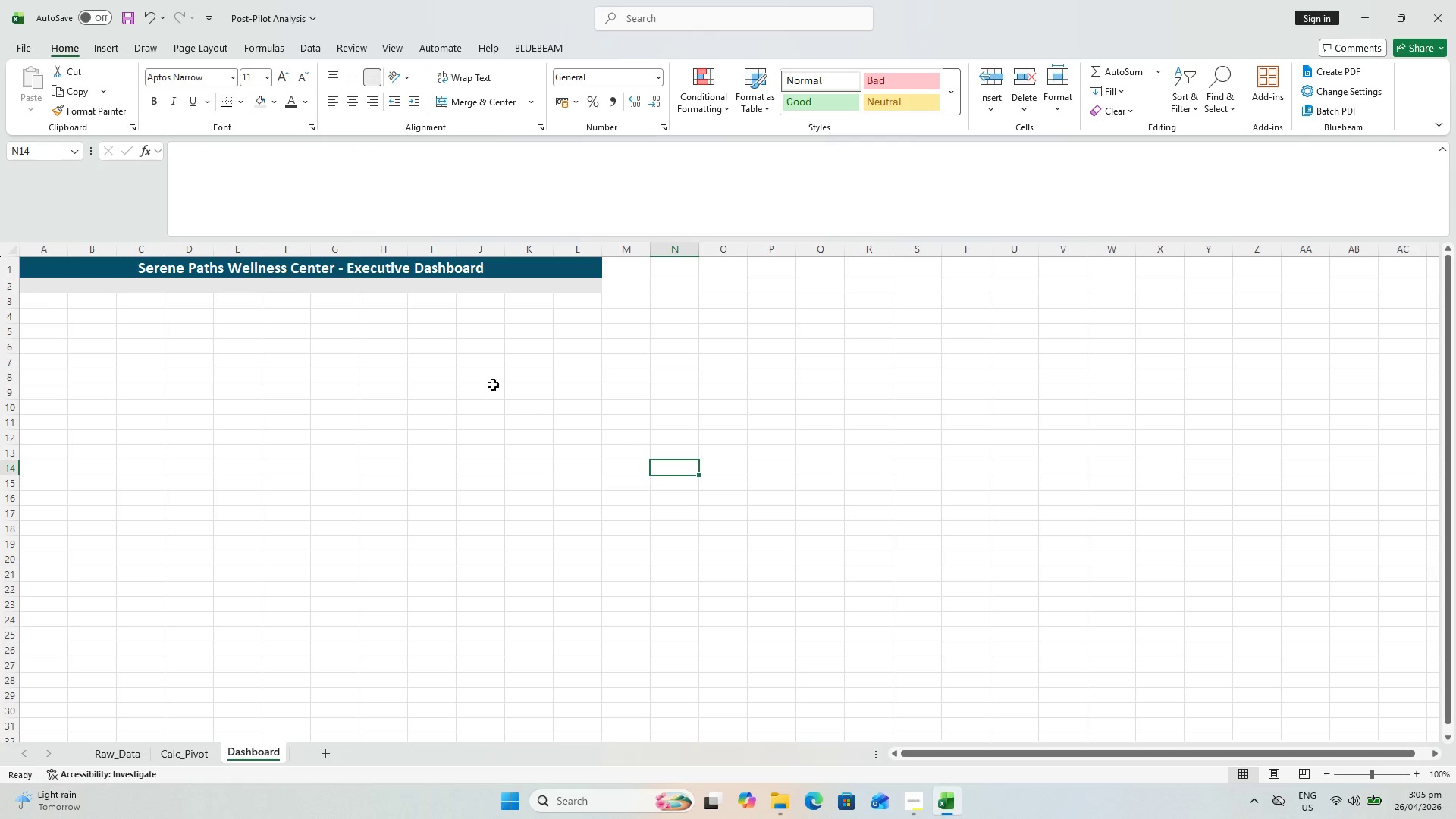 
key(Control+ControlLeft)
 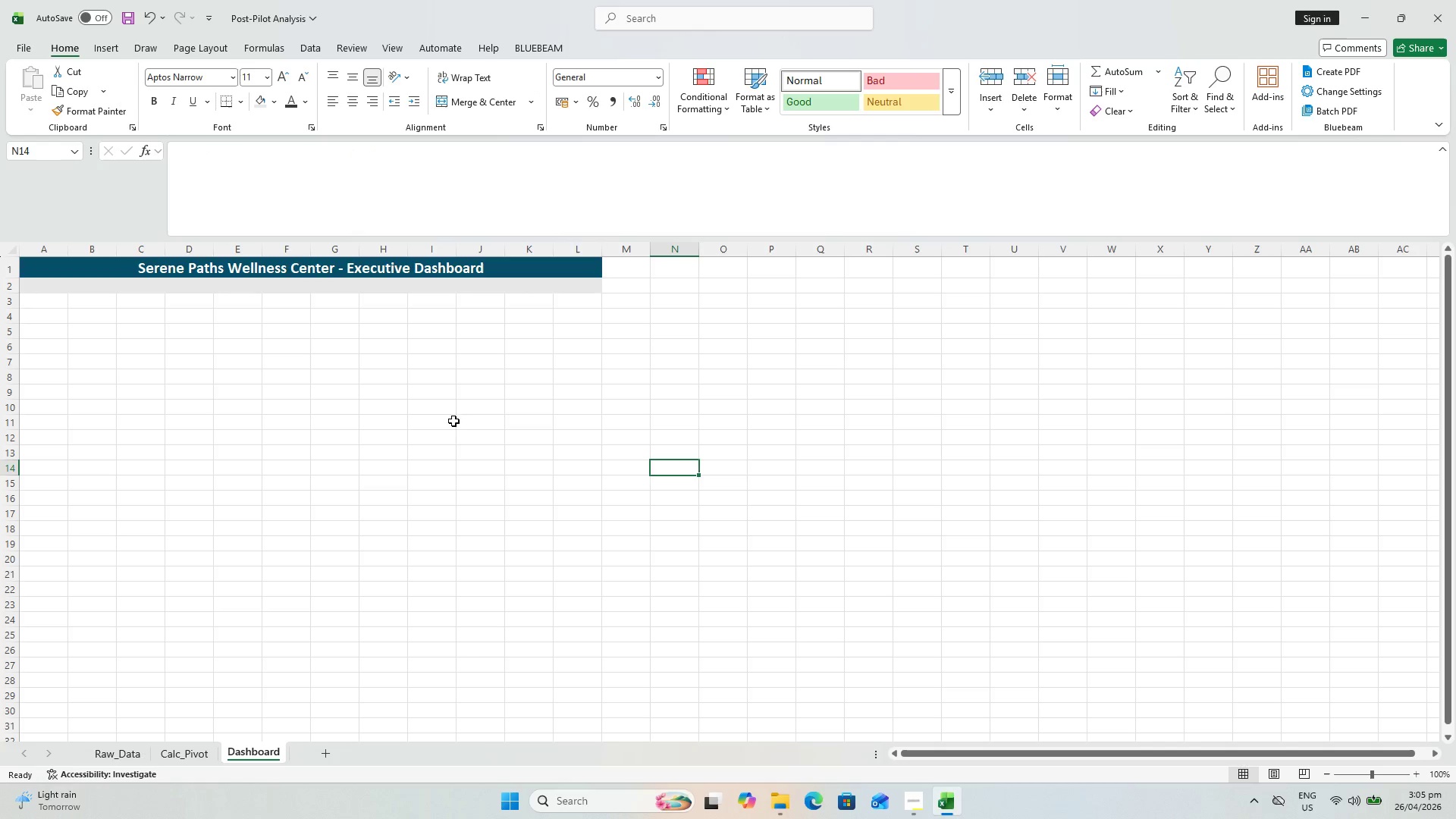 
key(Control+S)
 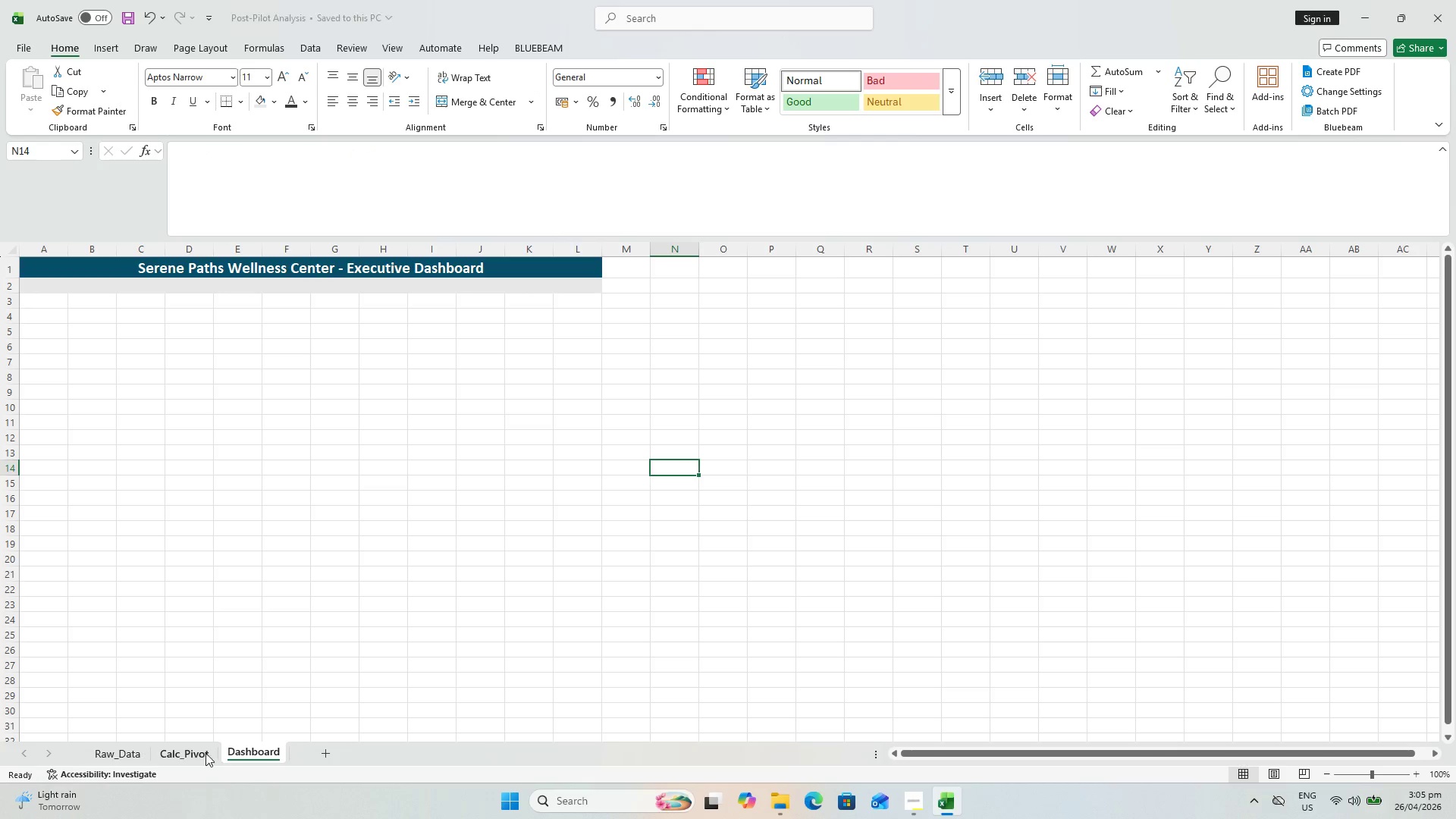 
left_click([204, 753])
 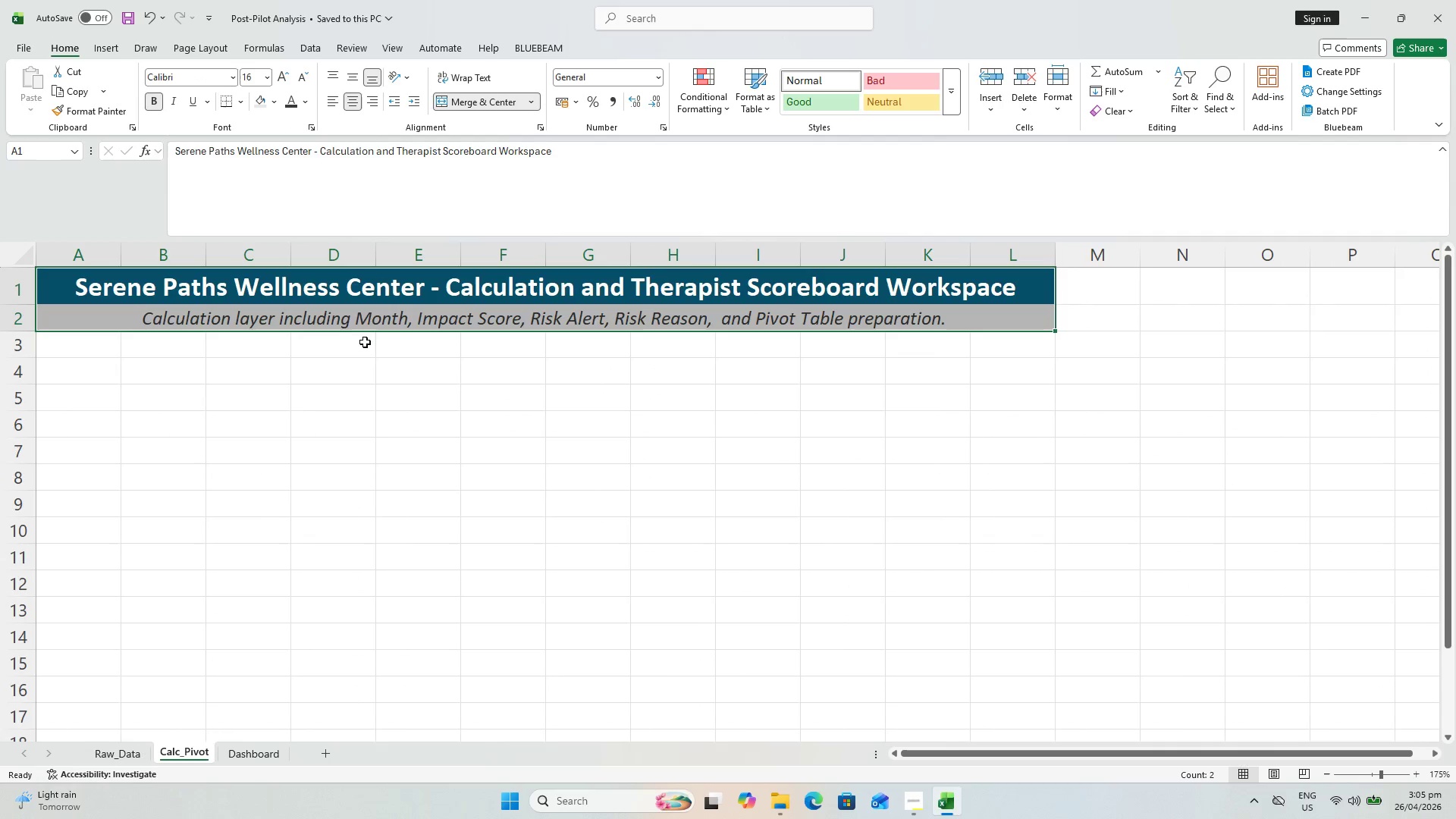 
left_click([362, 312])
 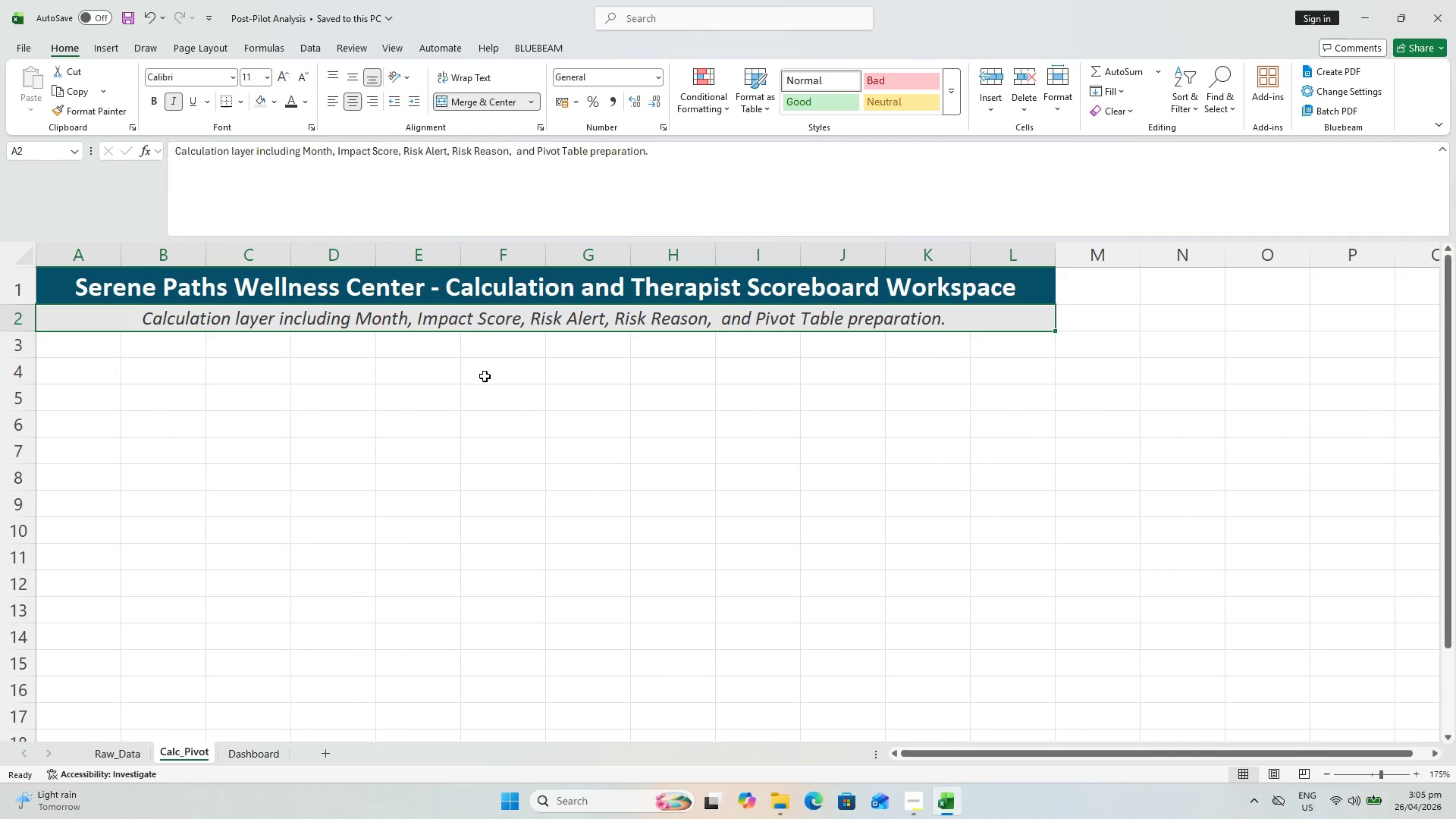 
key(Control+S)
 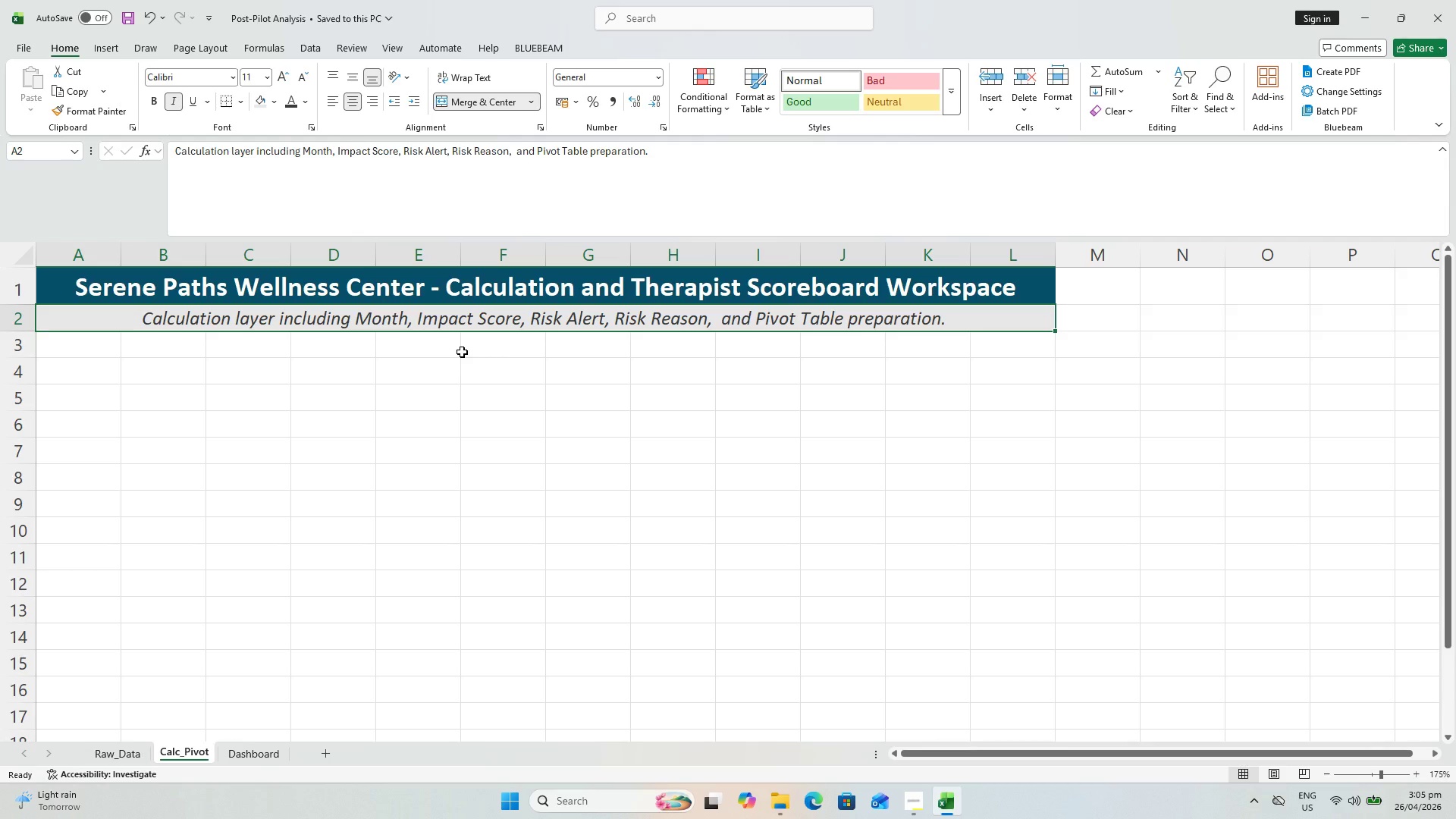 
wait(7.56)
 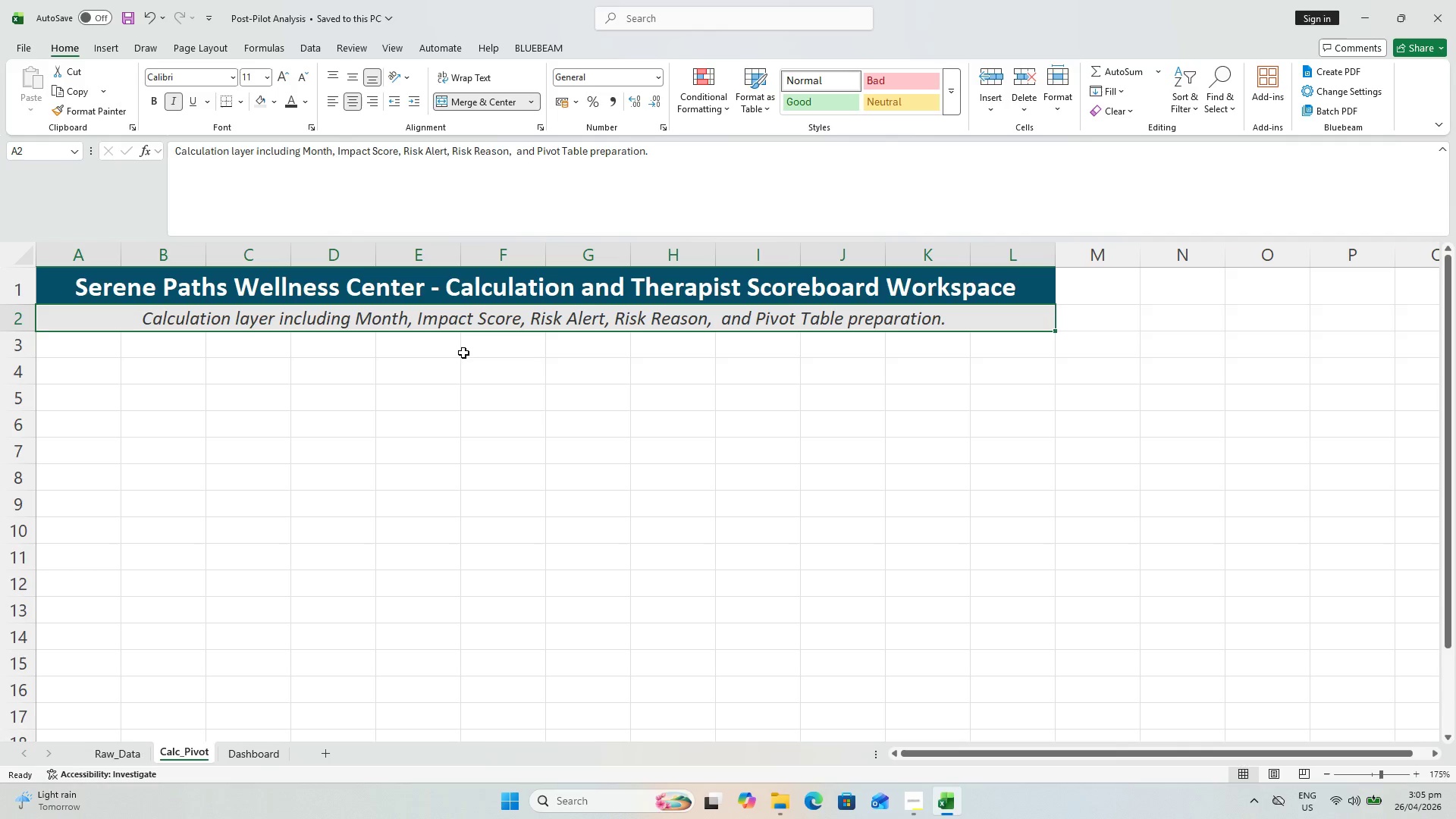 
key(Control+S)
 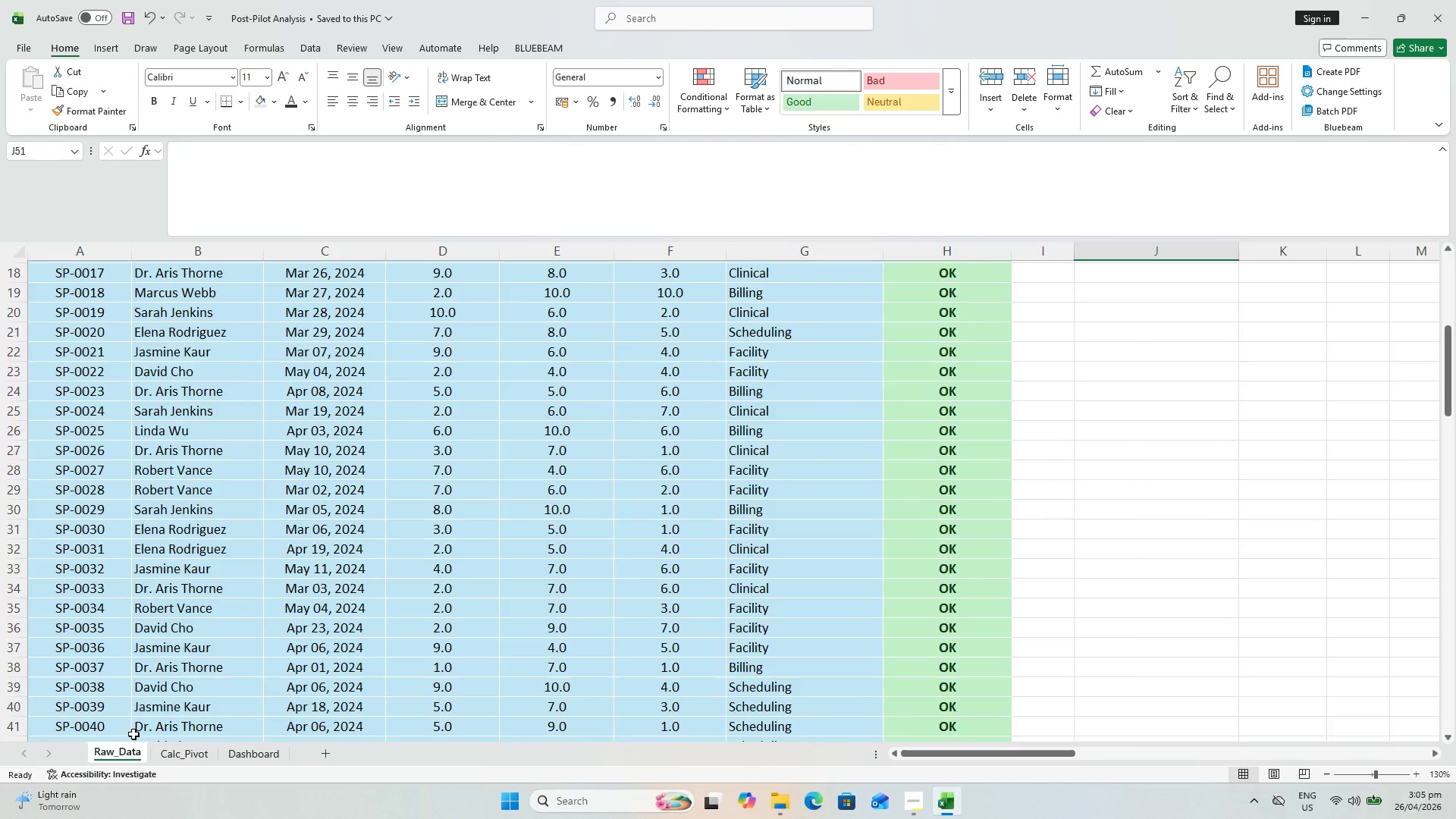 
hold_key(key=ControlLeft, duration=0.53)
scroll: coordinate [572, 493], scroll_direction: down, amount: 9.0
 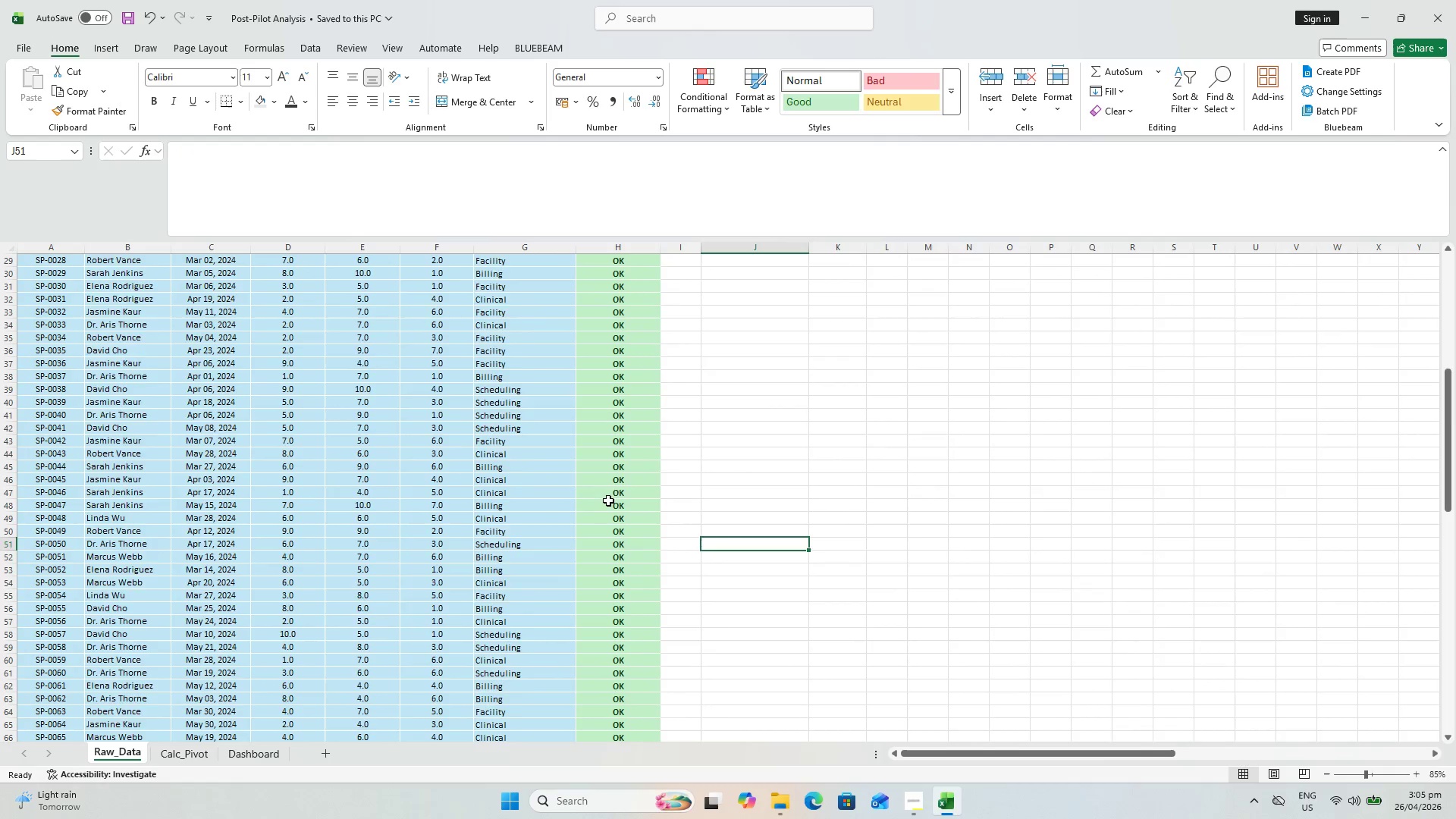 
scroll: coordinate [613, 502], scroll_direction: up, amount: 16.0
 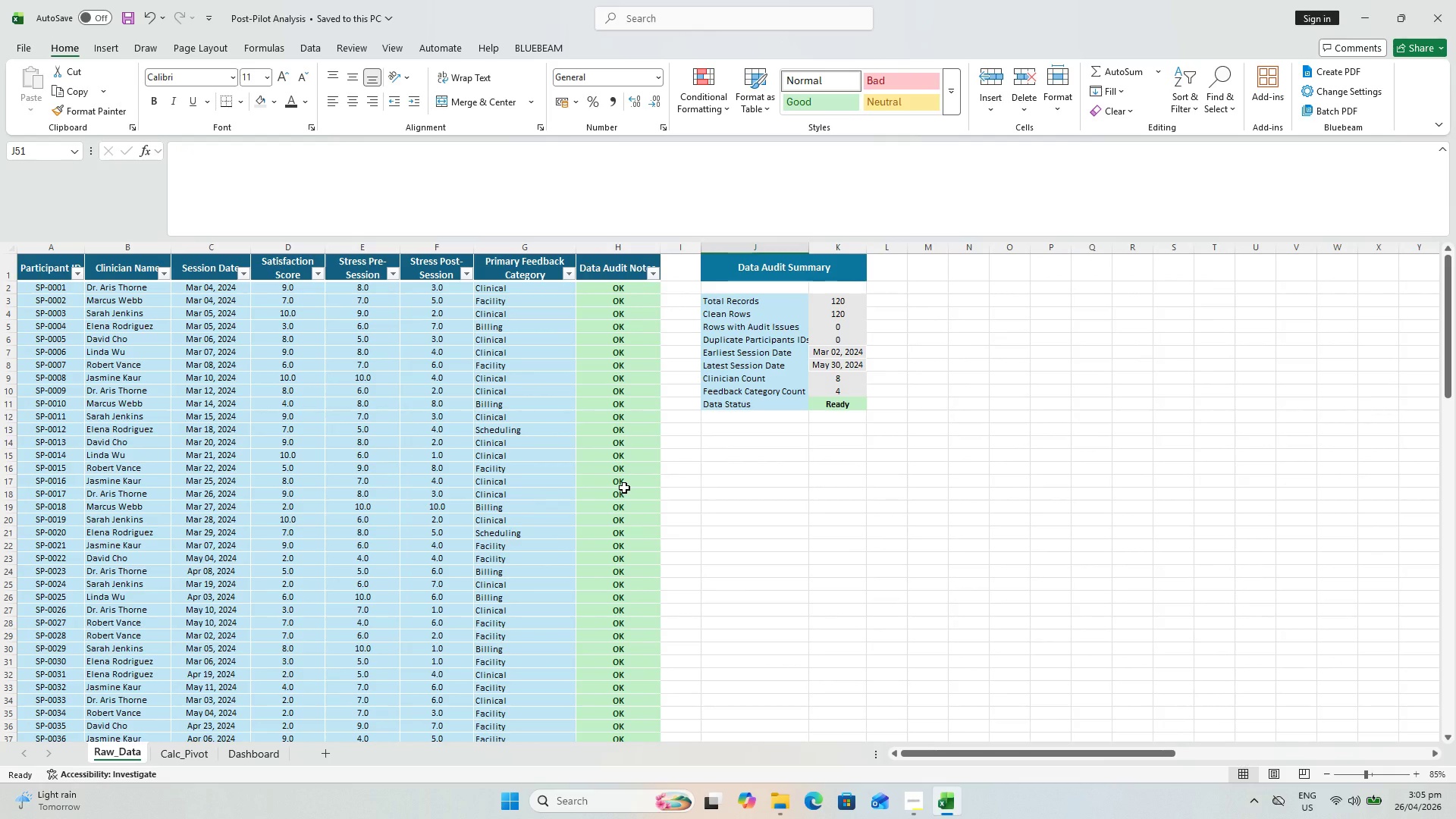 
wait(22.07)
 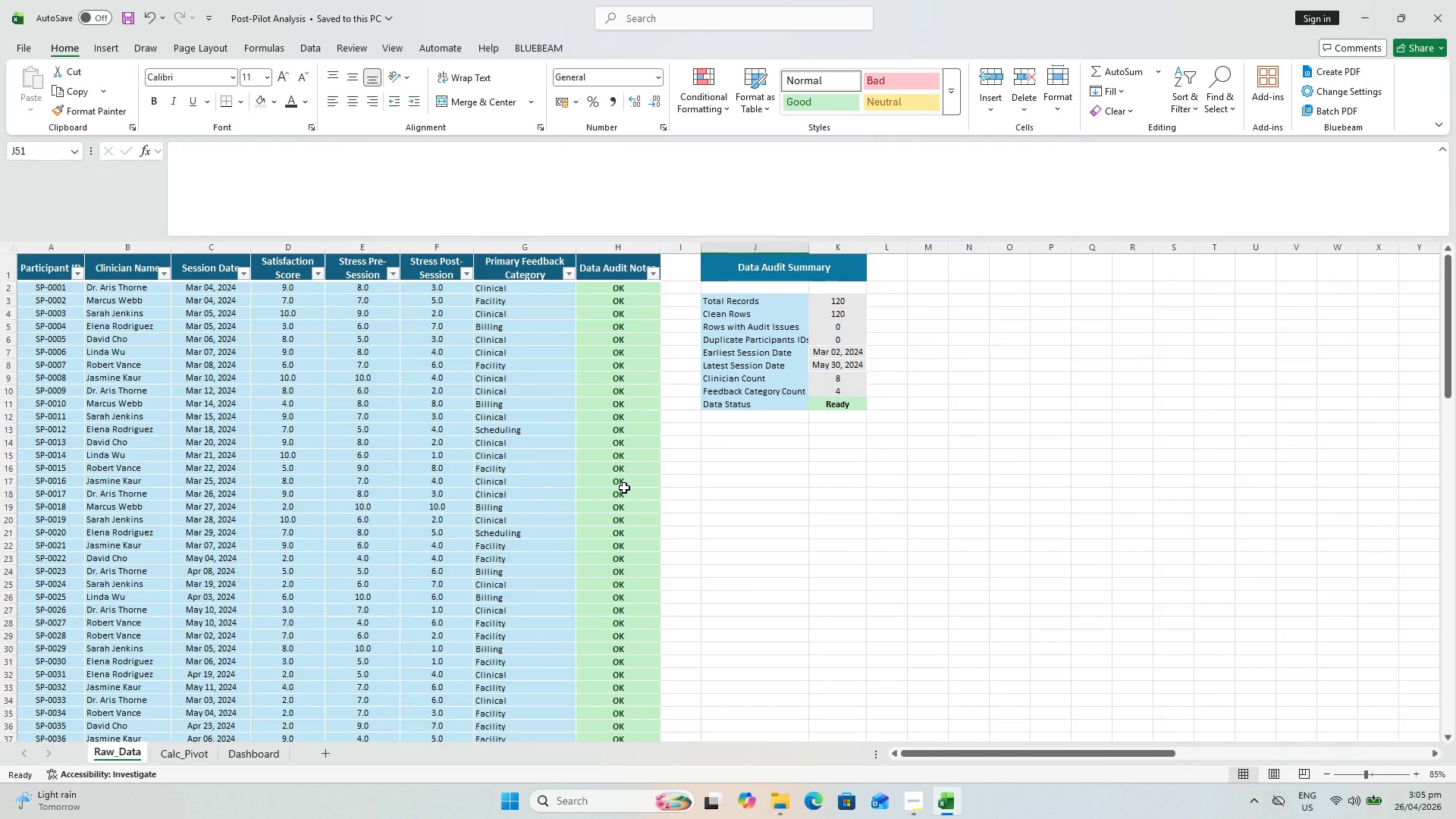 
key(Control+ControlLeft)
 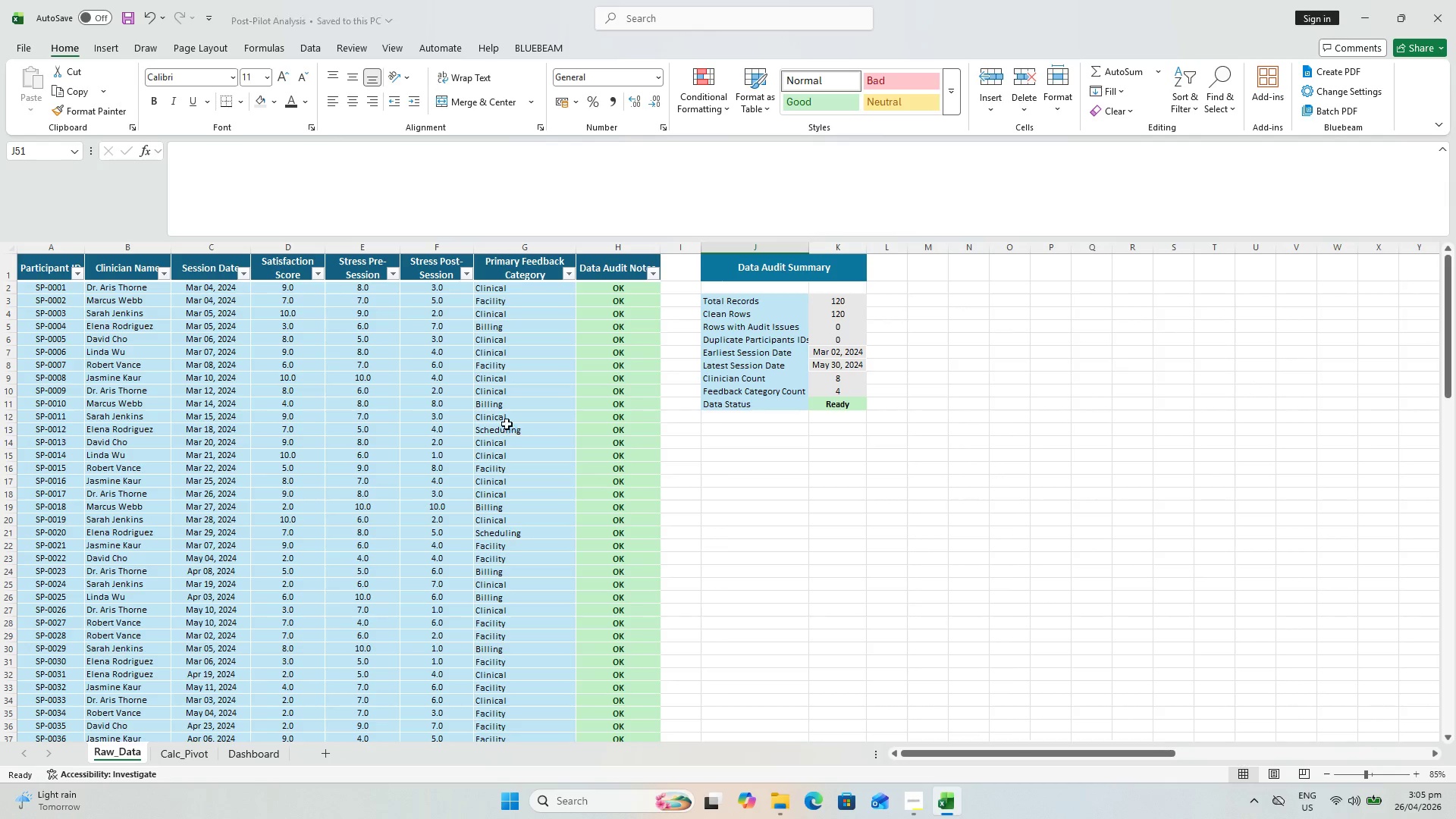 
key(Control+S)
 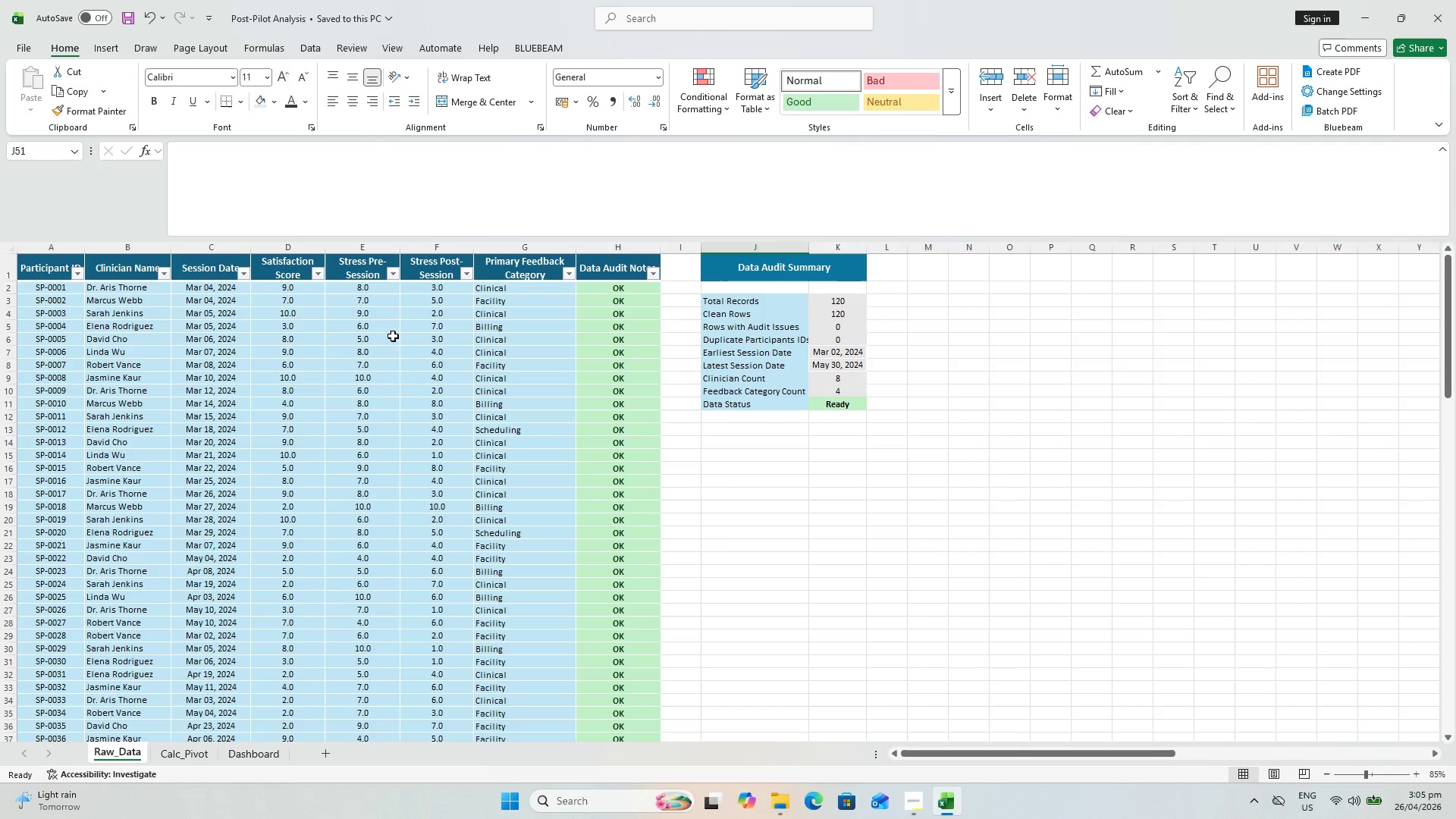 
left_click([57, 265])
 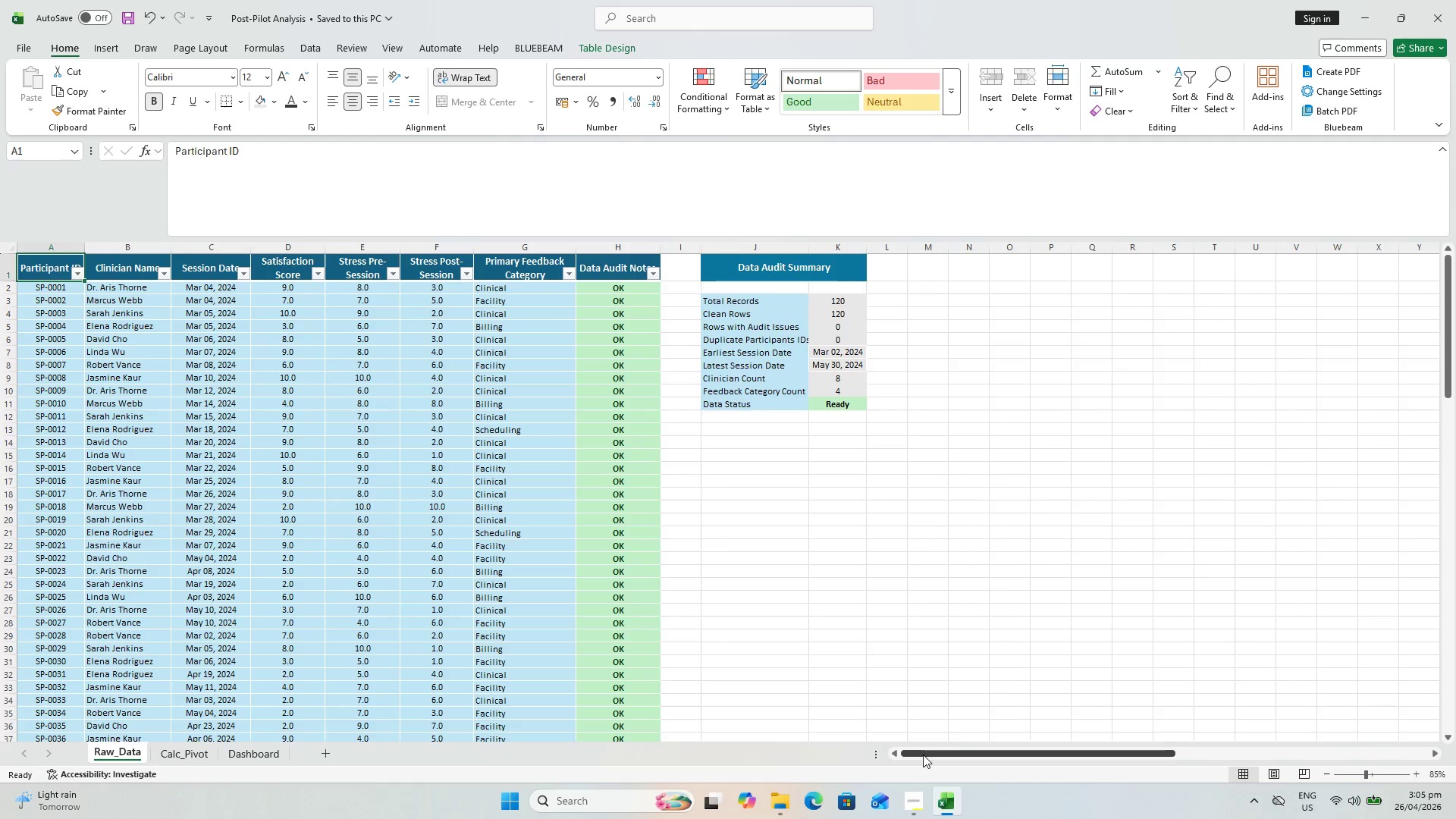 
scroll: coordinate [128, 306], scroll_direction: up, amount: 4.0
 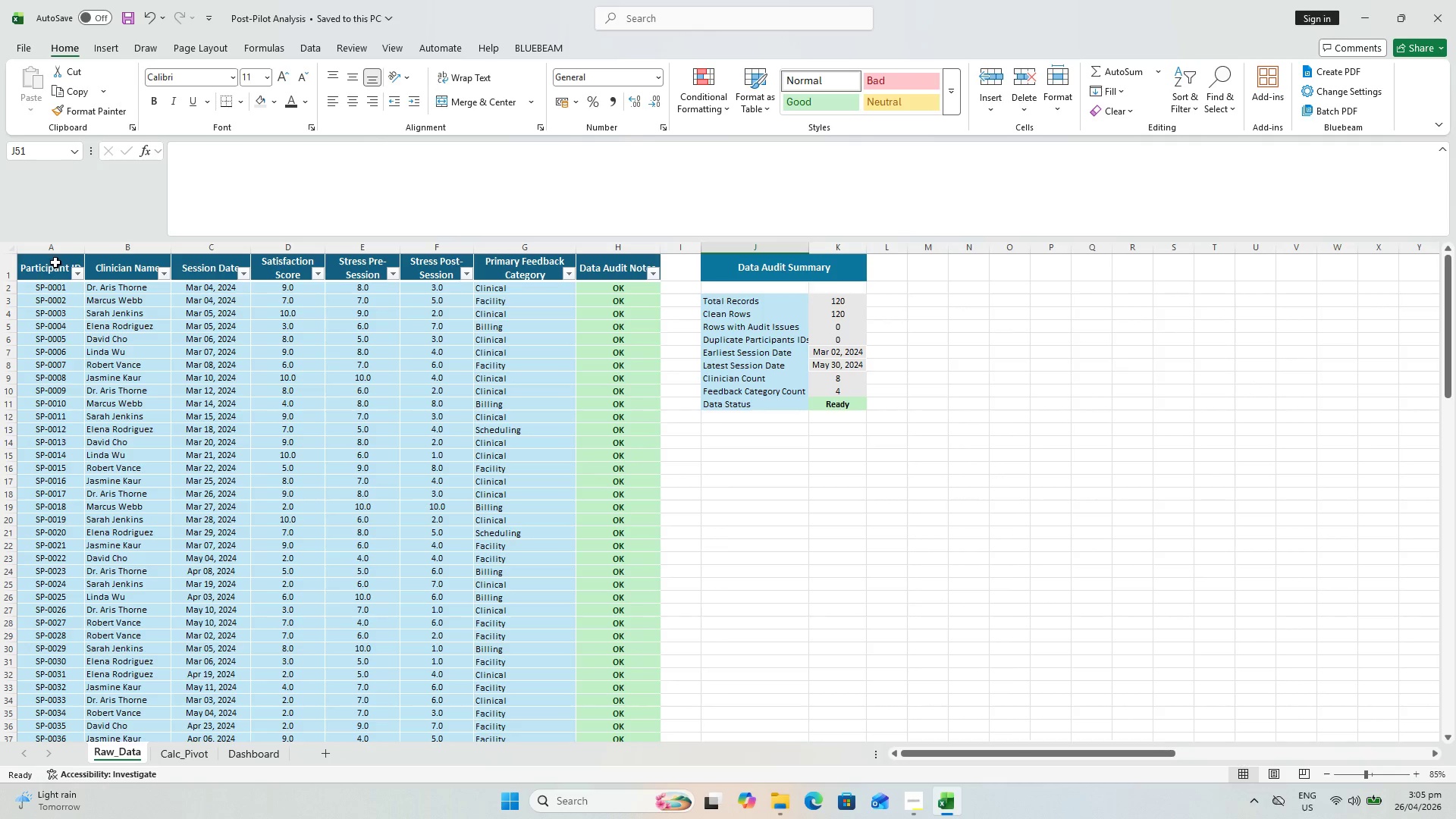 
left_click_drag(start_coordinate=[924, 754], to_coordinate=[865, 762])
 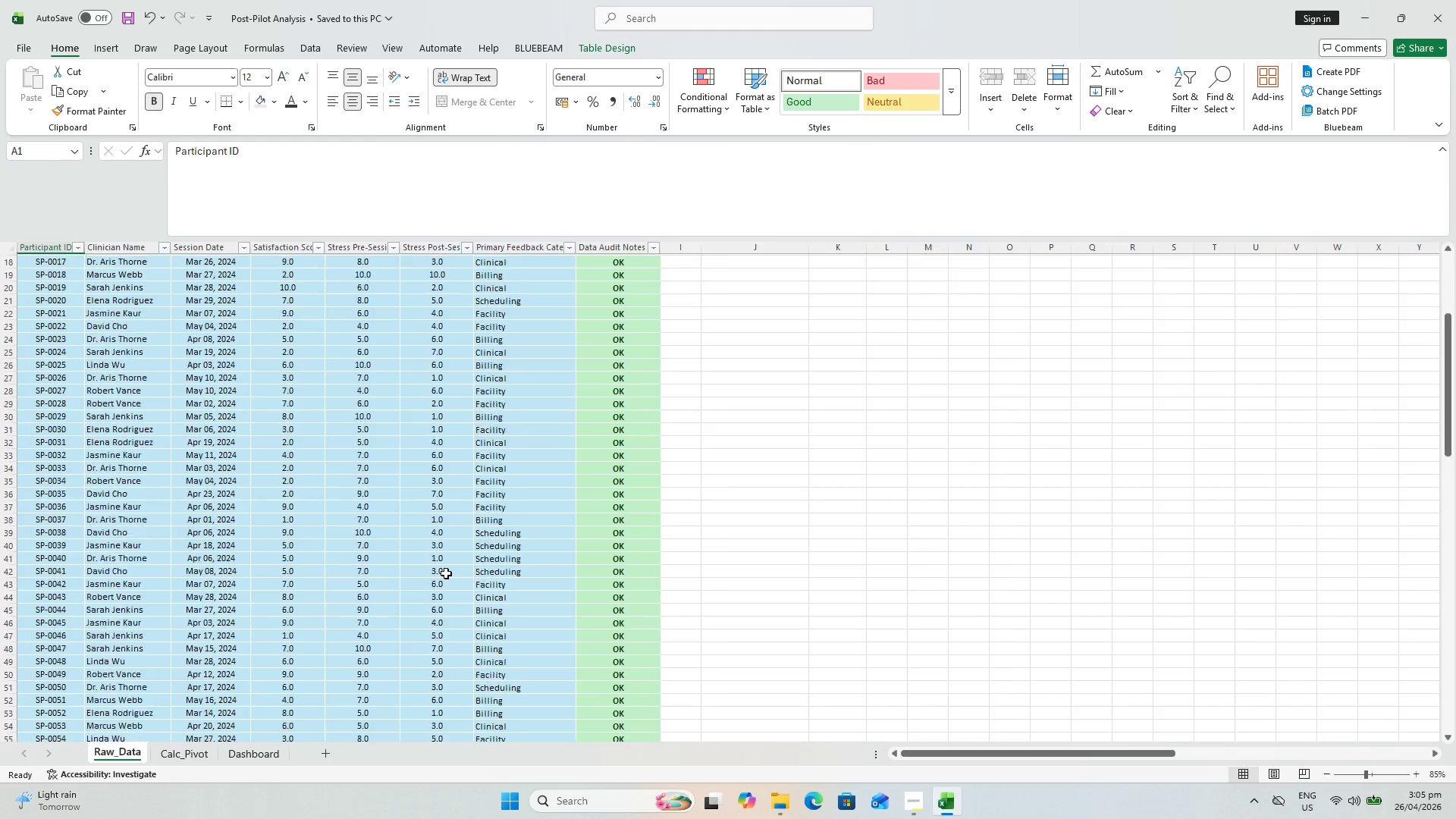 
scroll: coordinate [573, 574], scroll_direction: down, amount: 31.0
 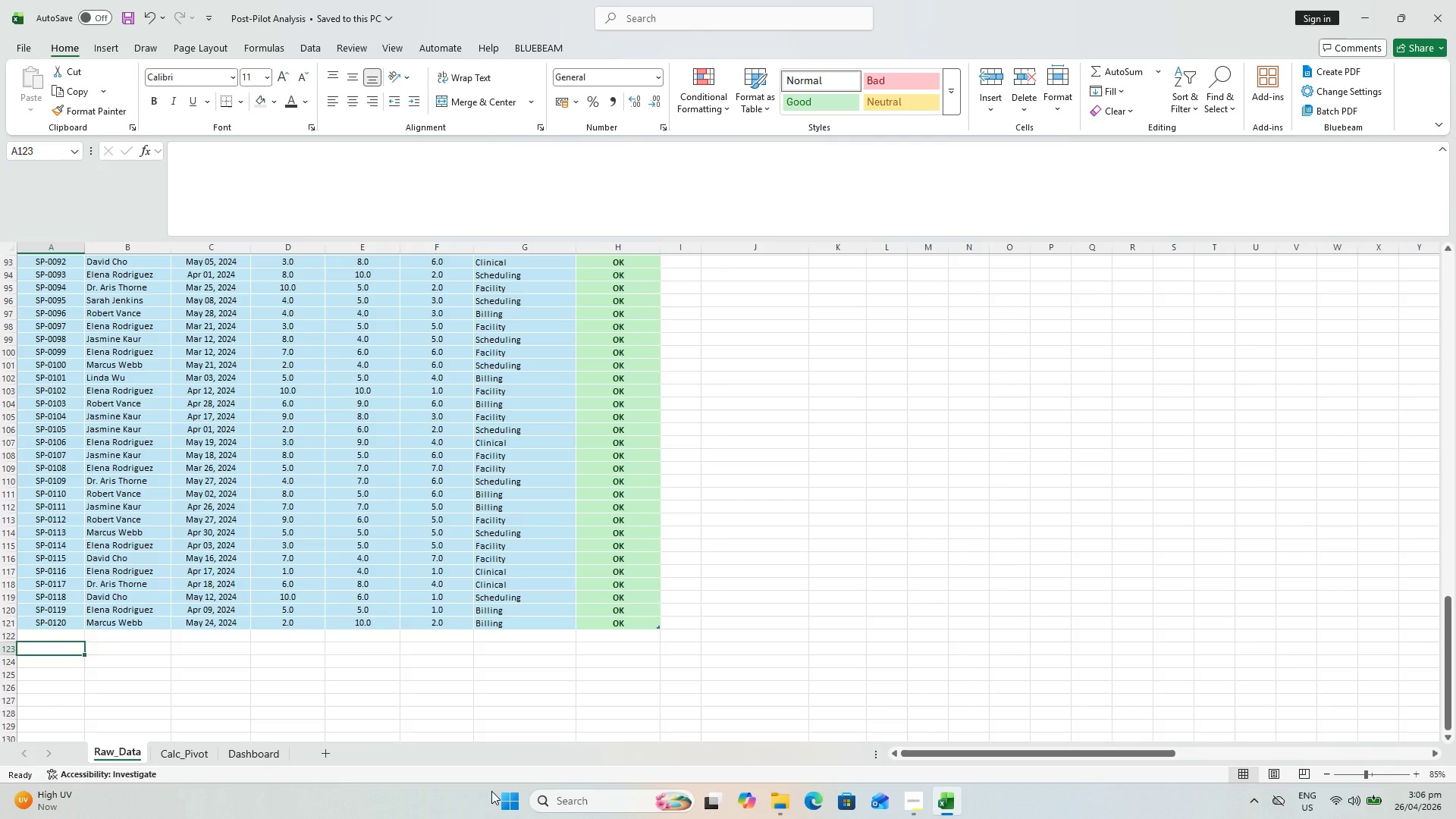 
wait(64.89)
 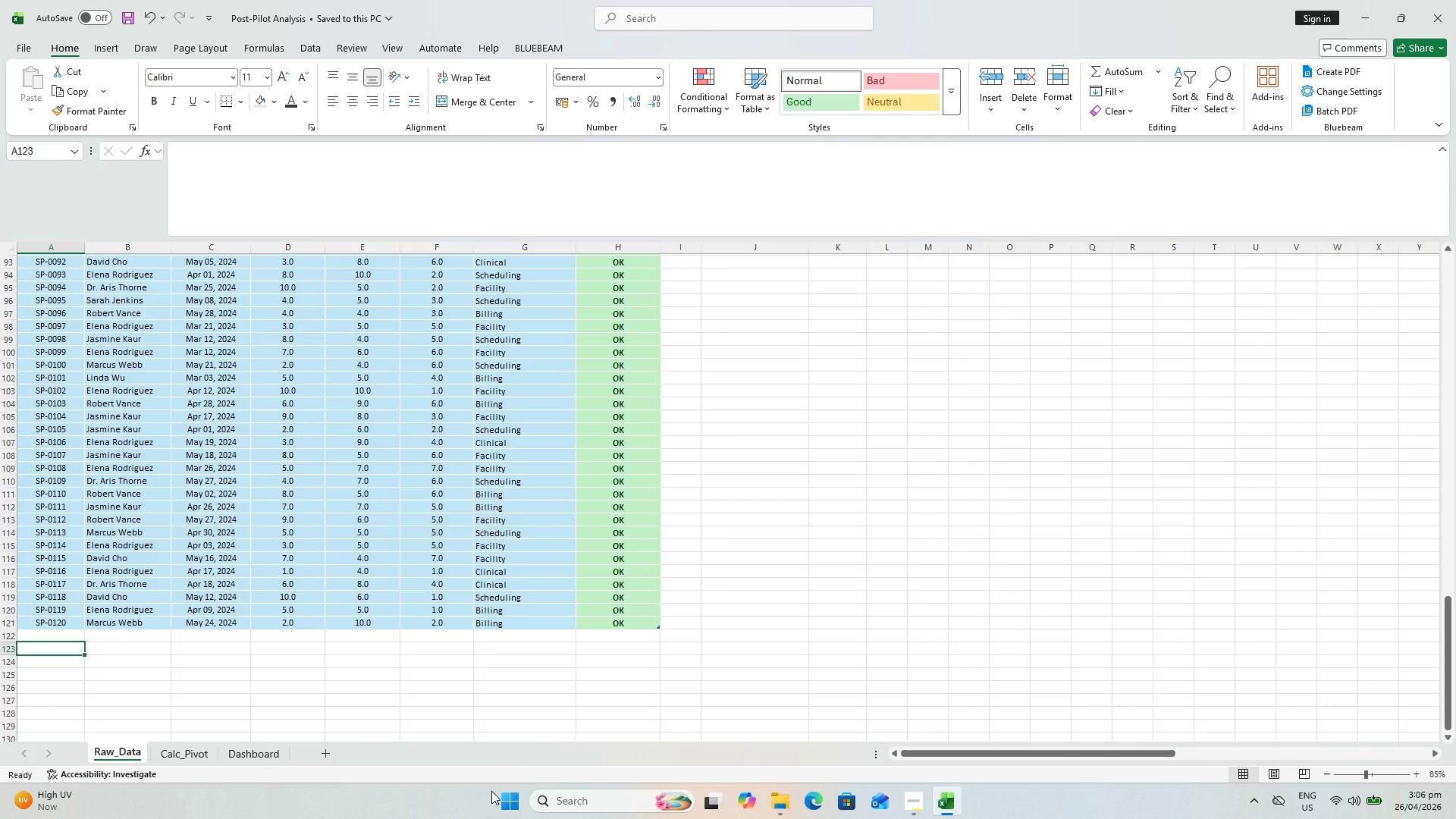 
scroll: coordinate [680, 530], scroll_direction: up, amount: 59.0
 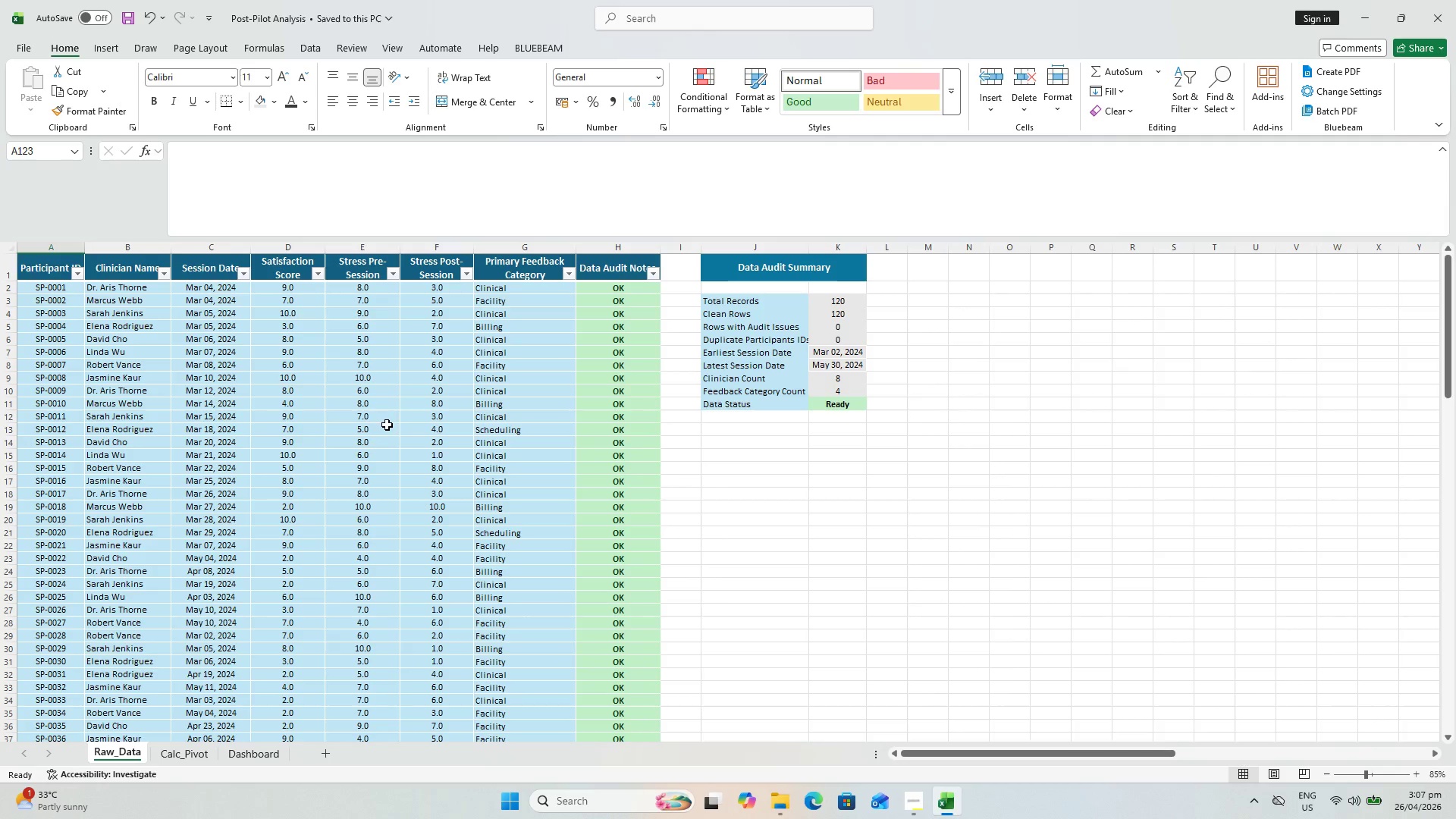 
key(Control+S)
 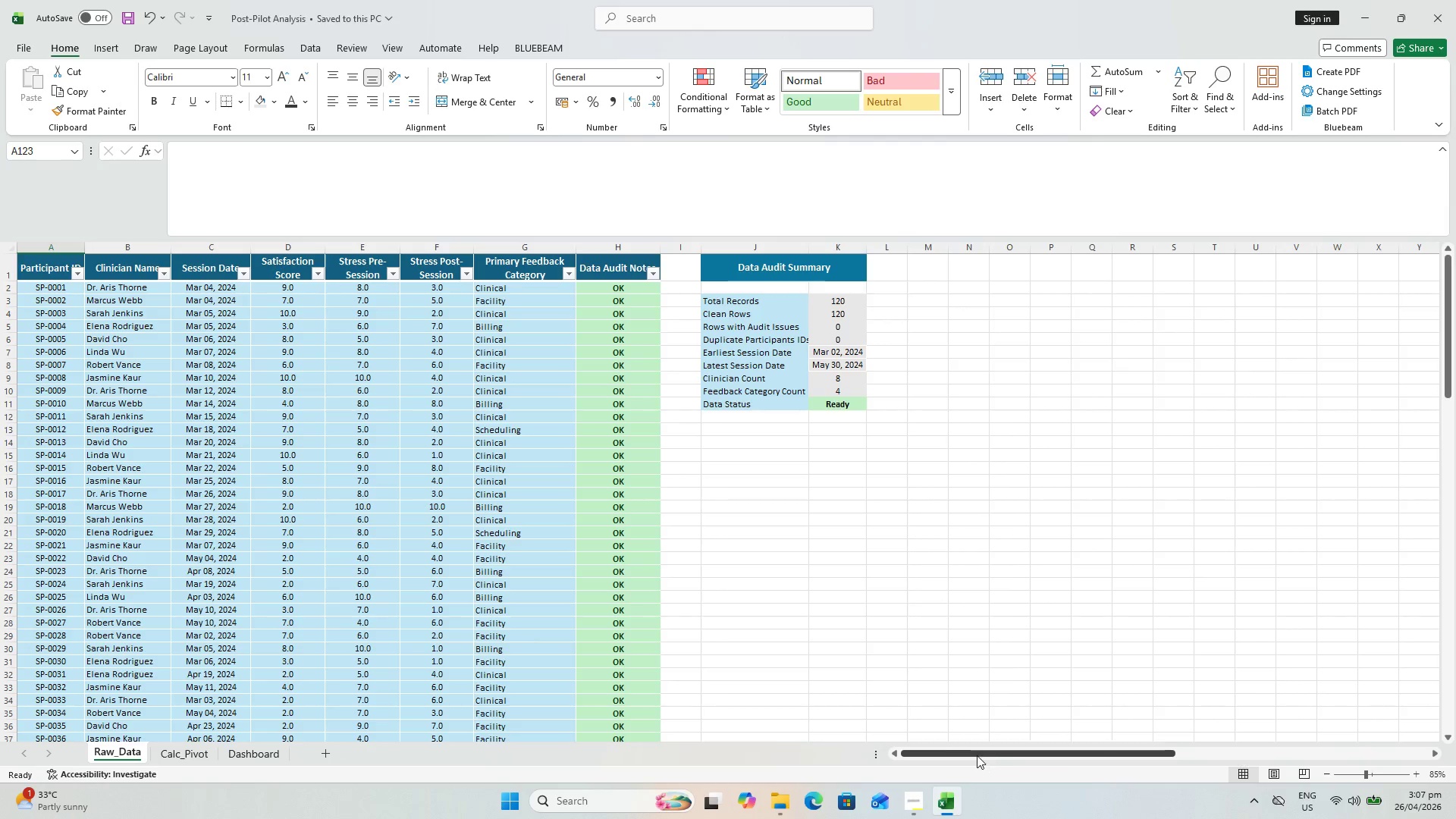 
left_click_drag(start_coordinate=[976, 754], to_coordinate=[917, 755])
 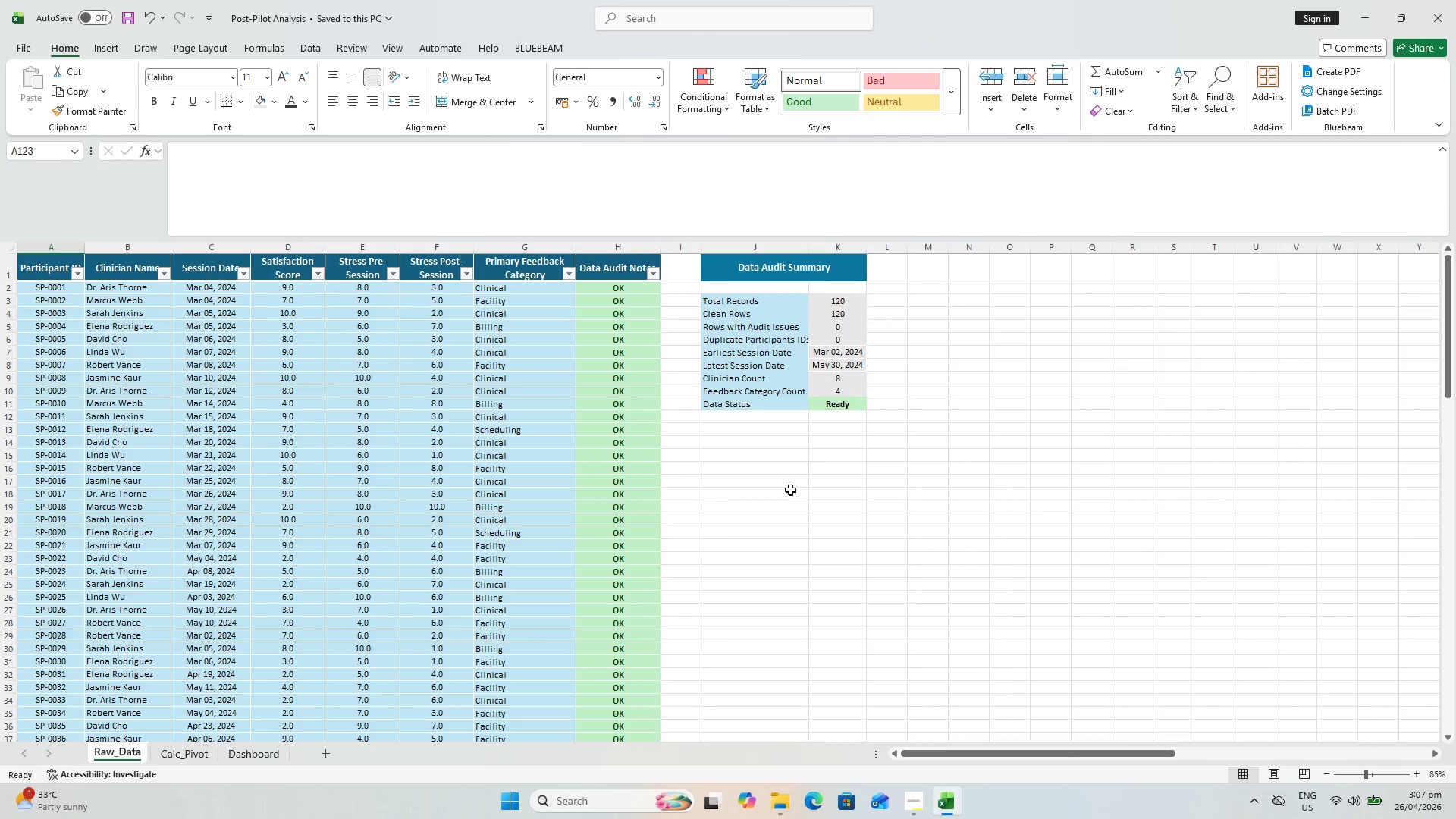 
scroll: coordinate [780, 500], scroll_direction: down, amount: 7.0
 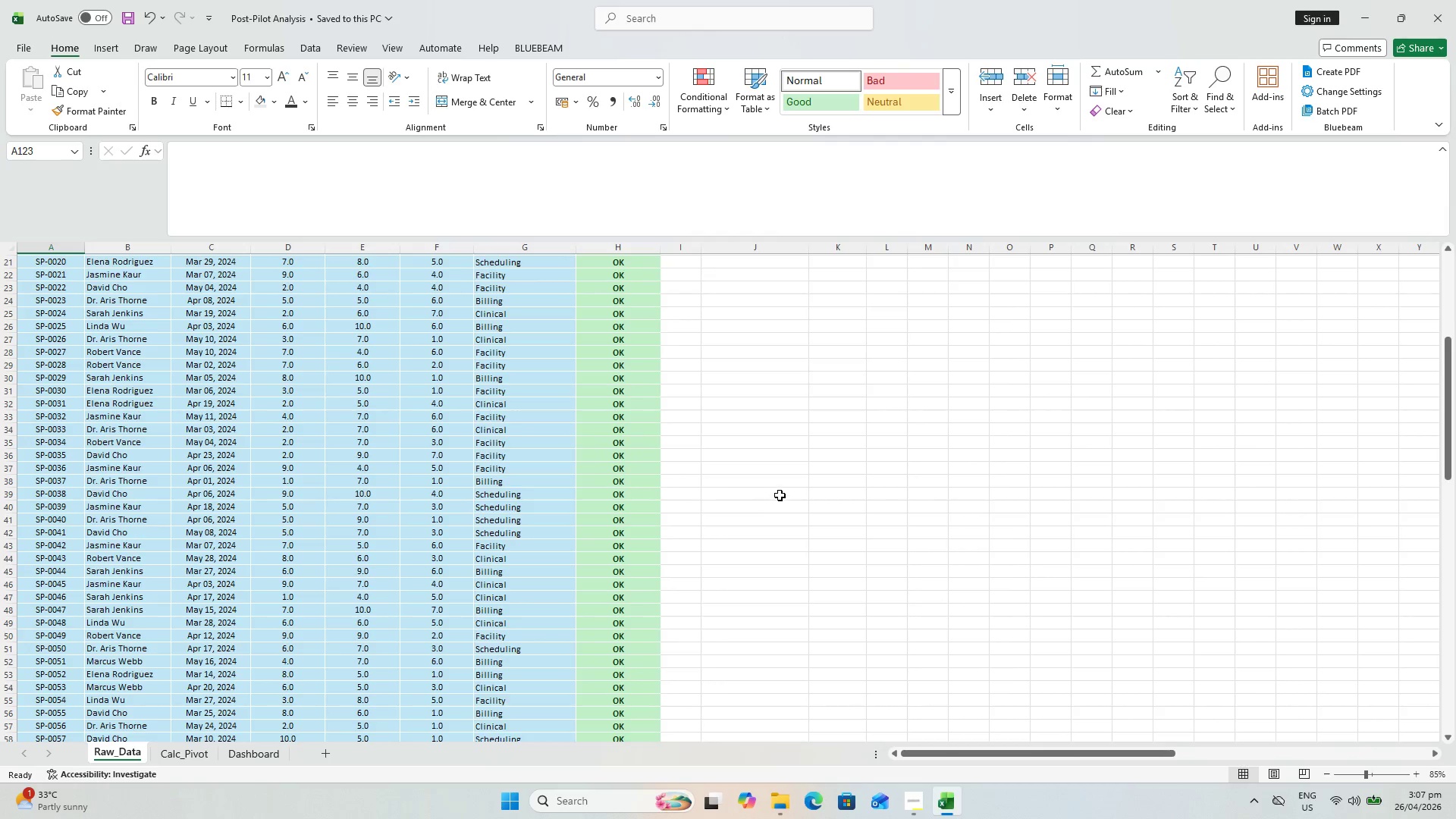 
scroll: coordinate [425, 523], scroll_direction: up, amount: 13.0
 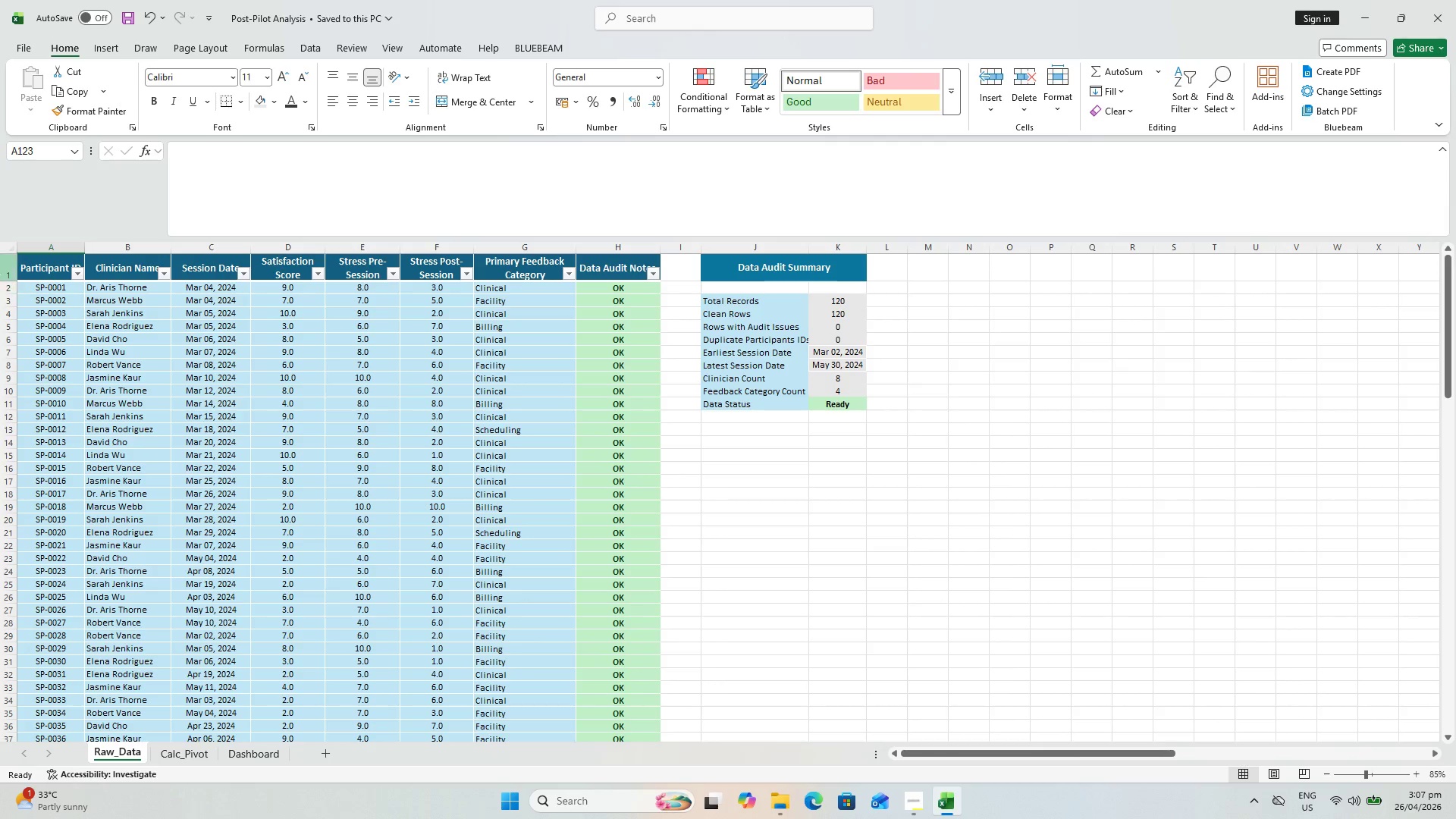 
left_click([0, 271])
 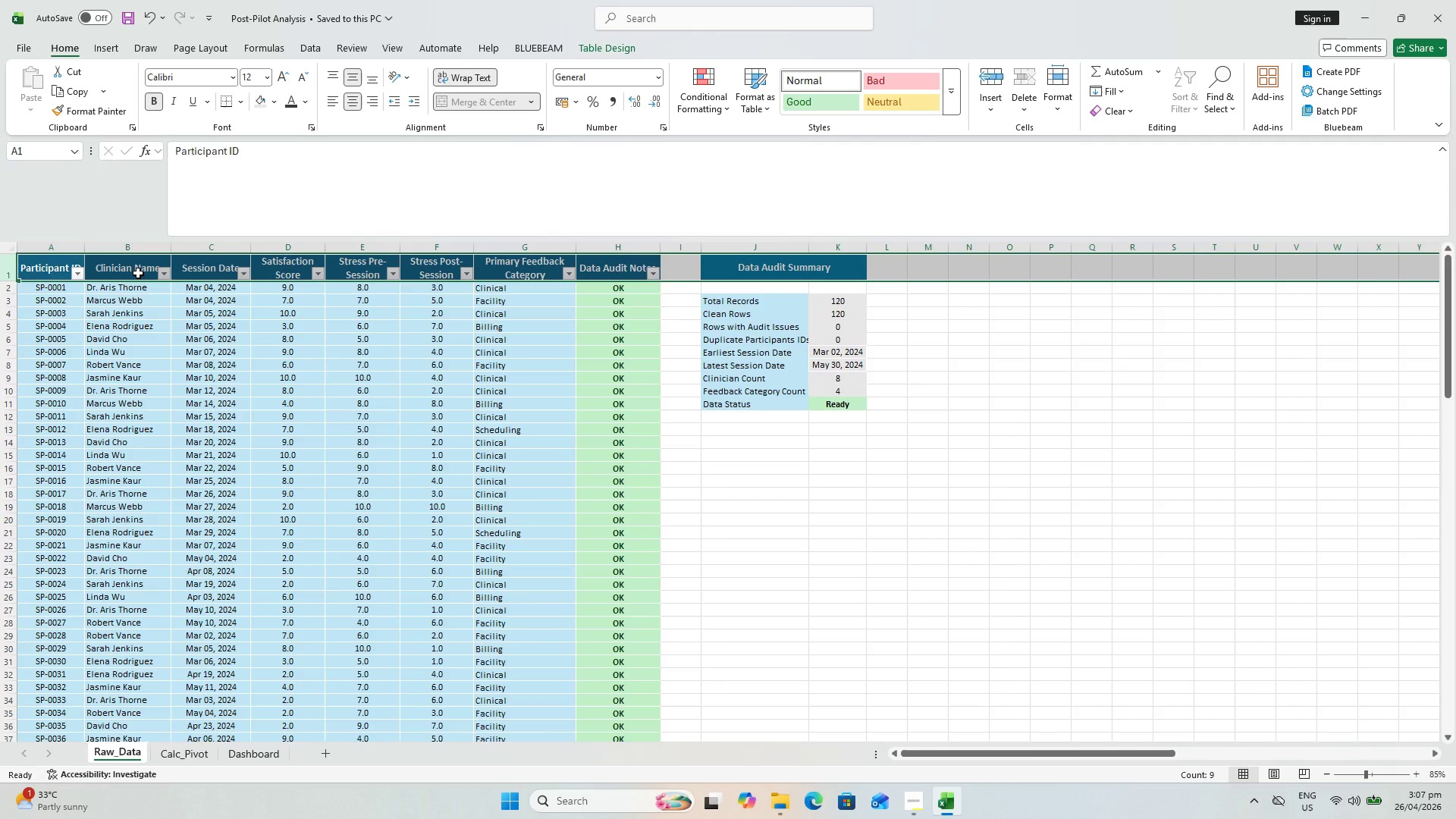 
key(Control+Shift+Equal)
 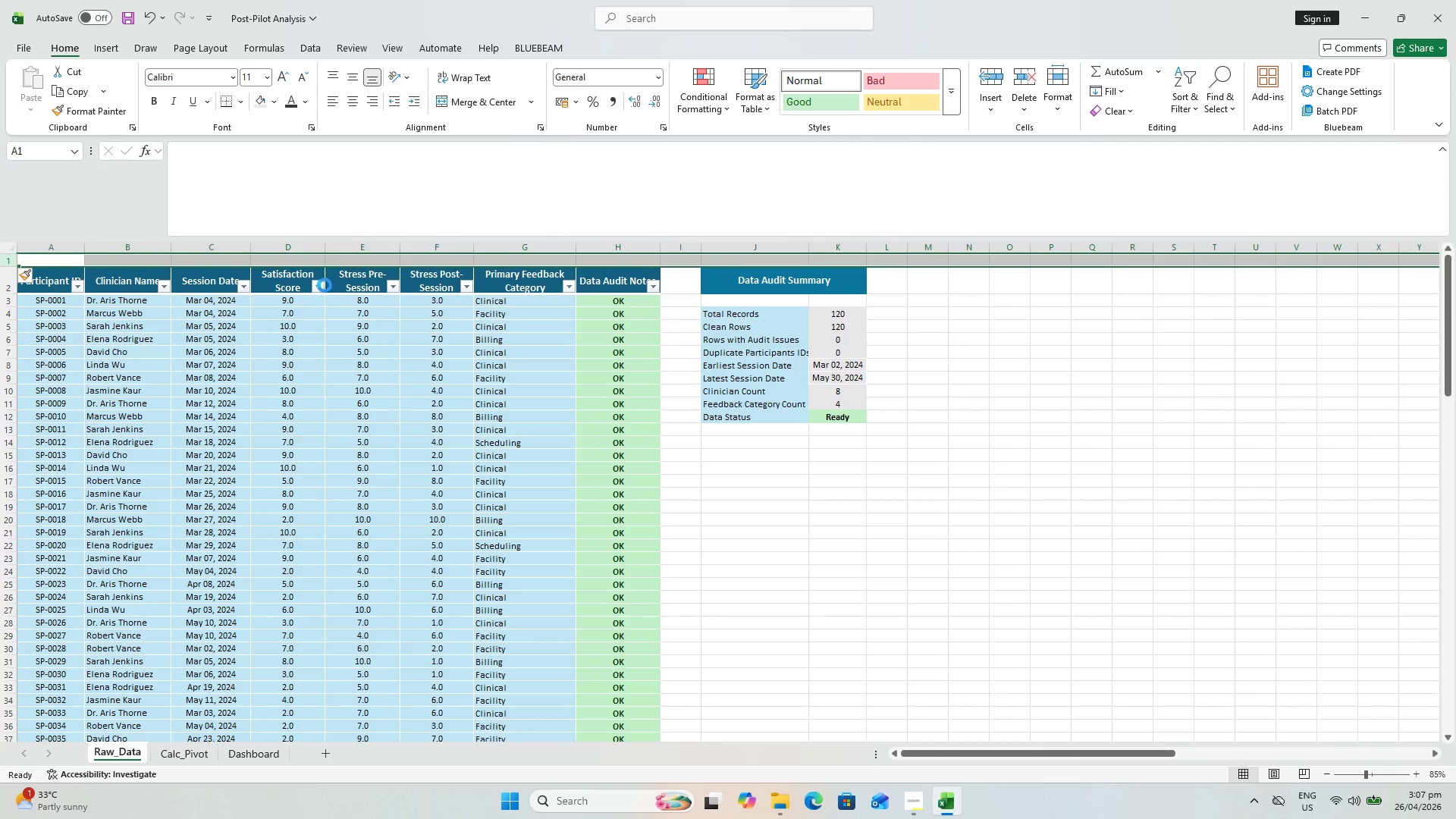 
key(Control+Shift+Equal)
 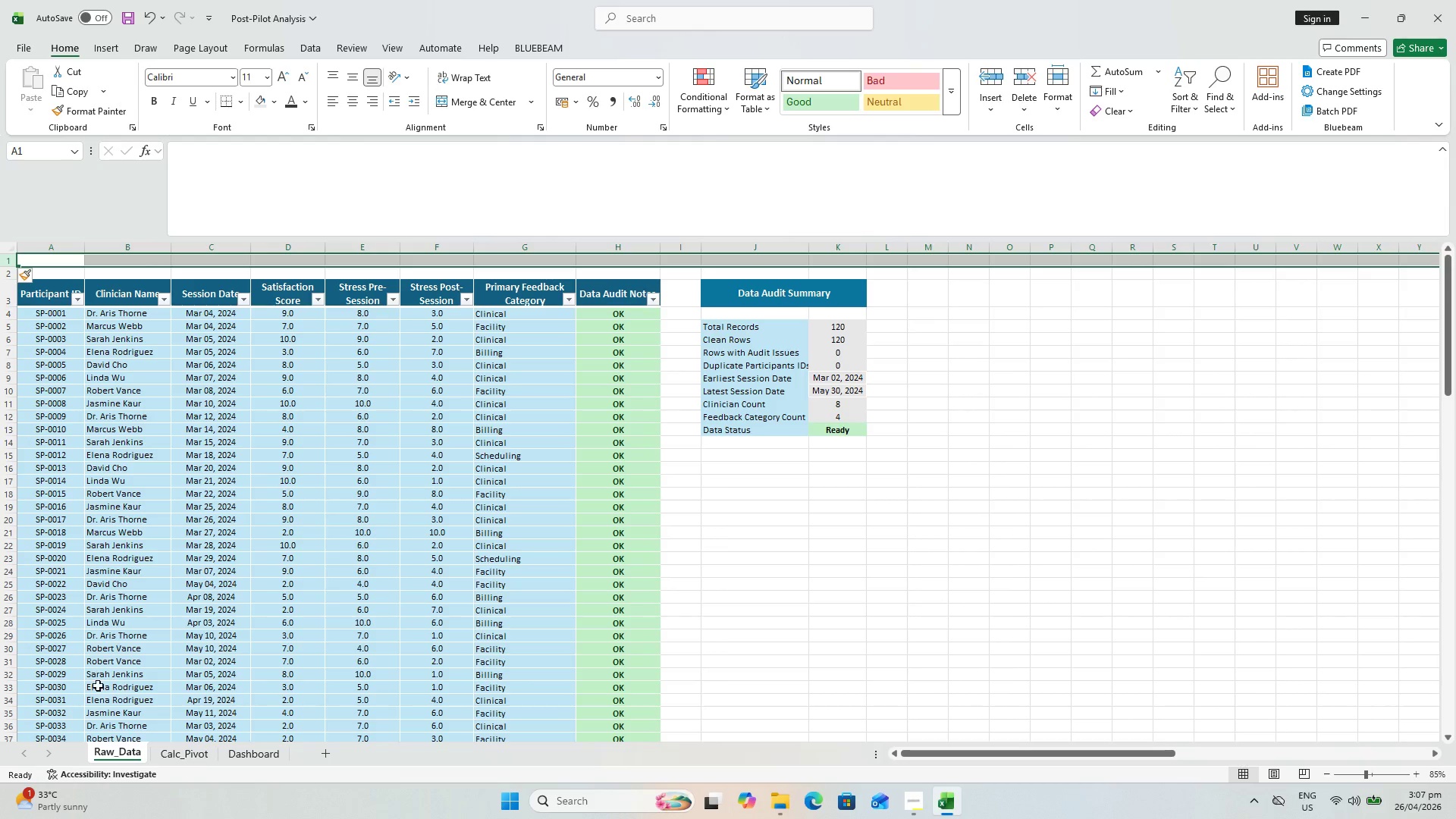 
key(Control+Shift+Minus)
 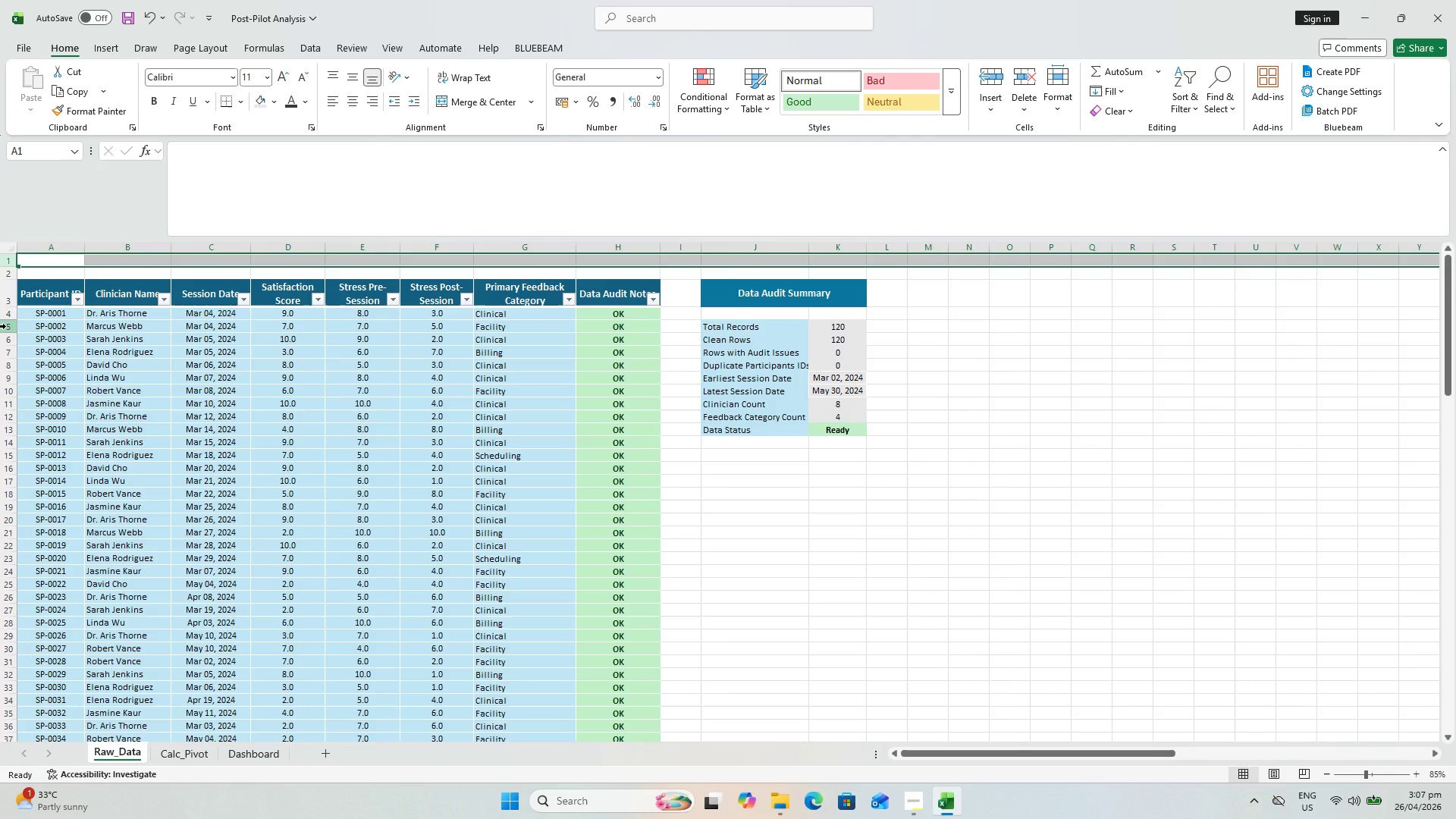 
key(Escape)
 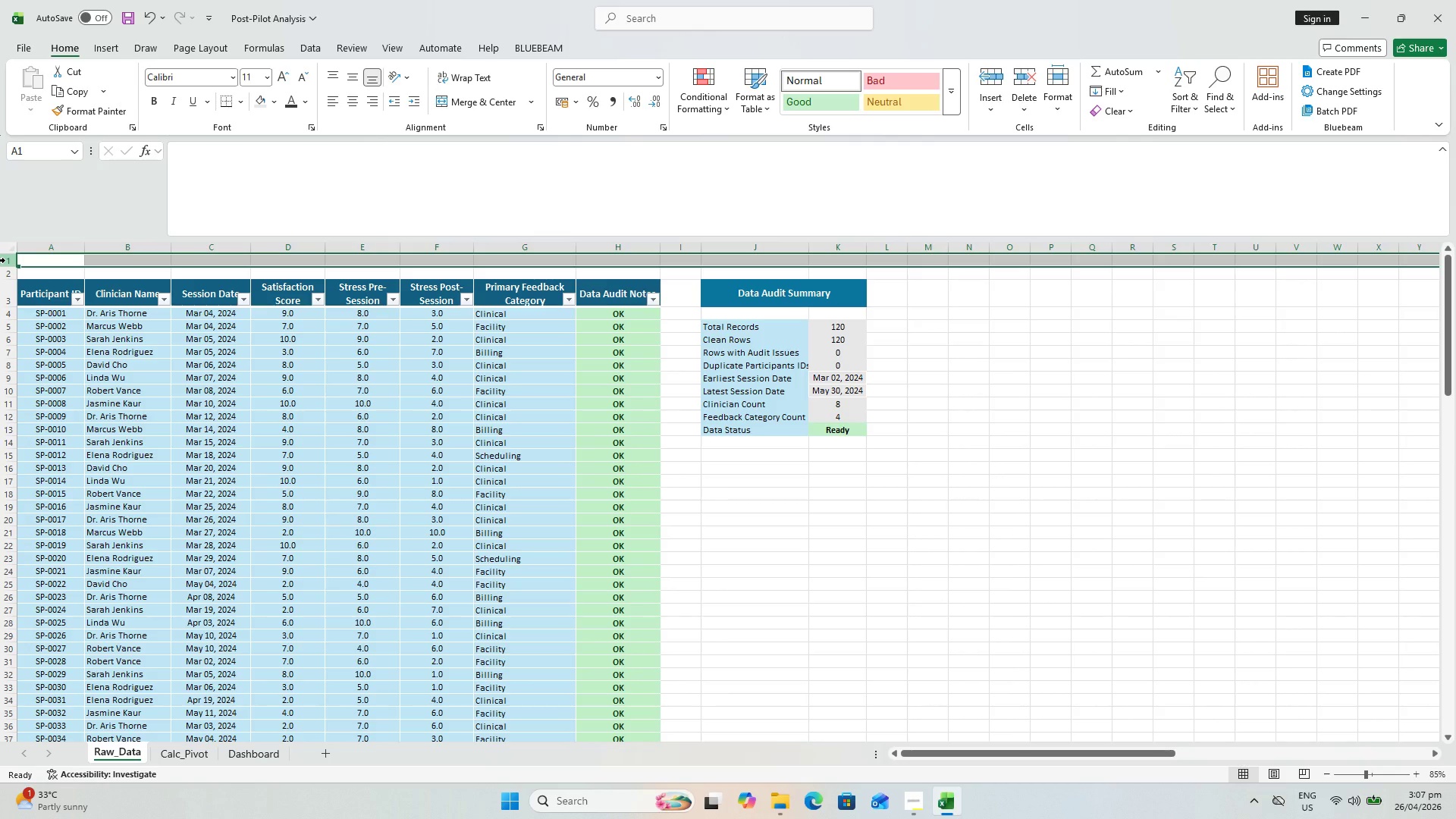 
key(Control+Shift+Minus)
 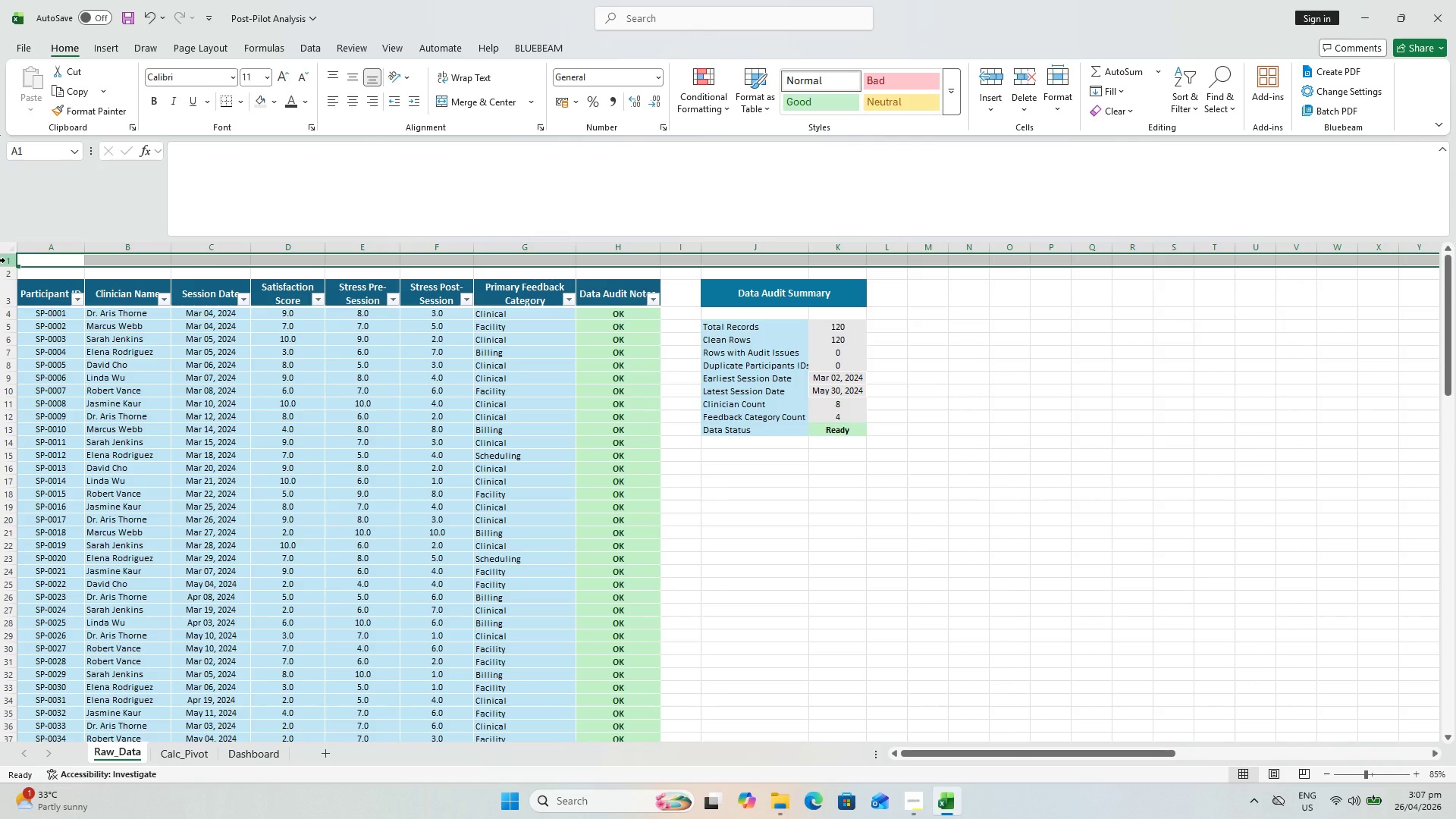 
key(Control+Shift+ShiftLeft)
 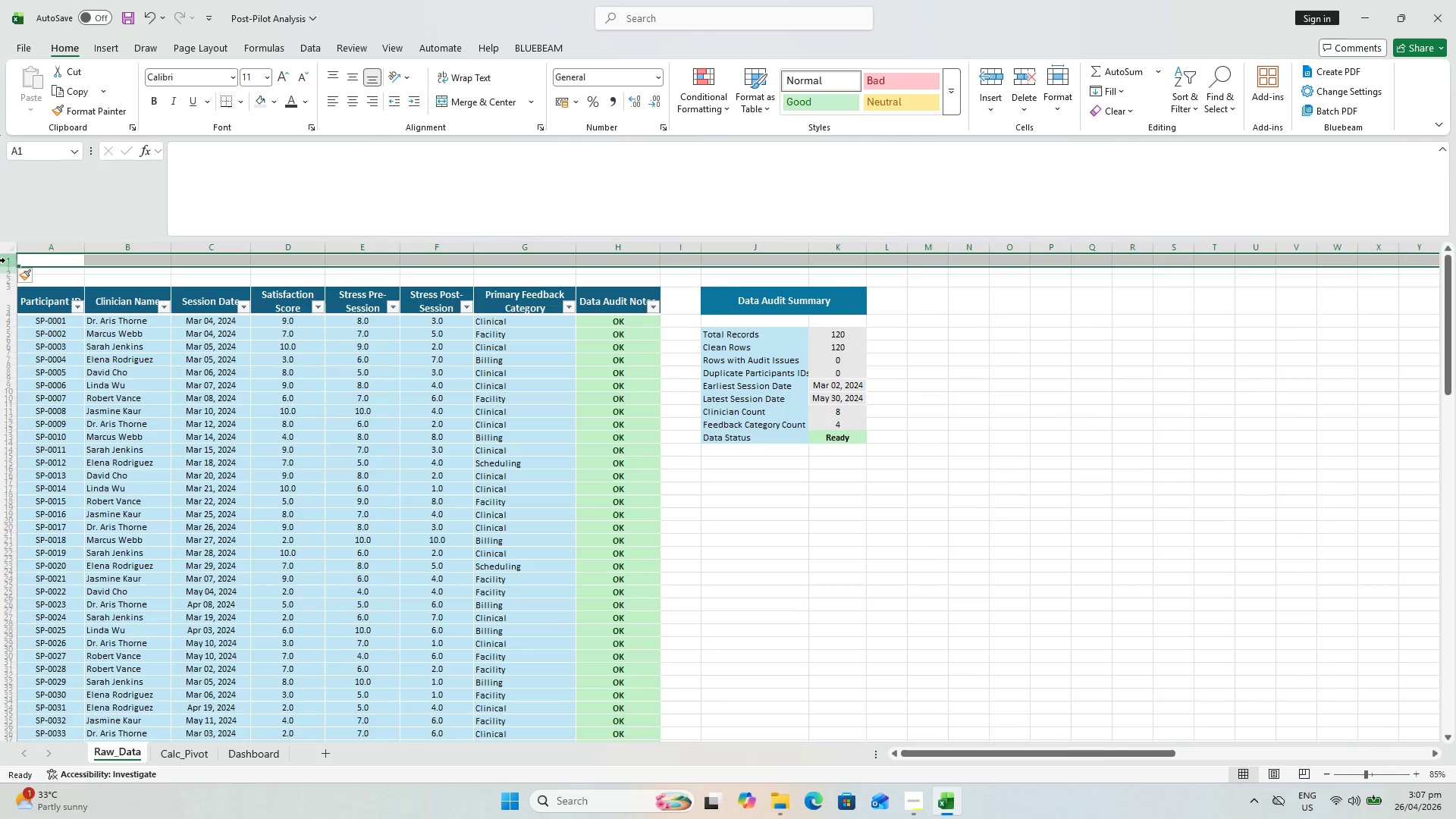 
key(Control+Shift+Equal)
 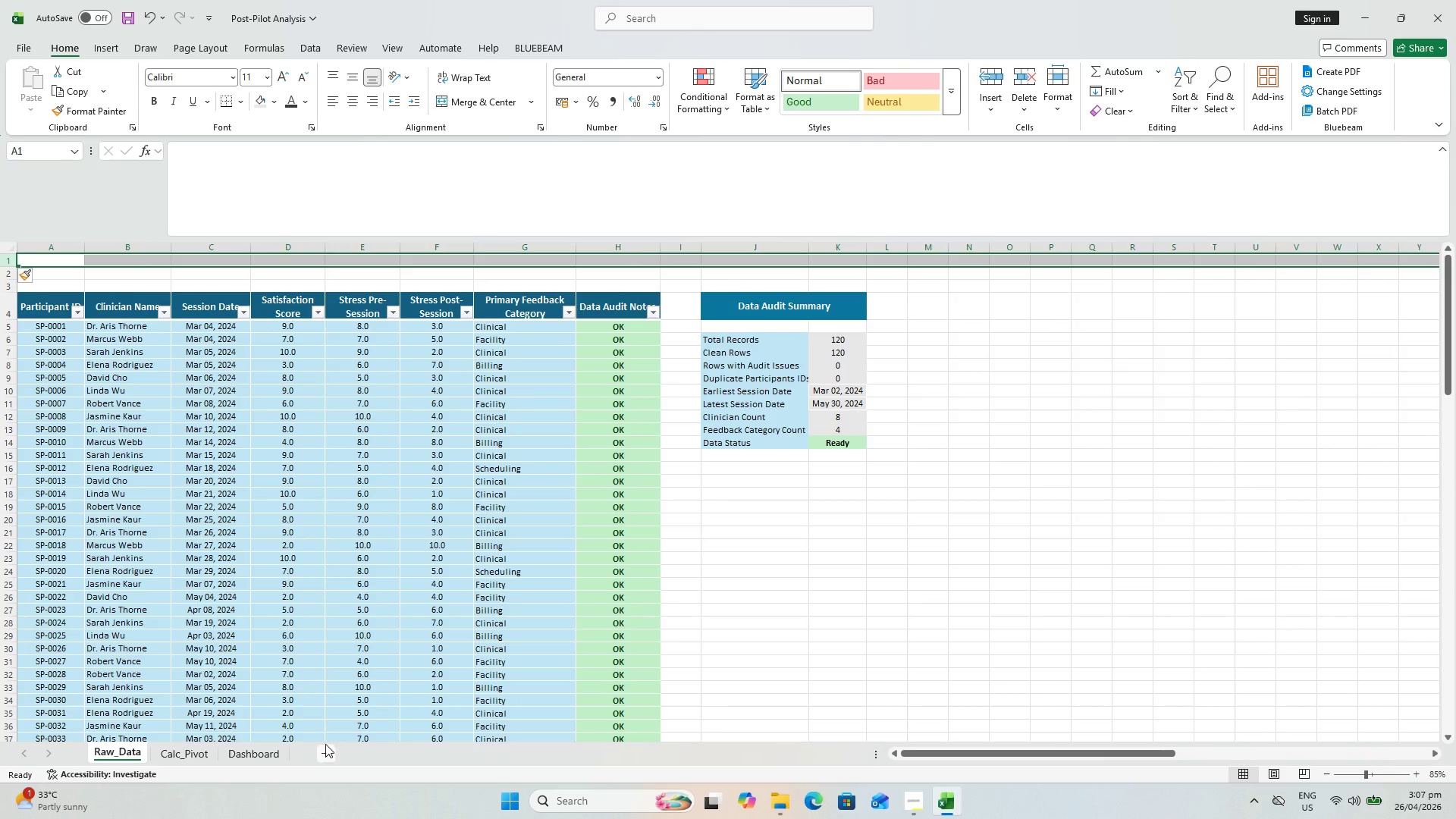 
left_click([158, 746])
 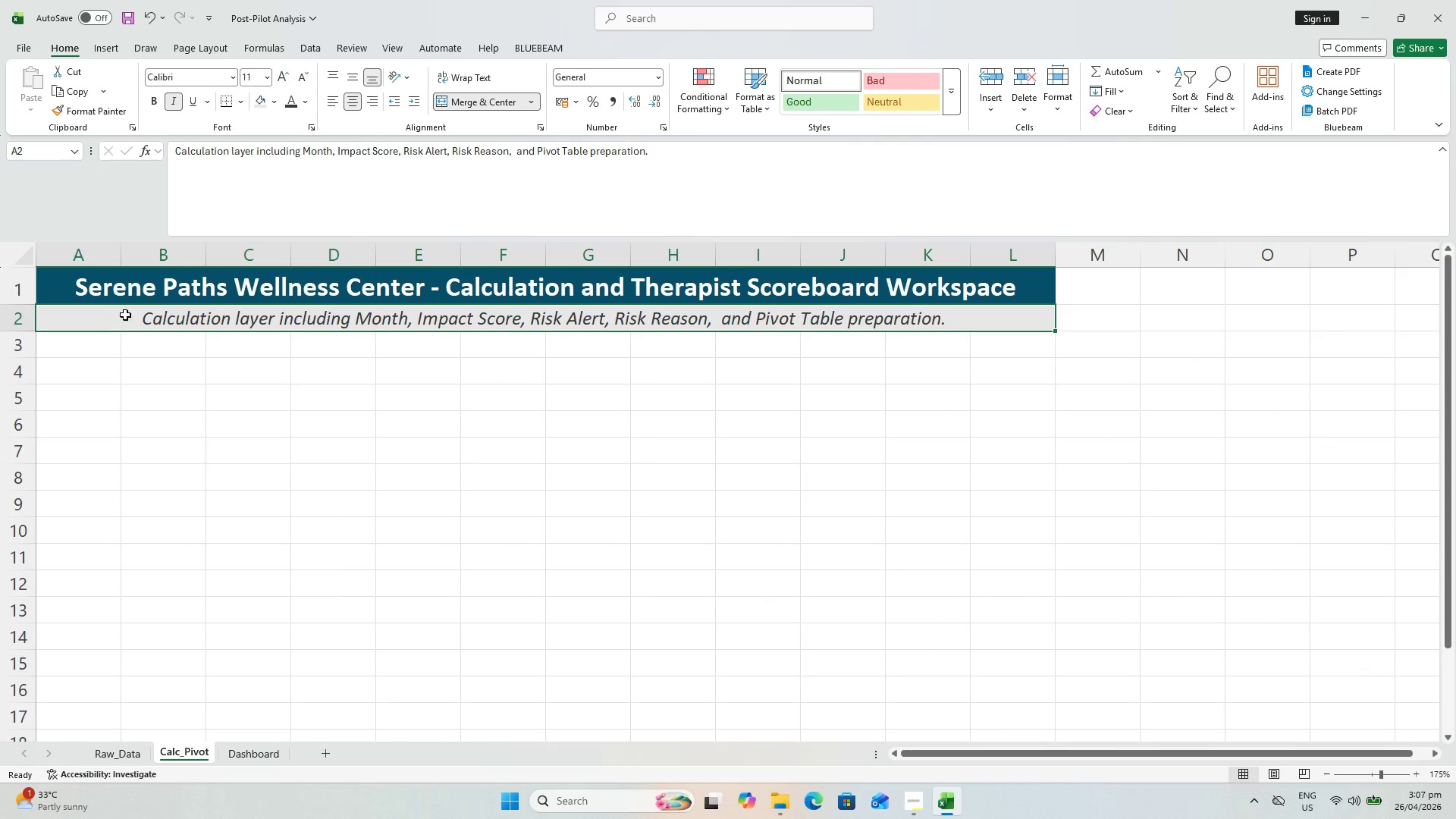 
left_click_drag(start_coordinate=[132, 288], to_coordinate=[142, 310])
 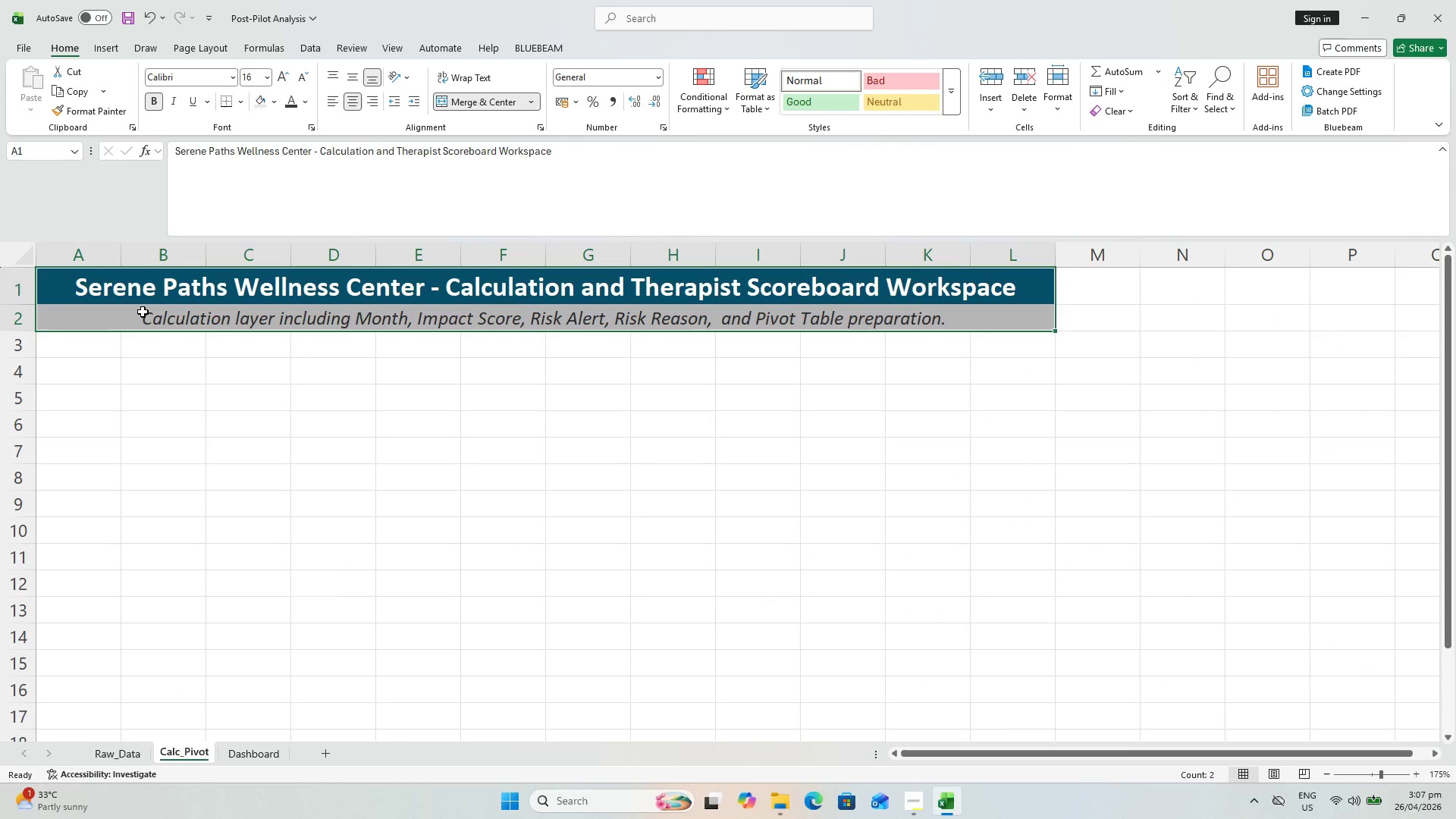 
key(Control+C)
 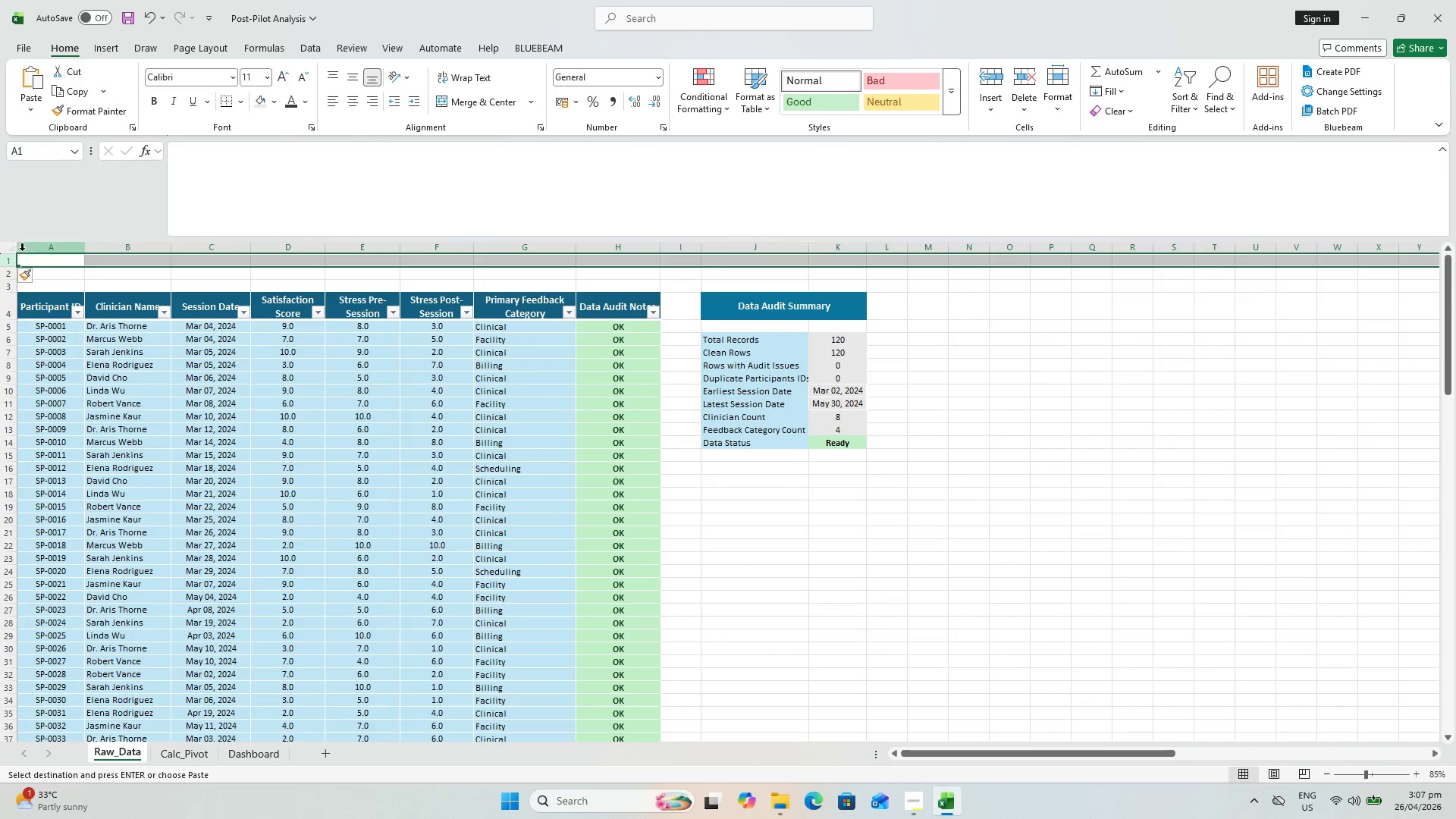 
left_click([34, 258])
 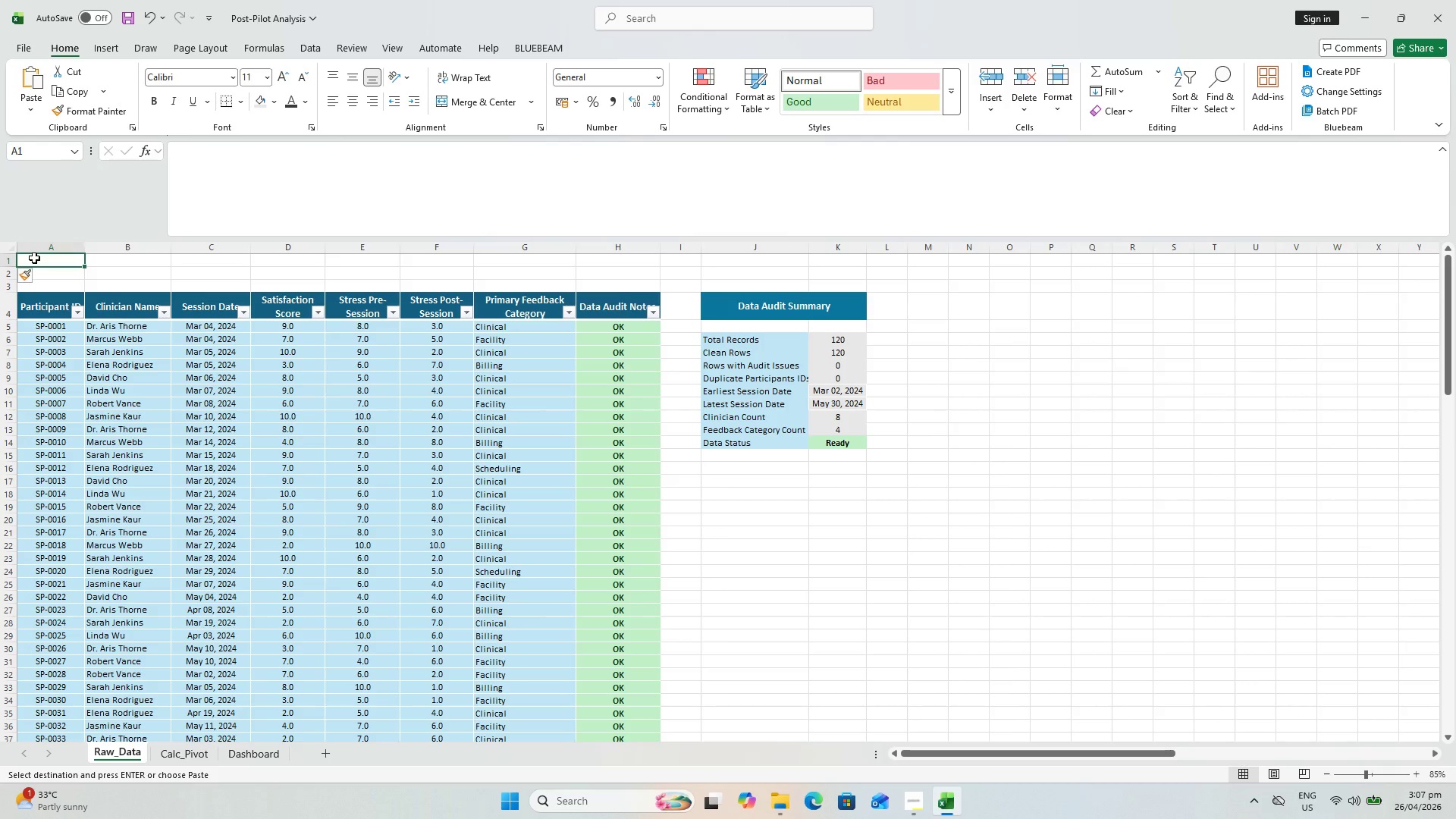 
key(Control+V)
 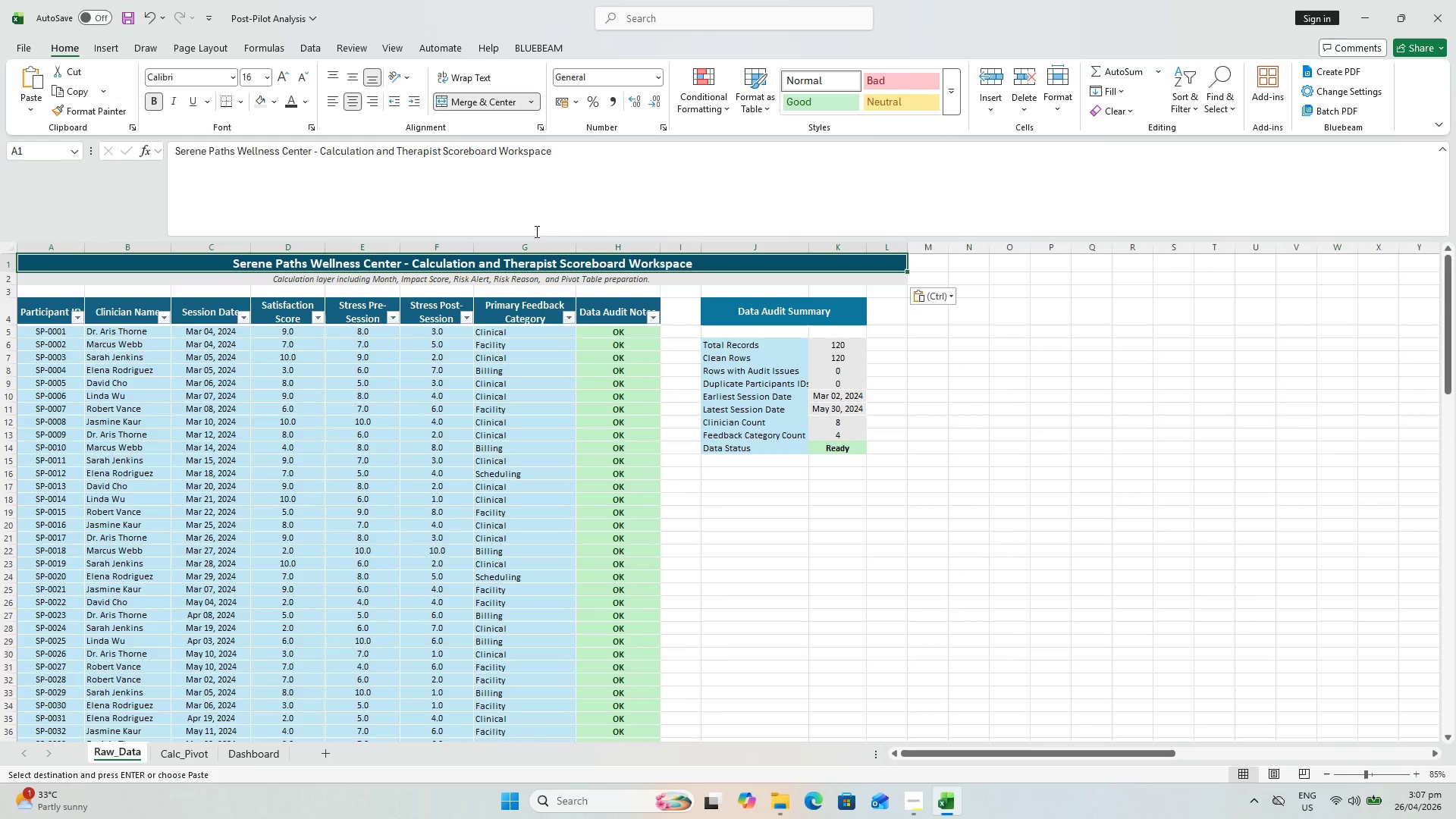 
left_click([439, 103])
 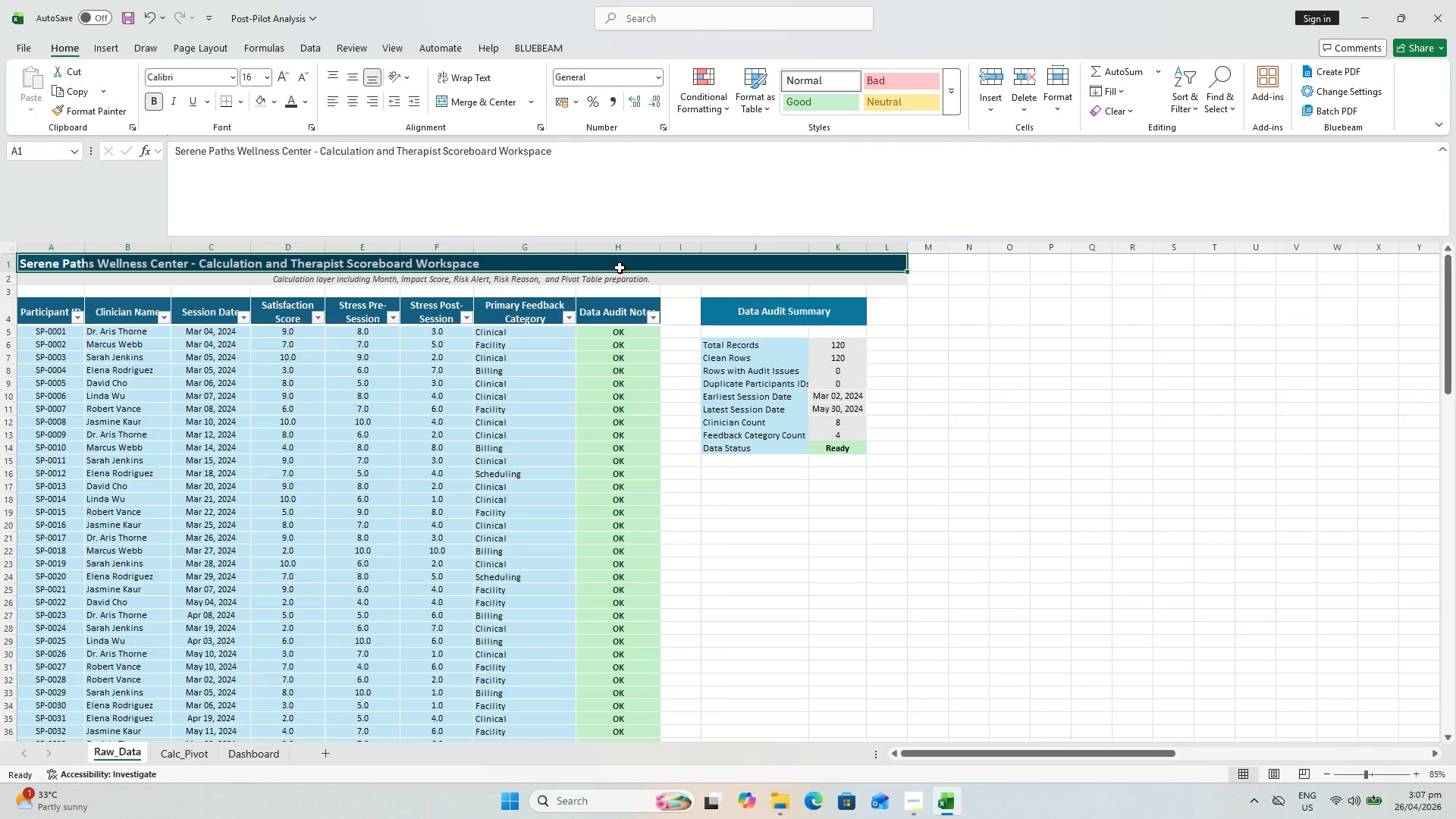 
left_click([620, 266])
 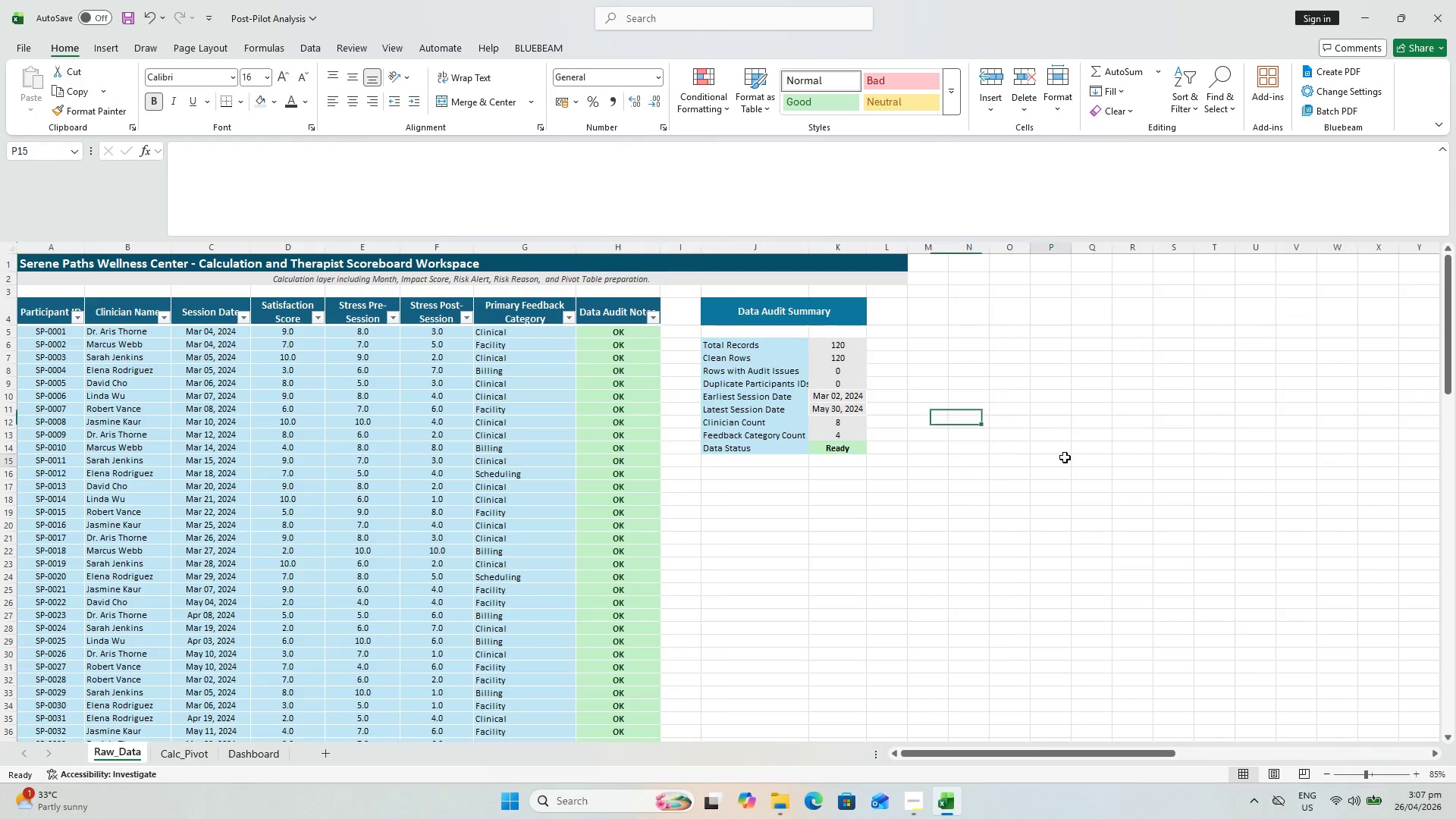 
key(Escape)
 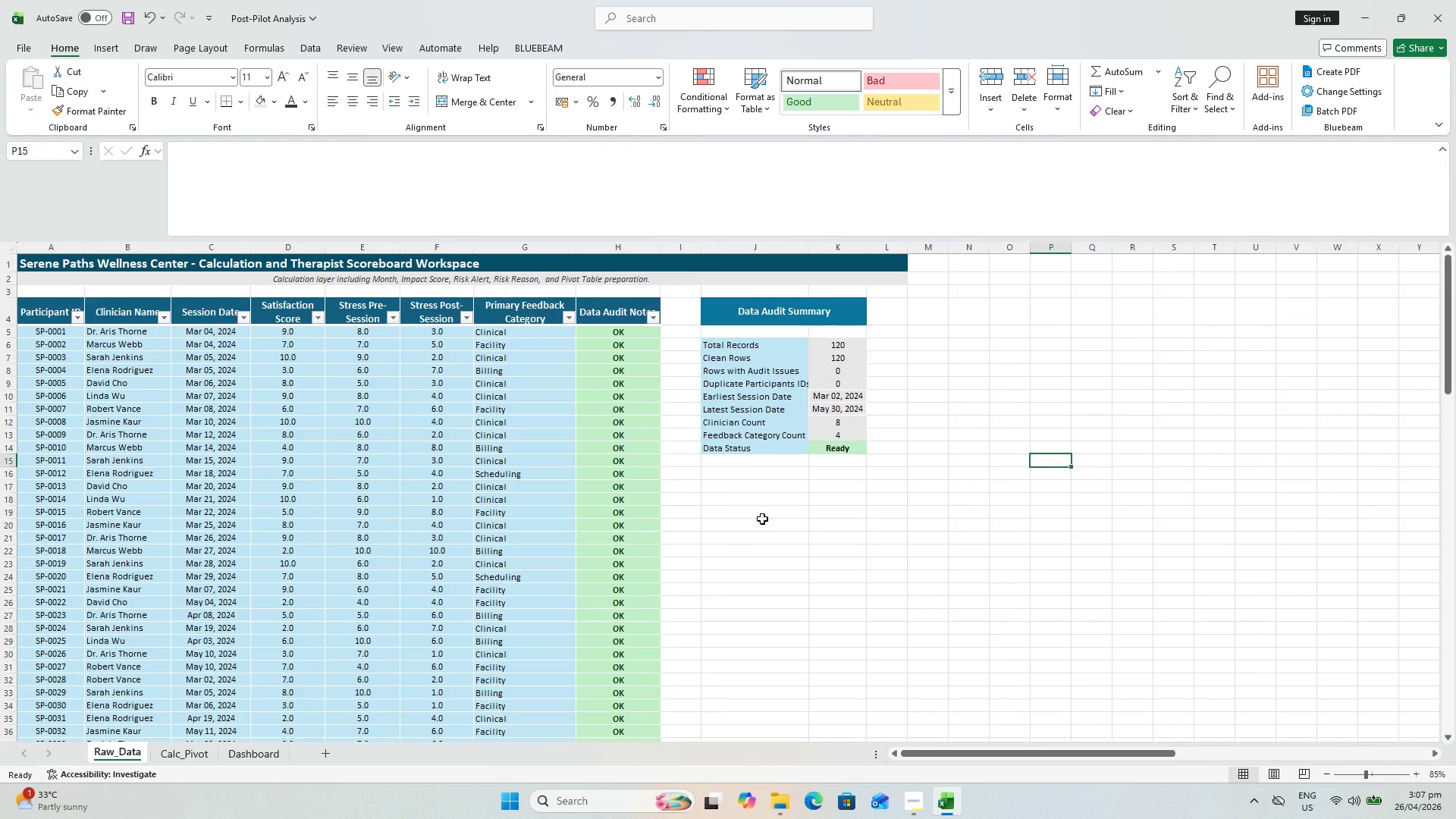 
key(Control+P)
 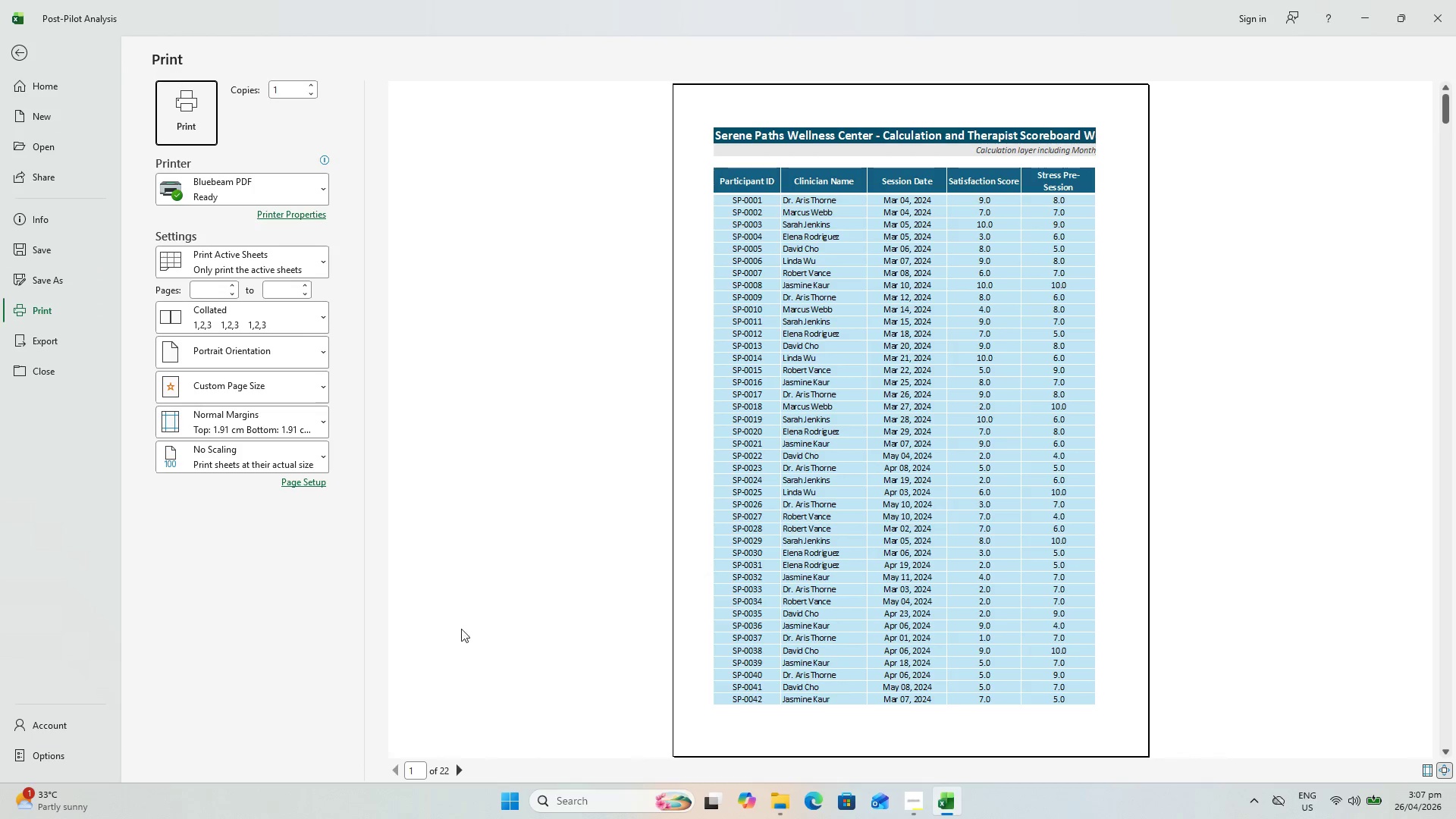 
key(Escape)
 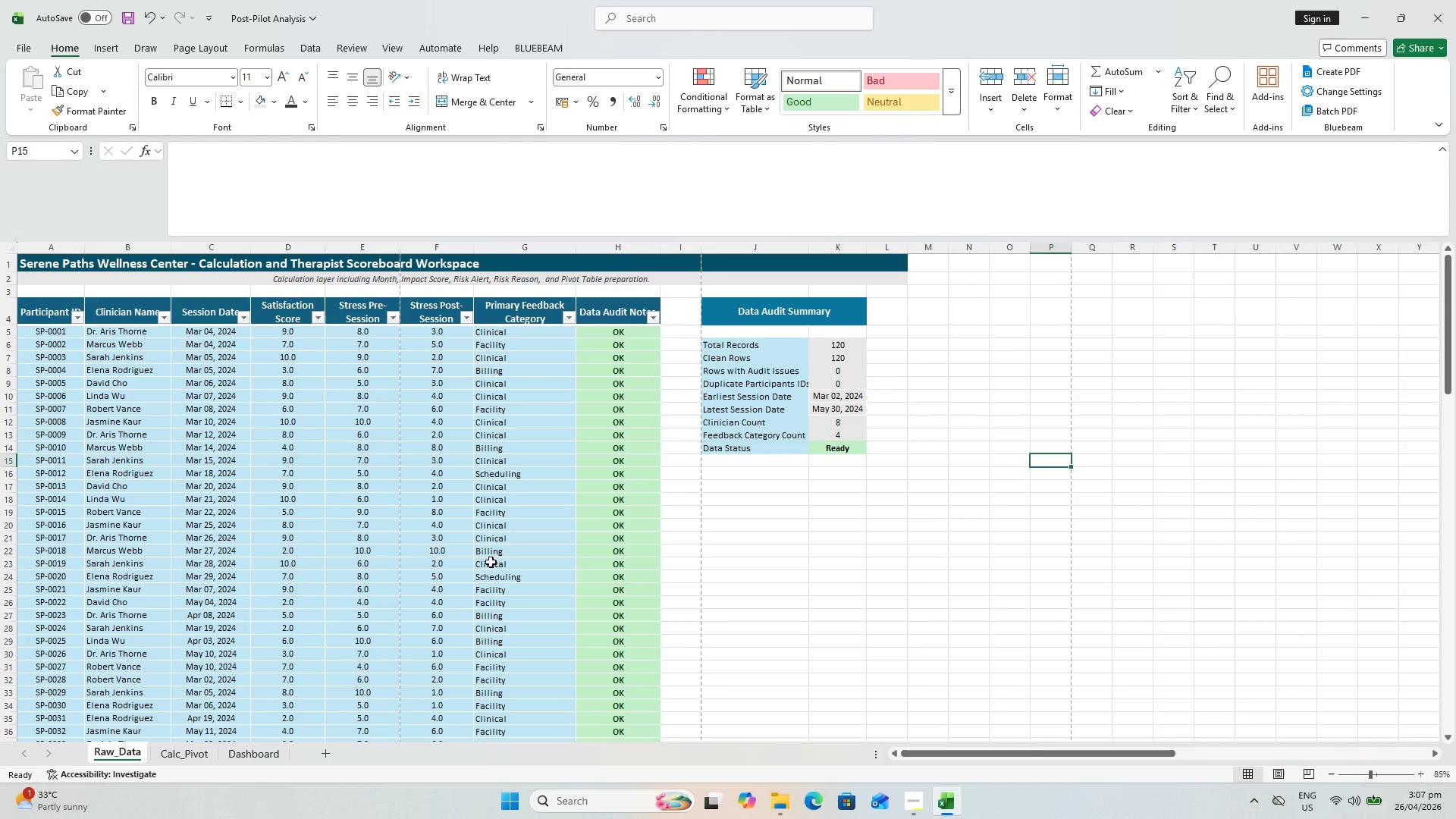 
wait(6.66)
 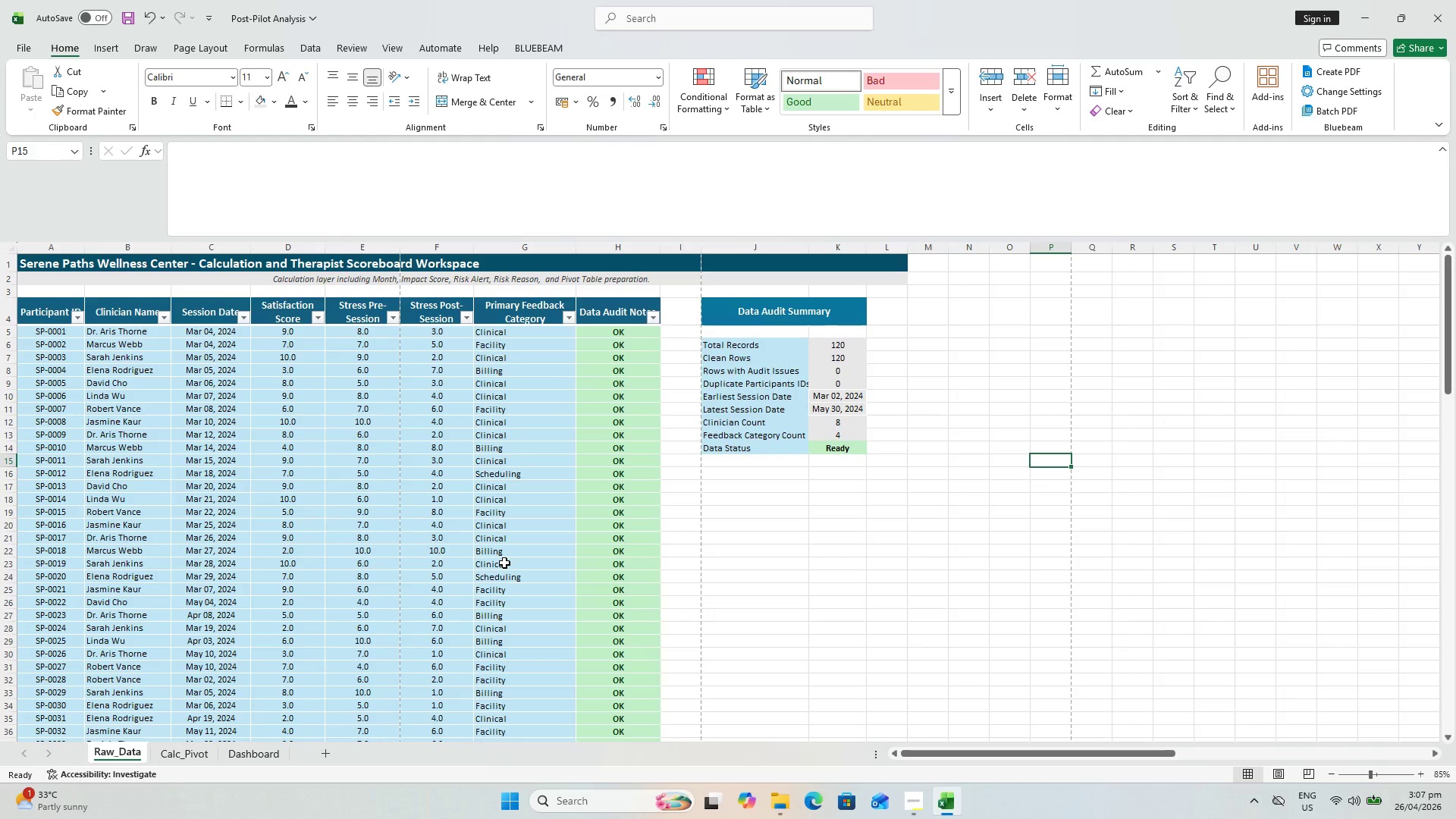 
scroll: coordinate [64, 596], scroll_direction: down, amount: 32.0
 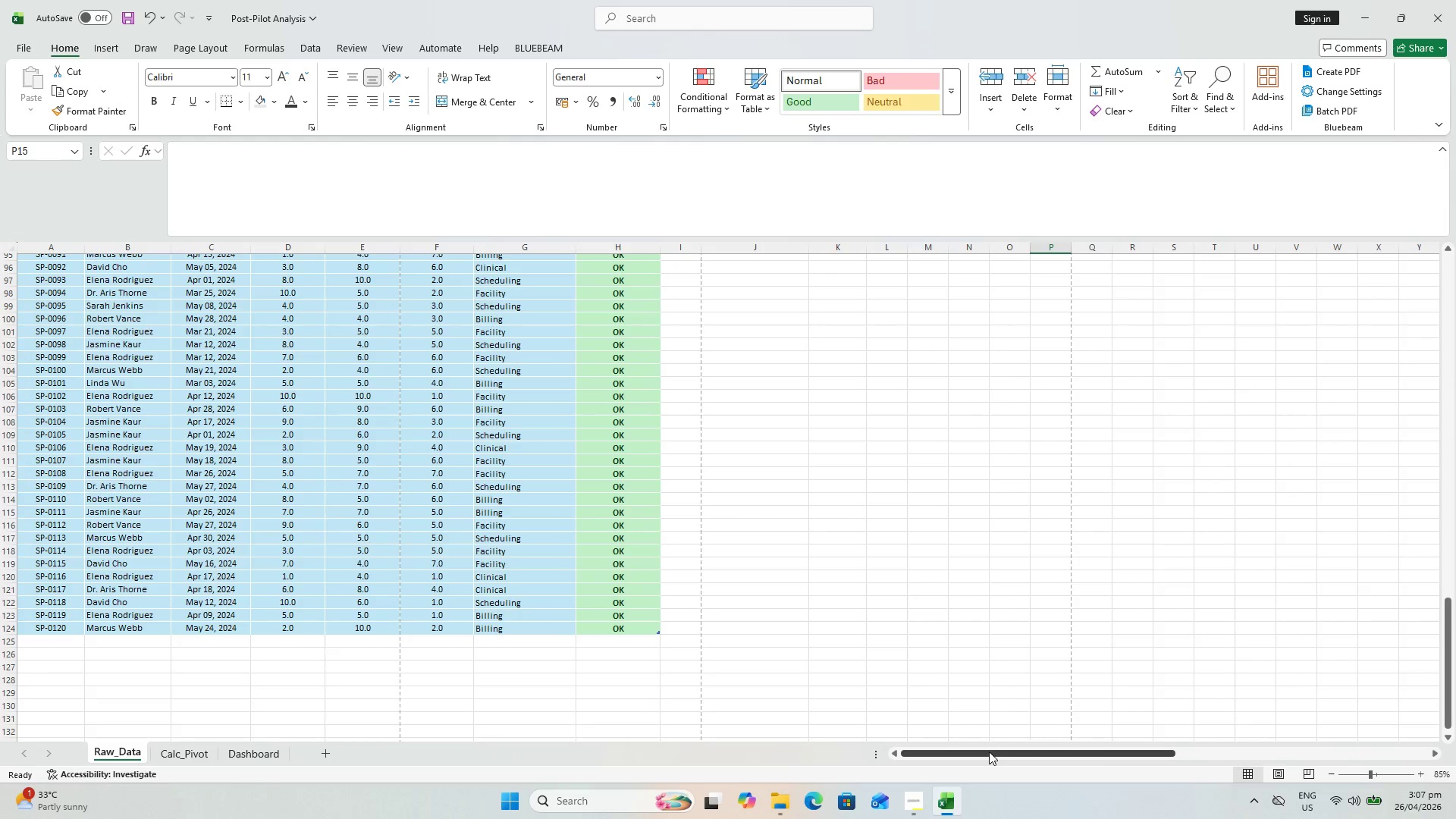 
left_click_drag(start_coordinate=[988, 752], to_coordinate=[674, 740])
 